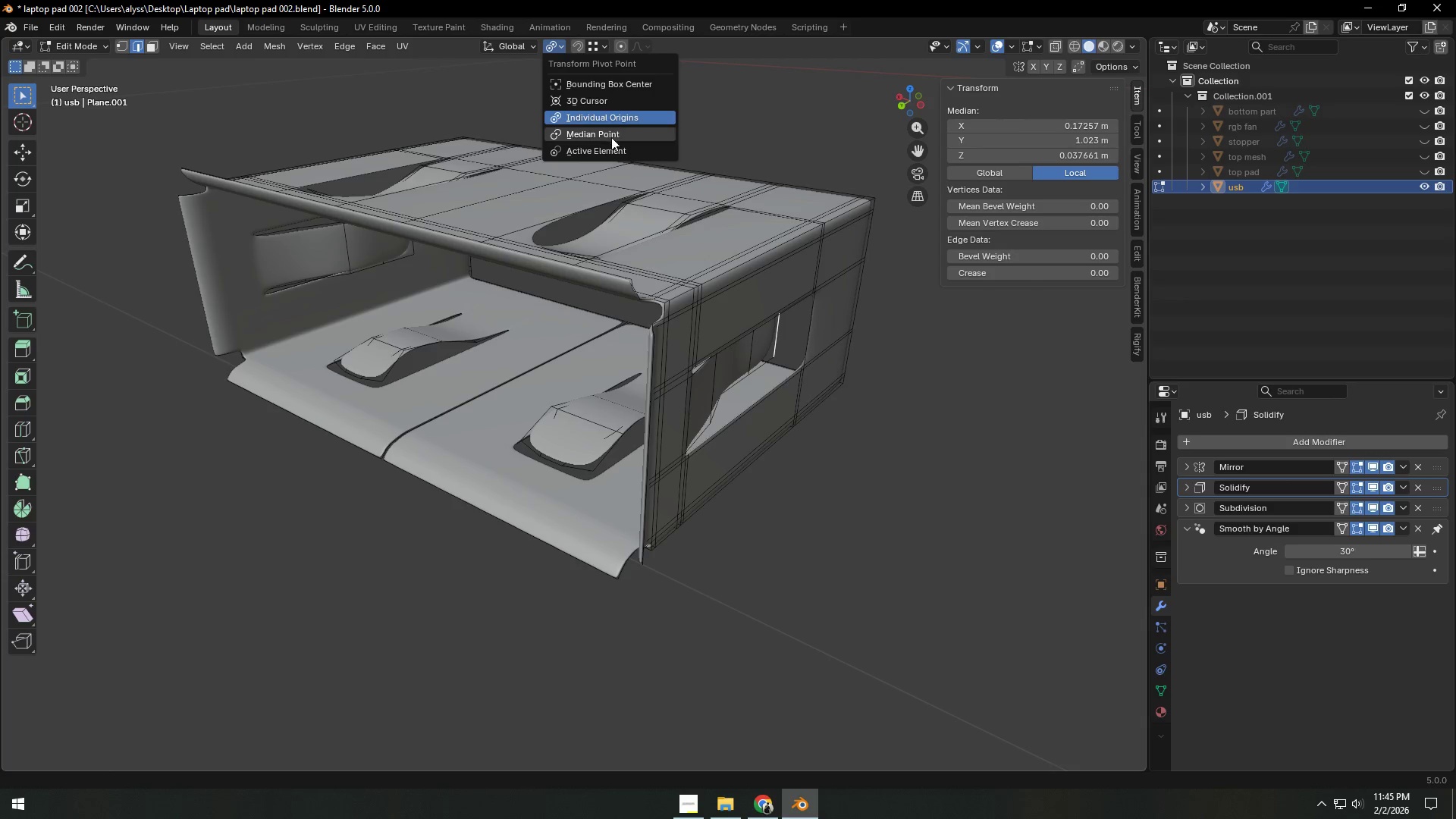 
left_click([611, 137])
 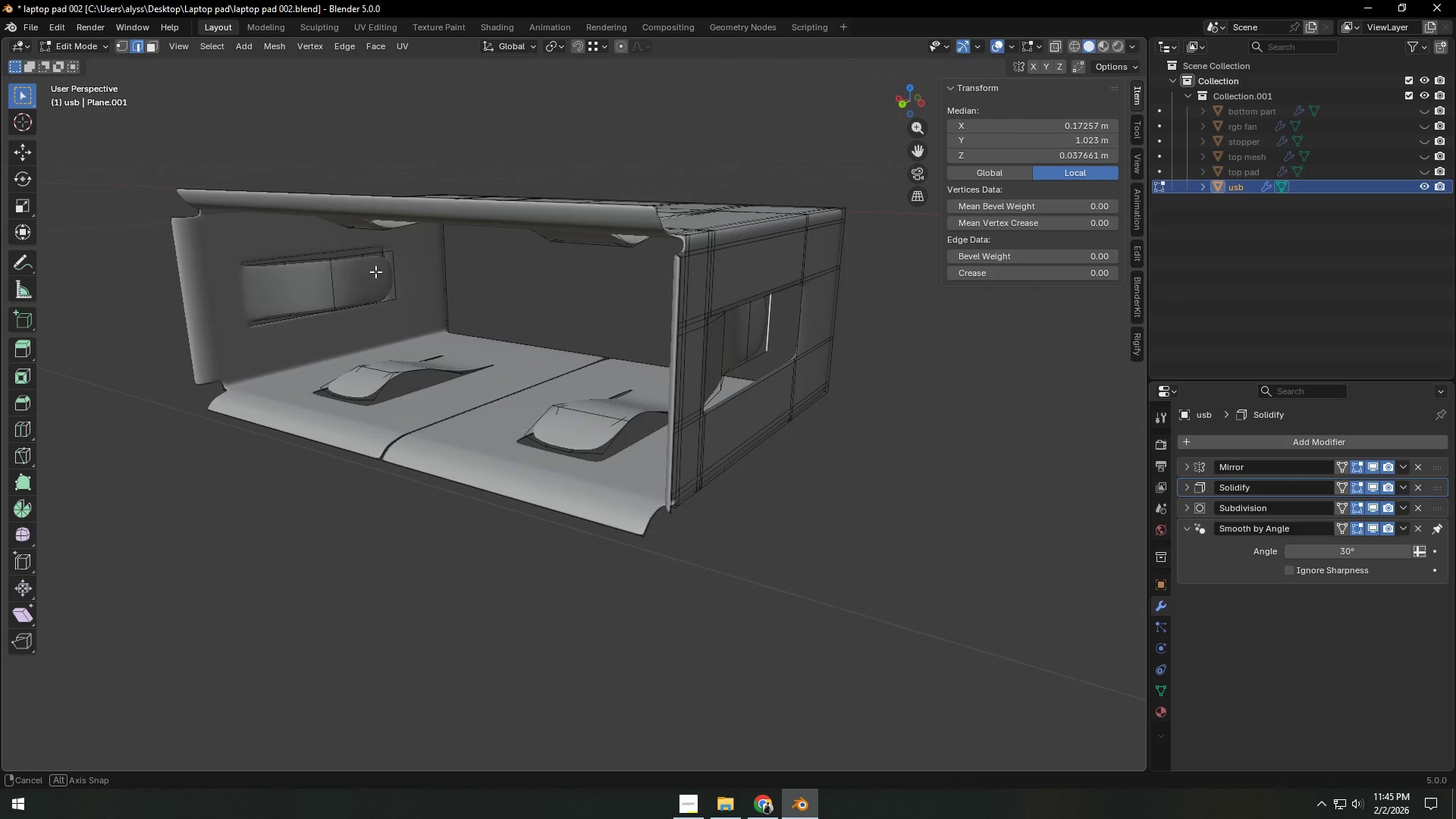 
hold_key(key=ShiftLeft, duration=0.39)
left_click([392, 278])
 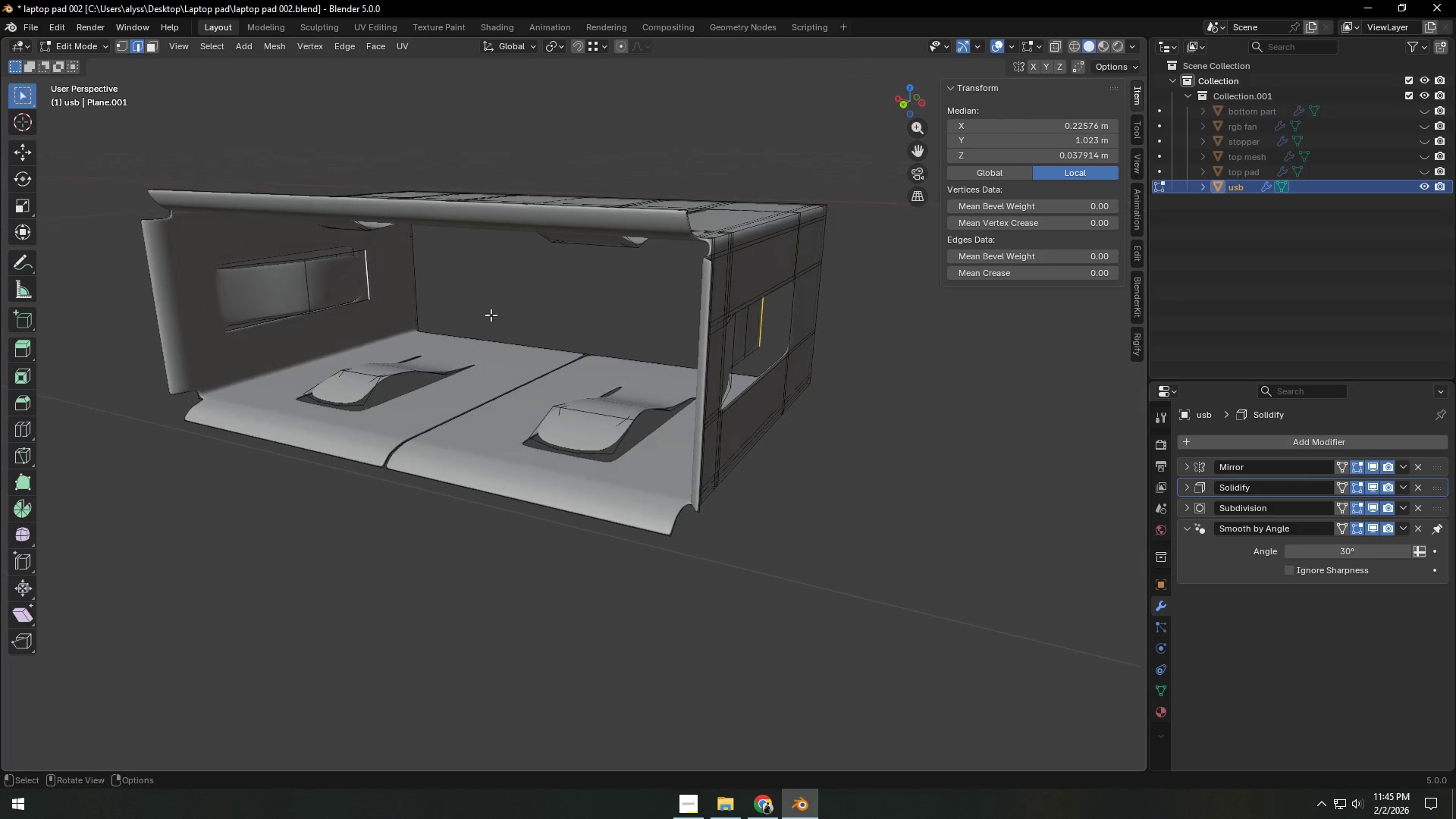 
type(szx)
 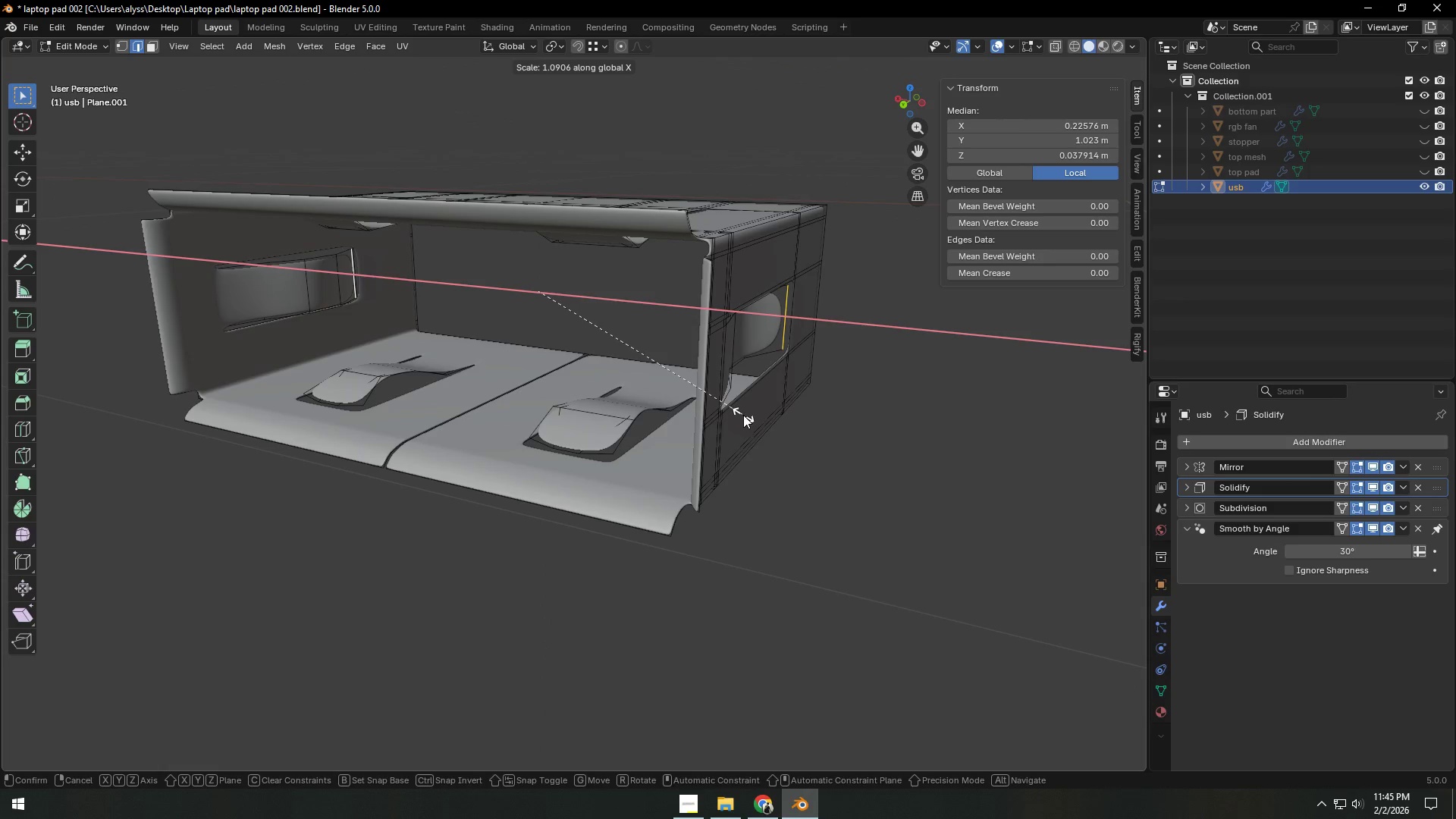 
left_click([743, 415])
 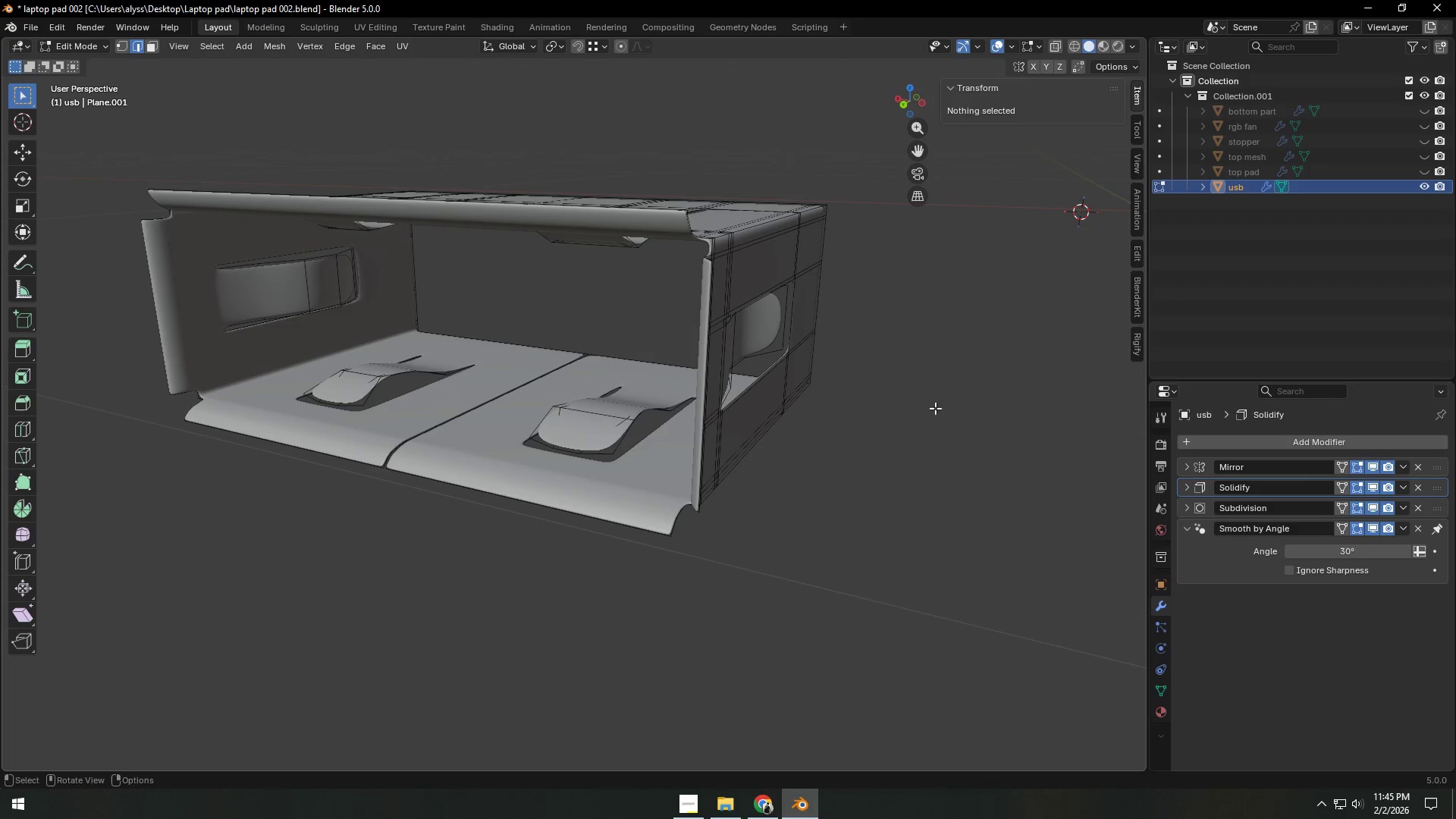 
key(Tab)
 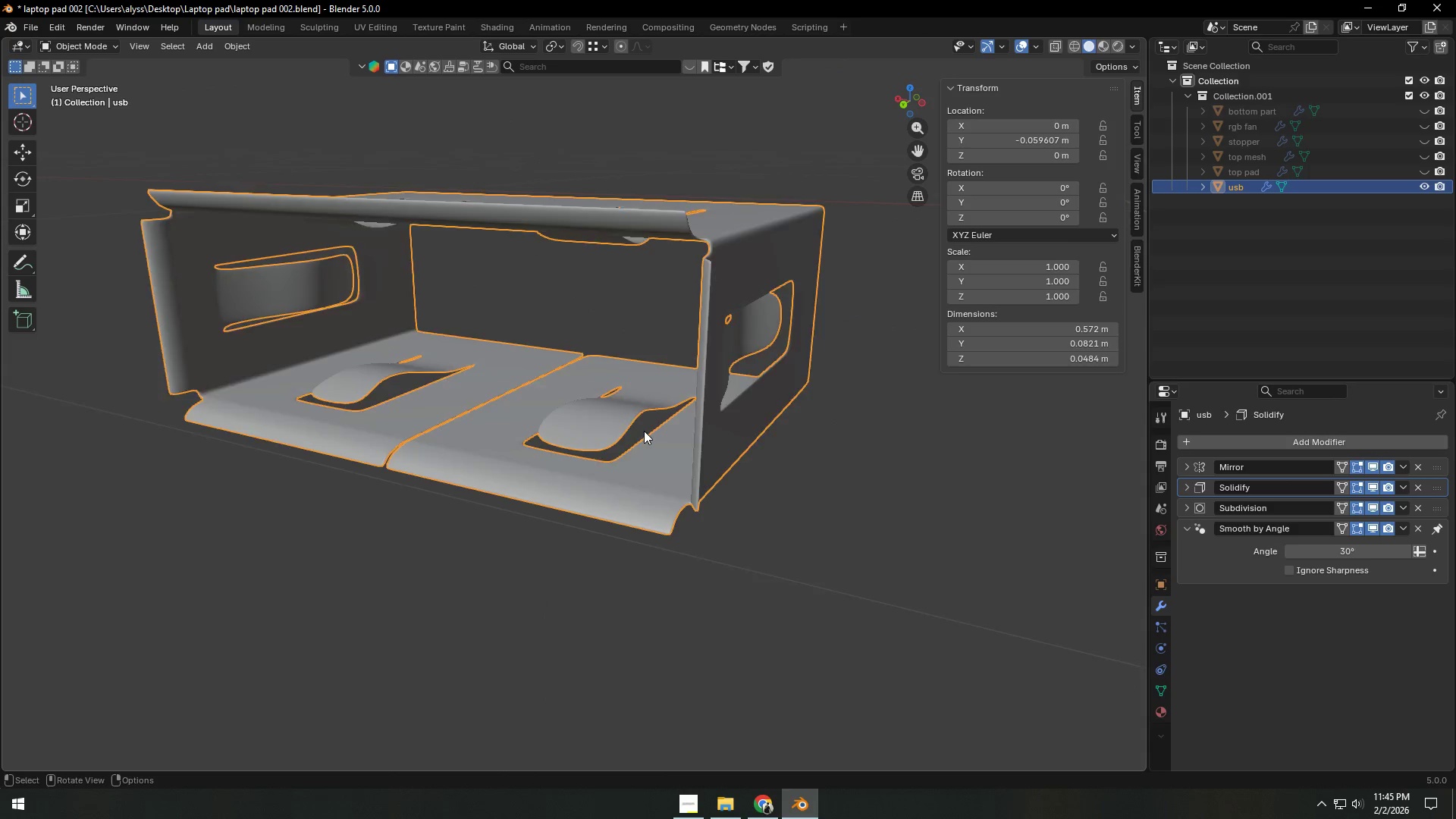 
scroll: coordinate [656, 427], scroll_direction: down, amount: 2.0
 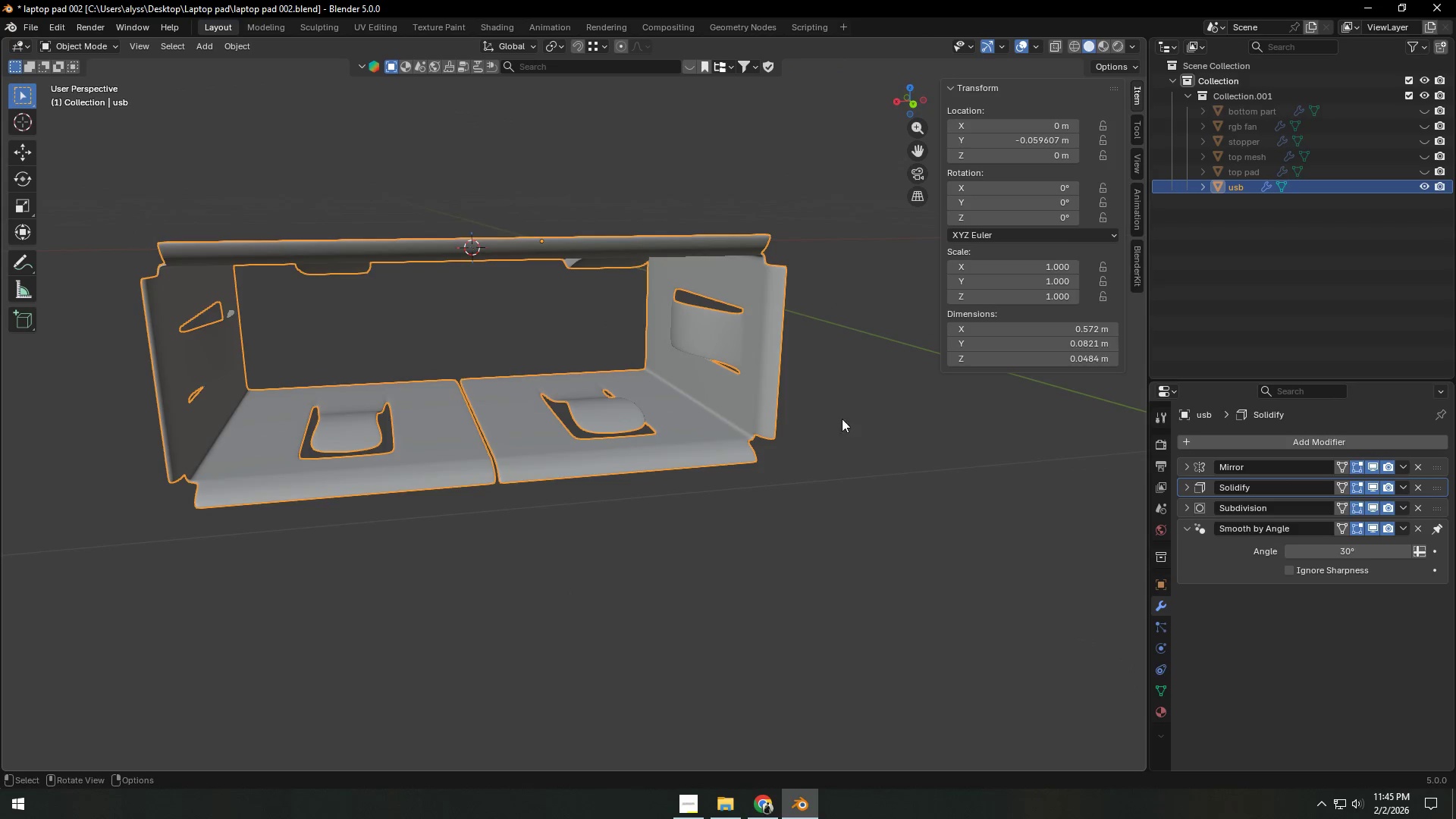 
left_click([870, 424])
 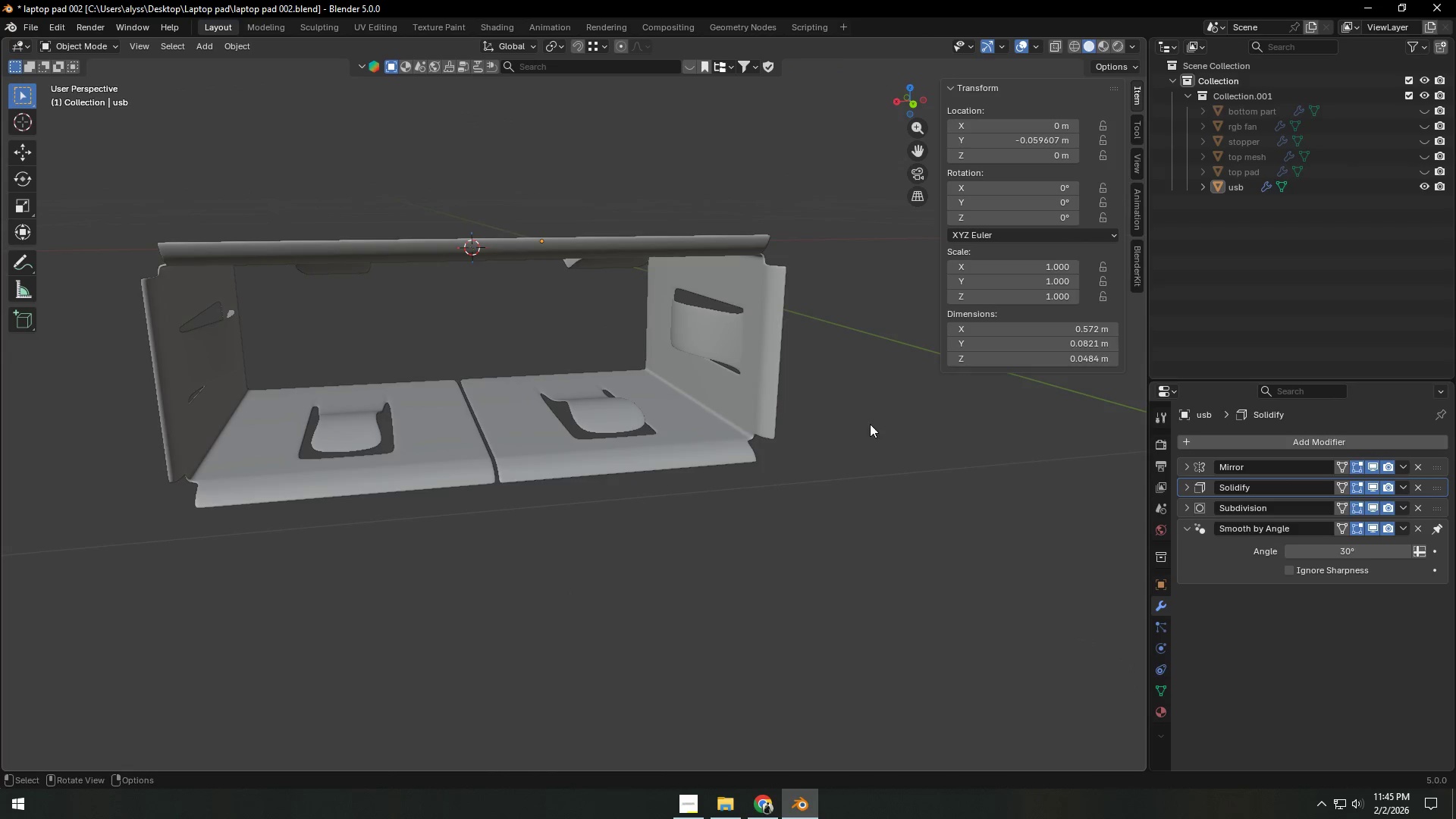 
scroll: coordinate [846, 440], scroll_direction: down, amount: 2.0
 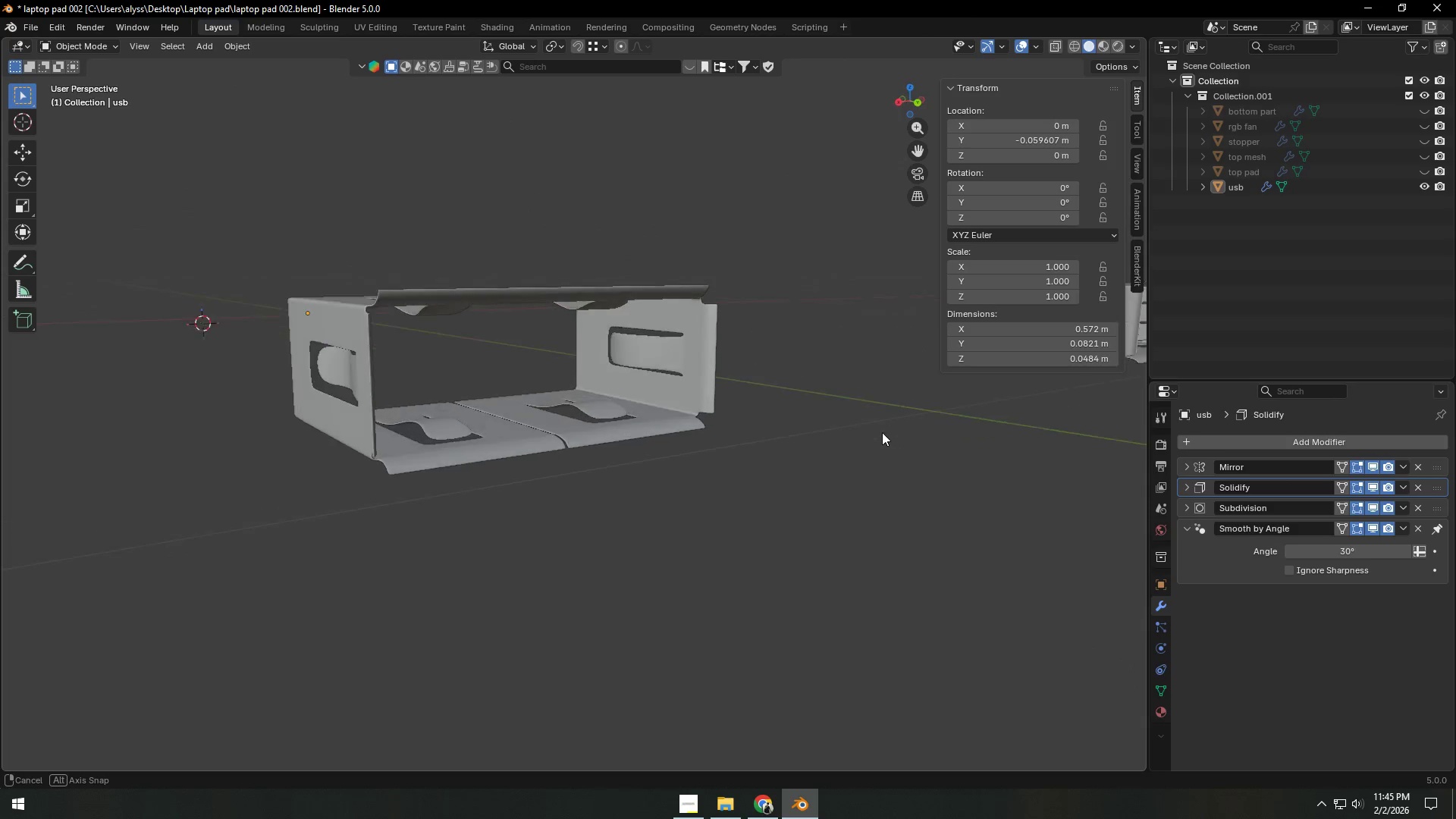 
key(Control+S)
 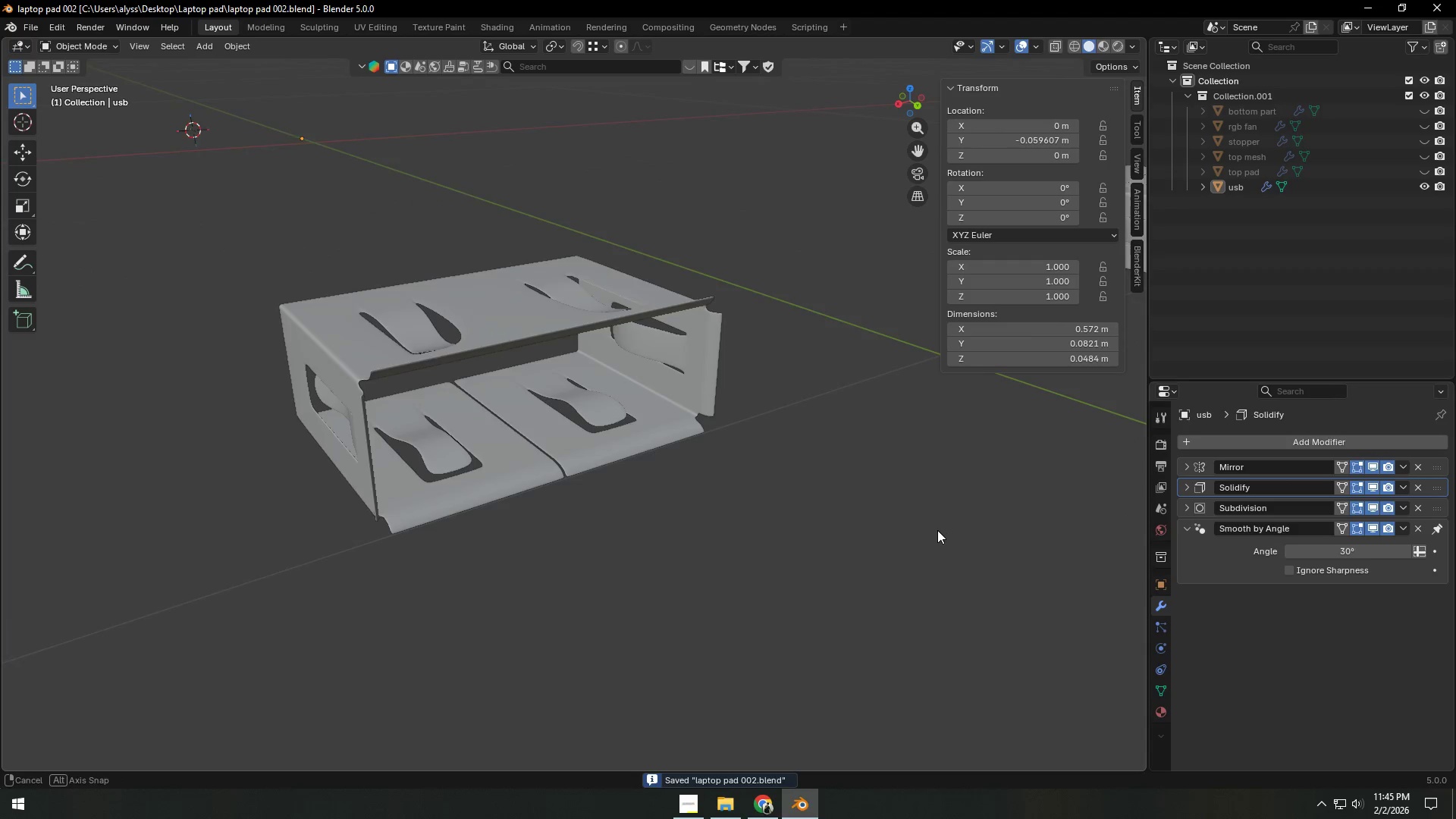 
key(Control+S)
 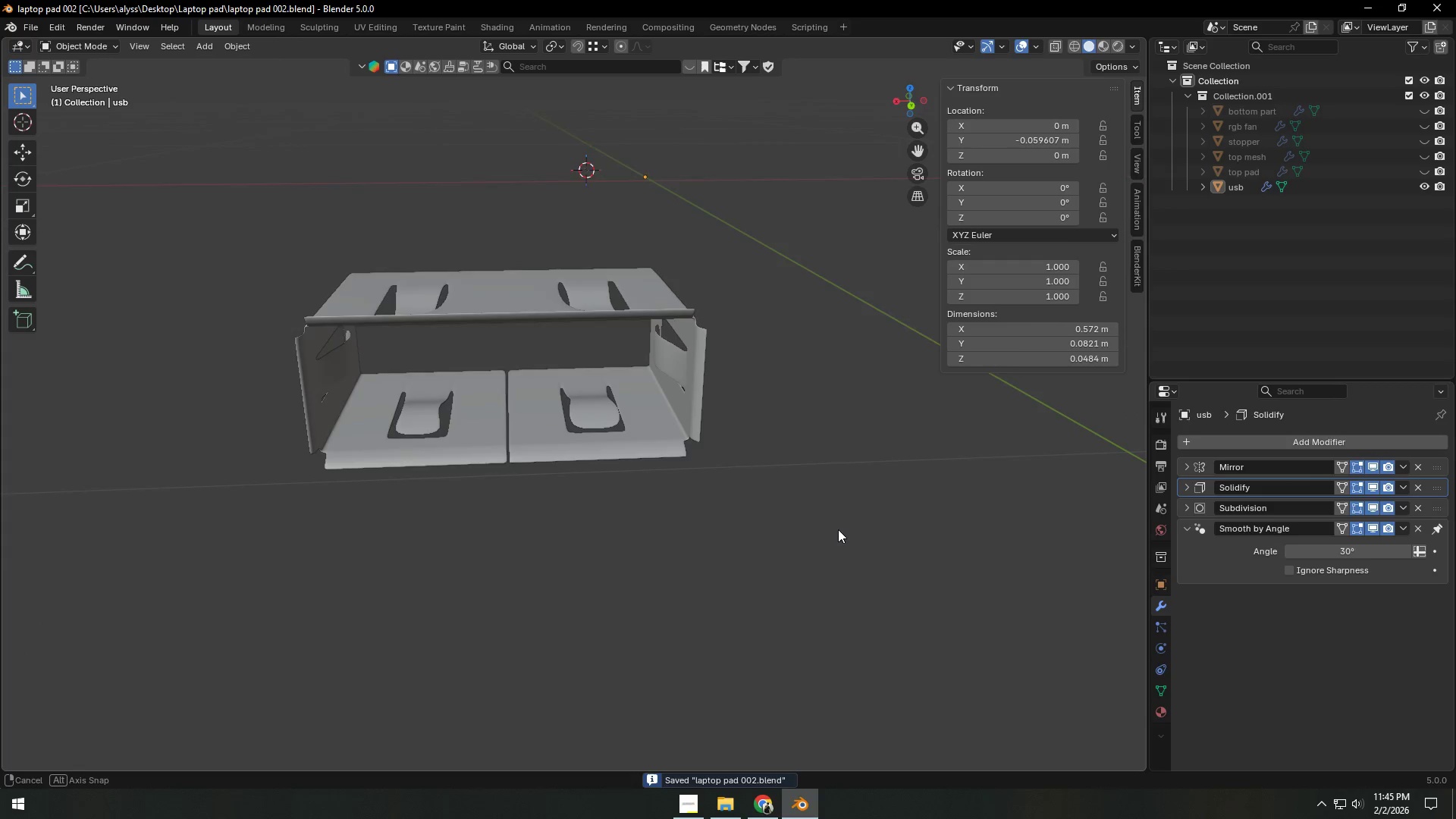 
key(Shift+ShiftLeft)
 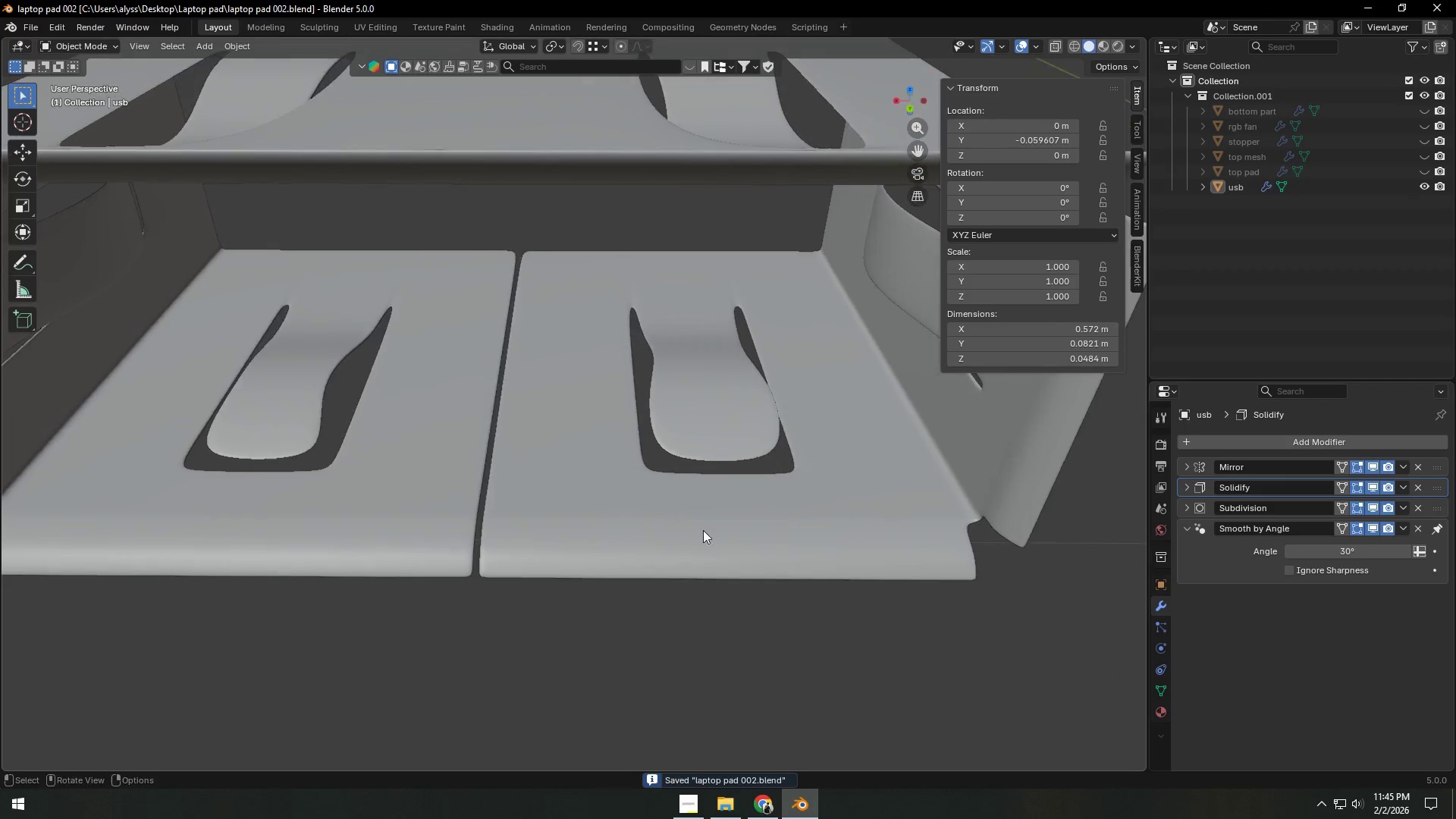 
scroll: coordinate [814, 557], scroll_direction: up, amount: 5.0
 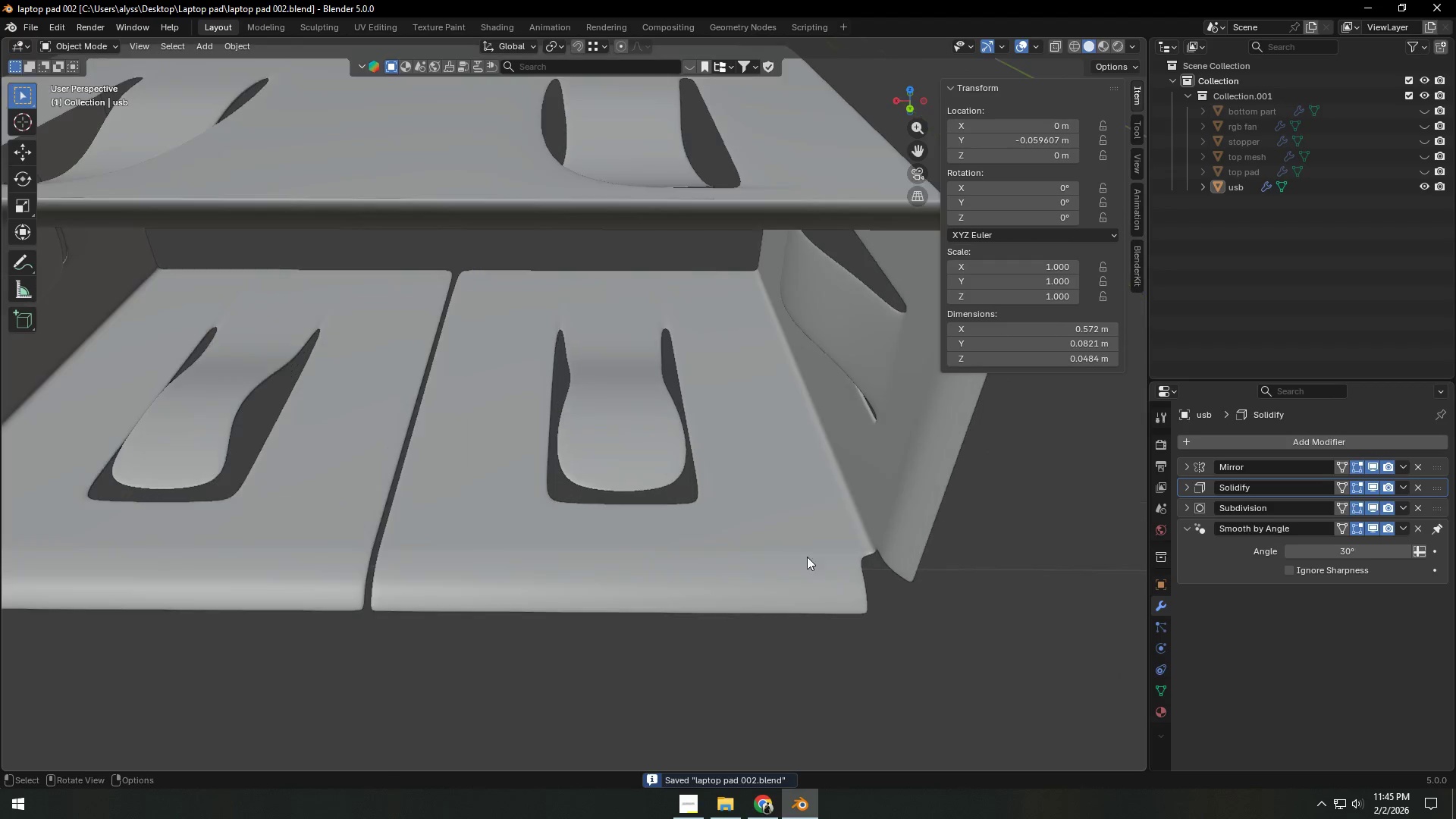 
left_click([611, 529])
 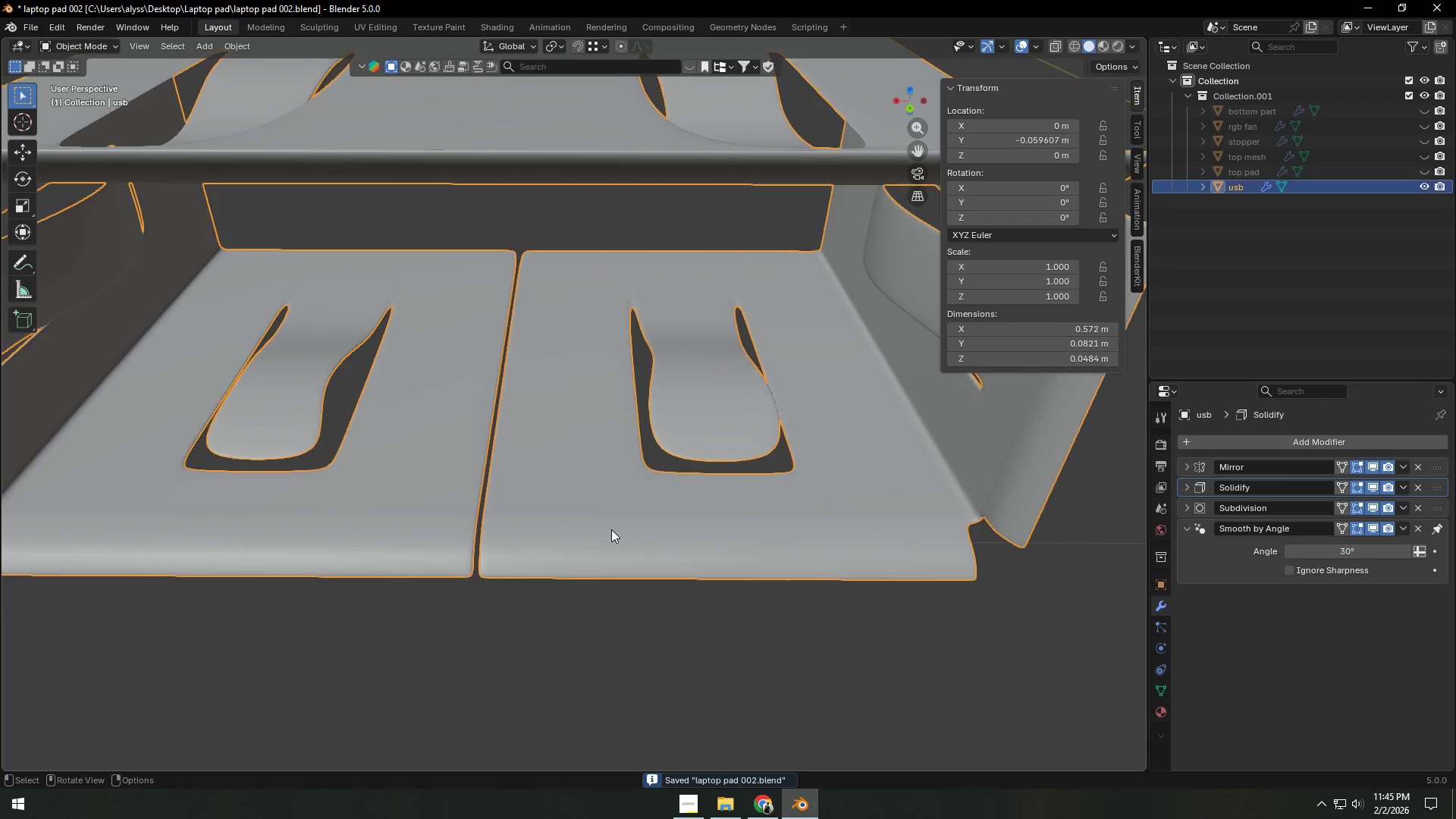 
key(Tab)
 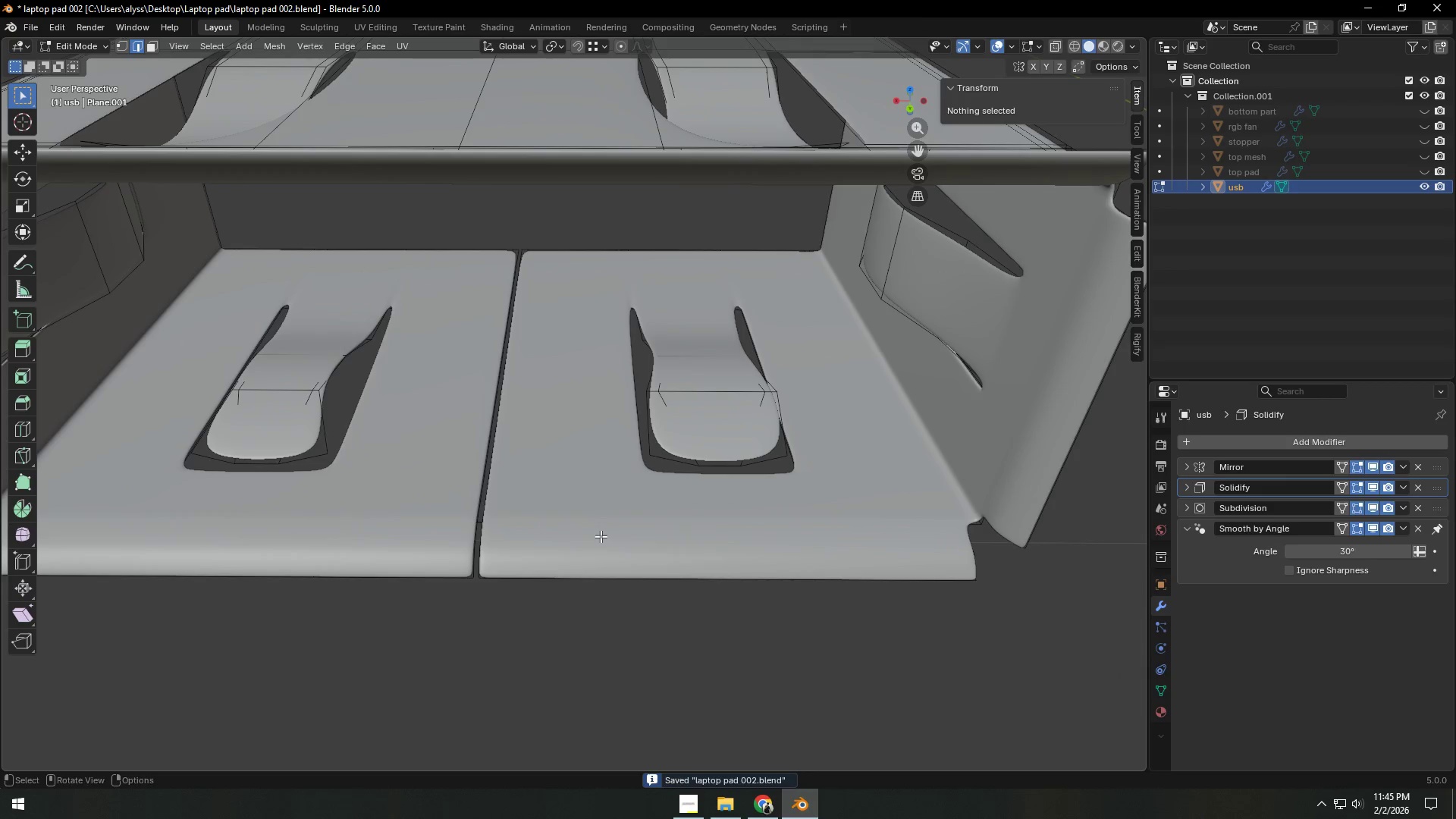 
hold_key(key=ShiftLeft, duration=0.34)
 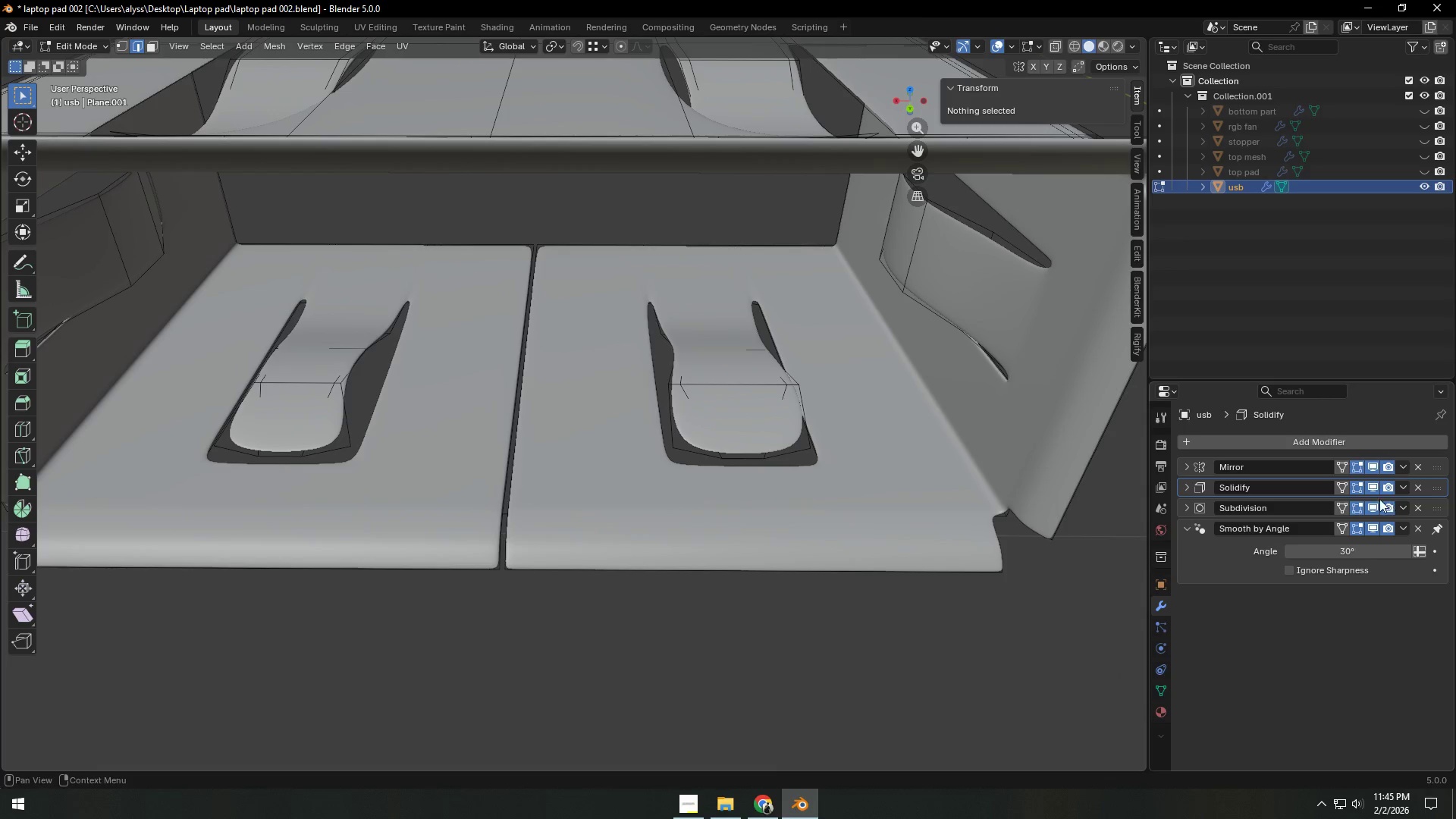 
left_click([1369, 485])
 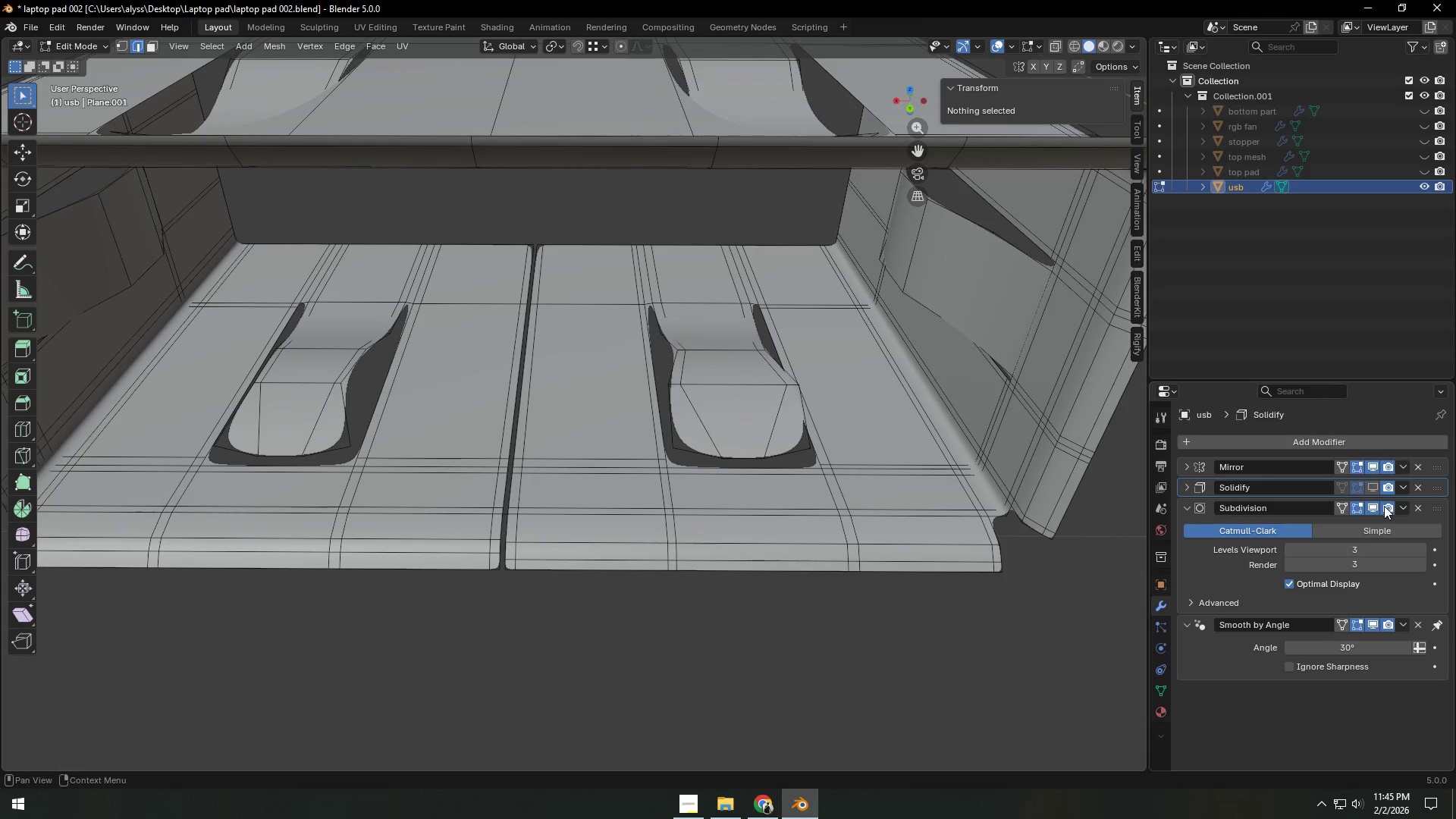 
left_click([1378, 508])
 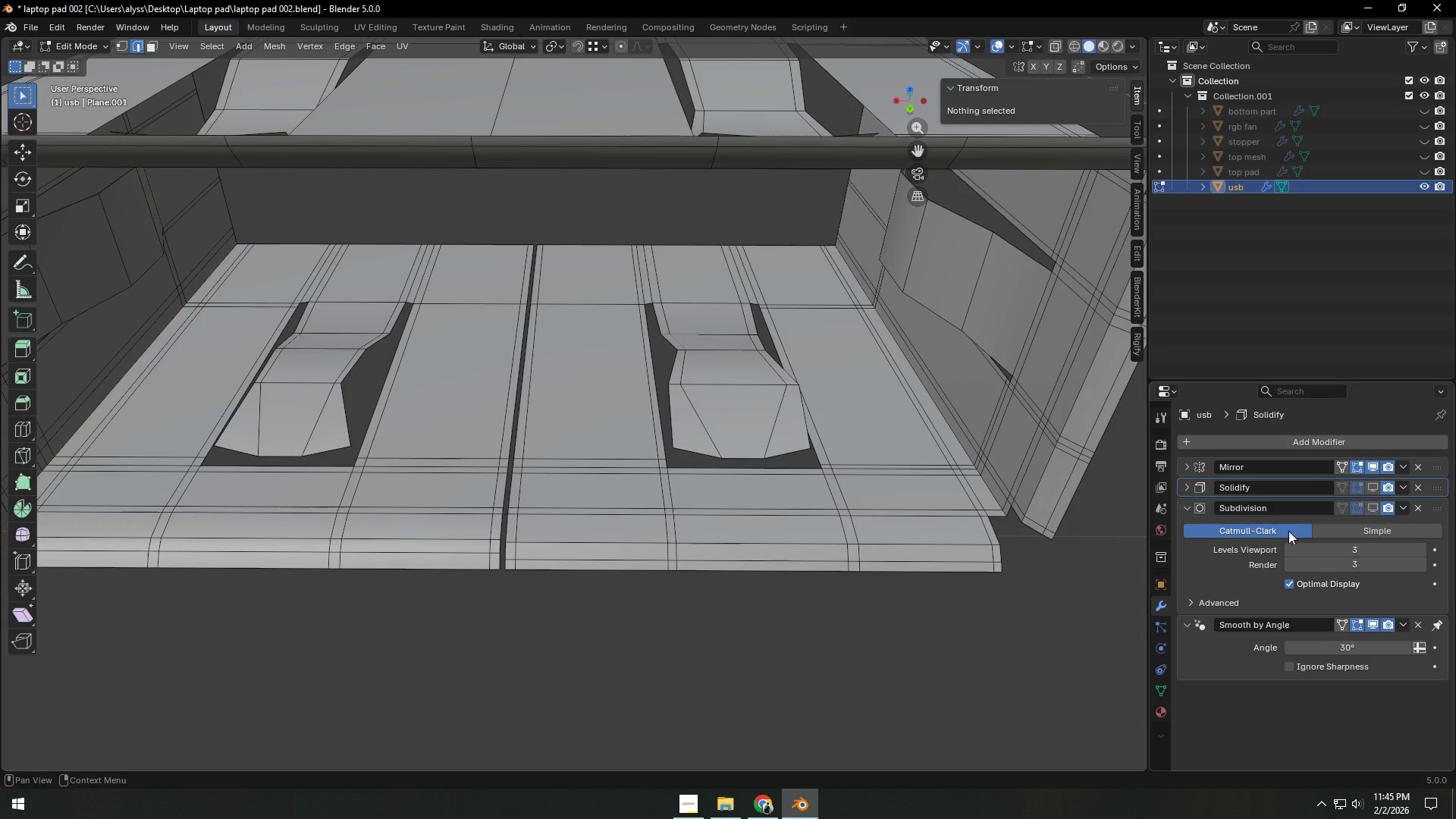 
key(Shift+ShiftLeft)
 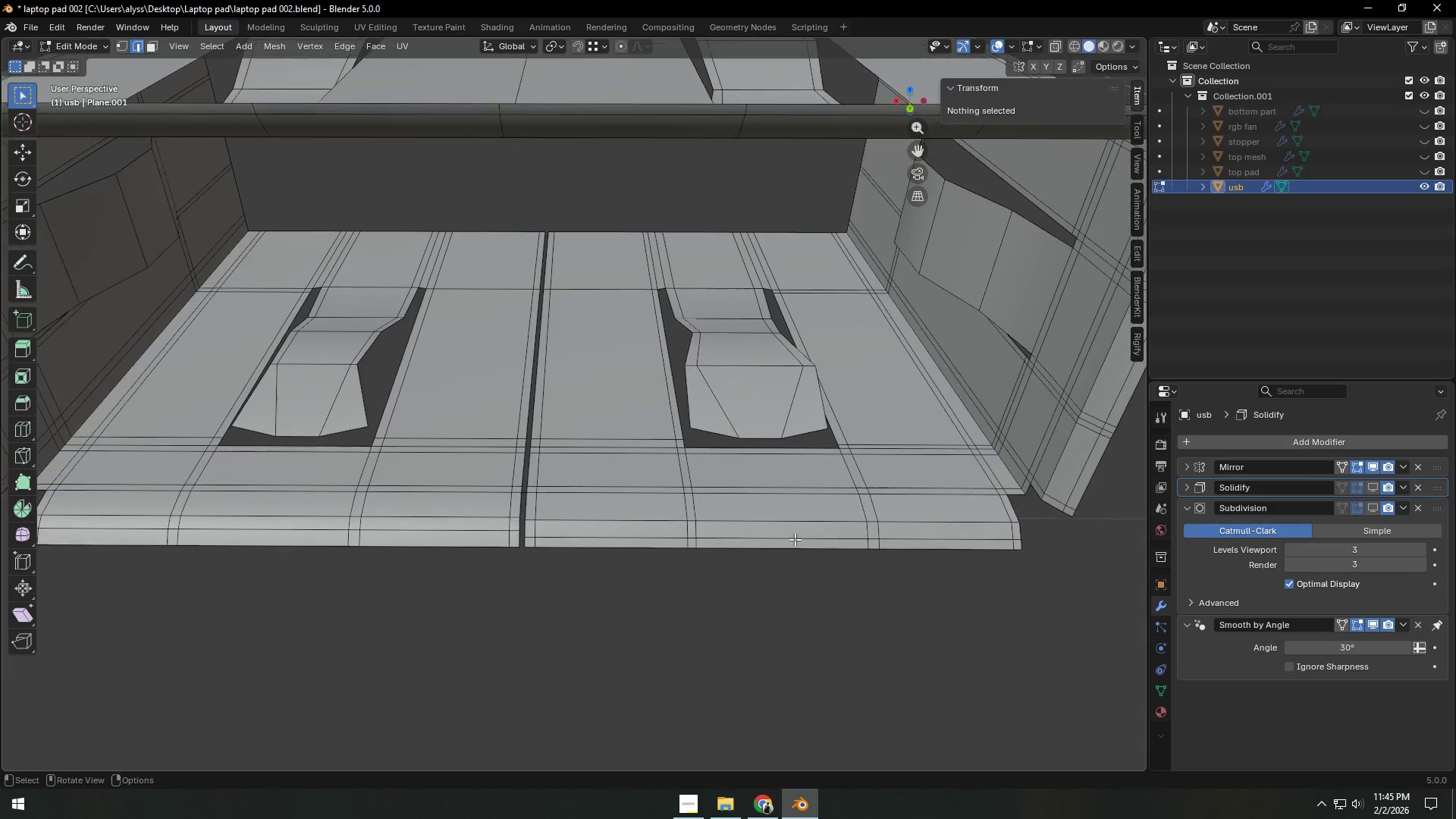 
hold_key(key=ShiftLeft, duration=0.33)
 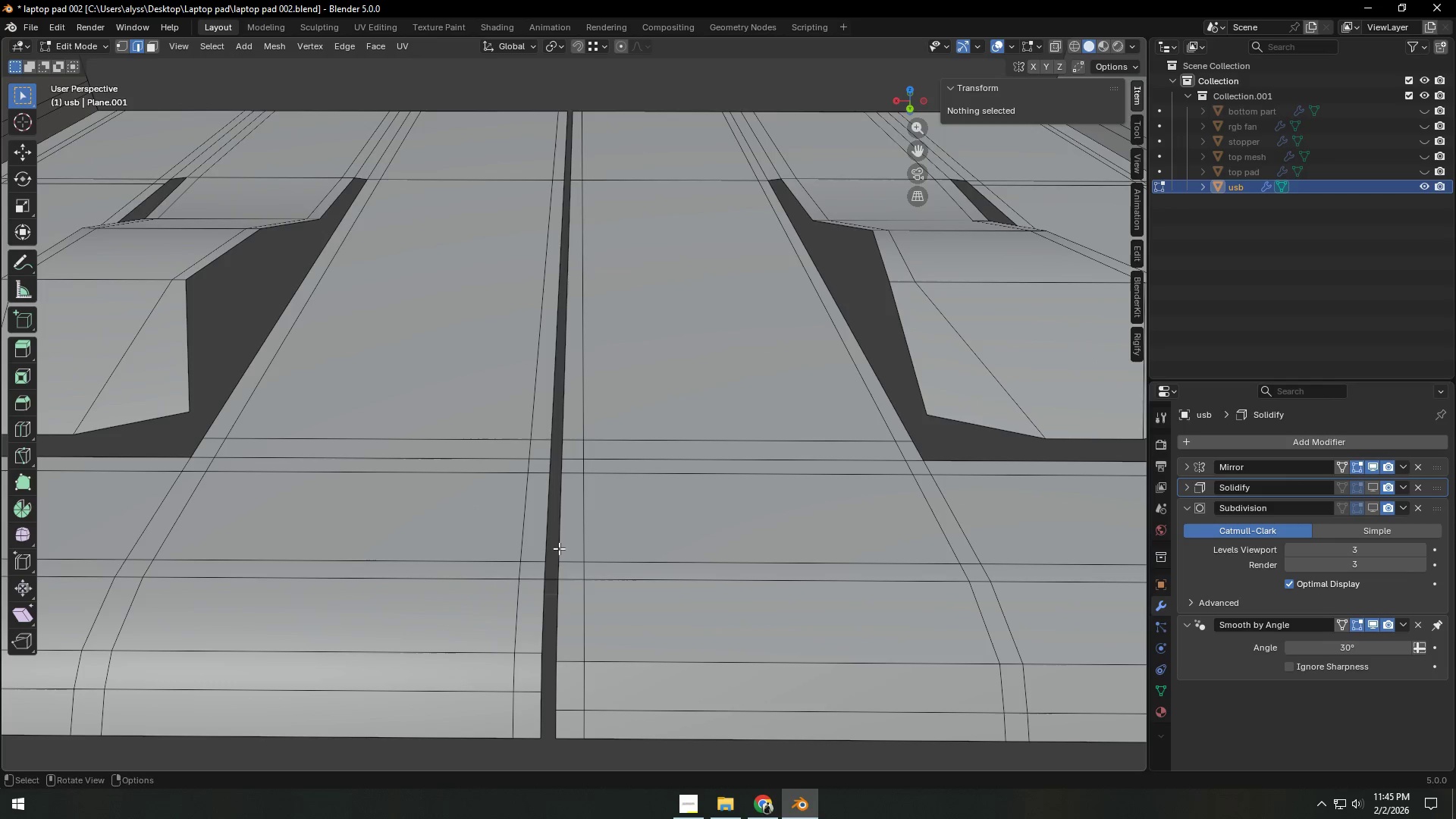 
scroll: coordinate [795, 539], scroll_direction: up, amount: 4.0
 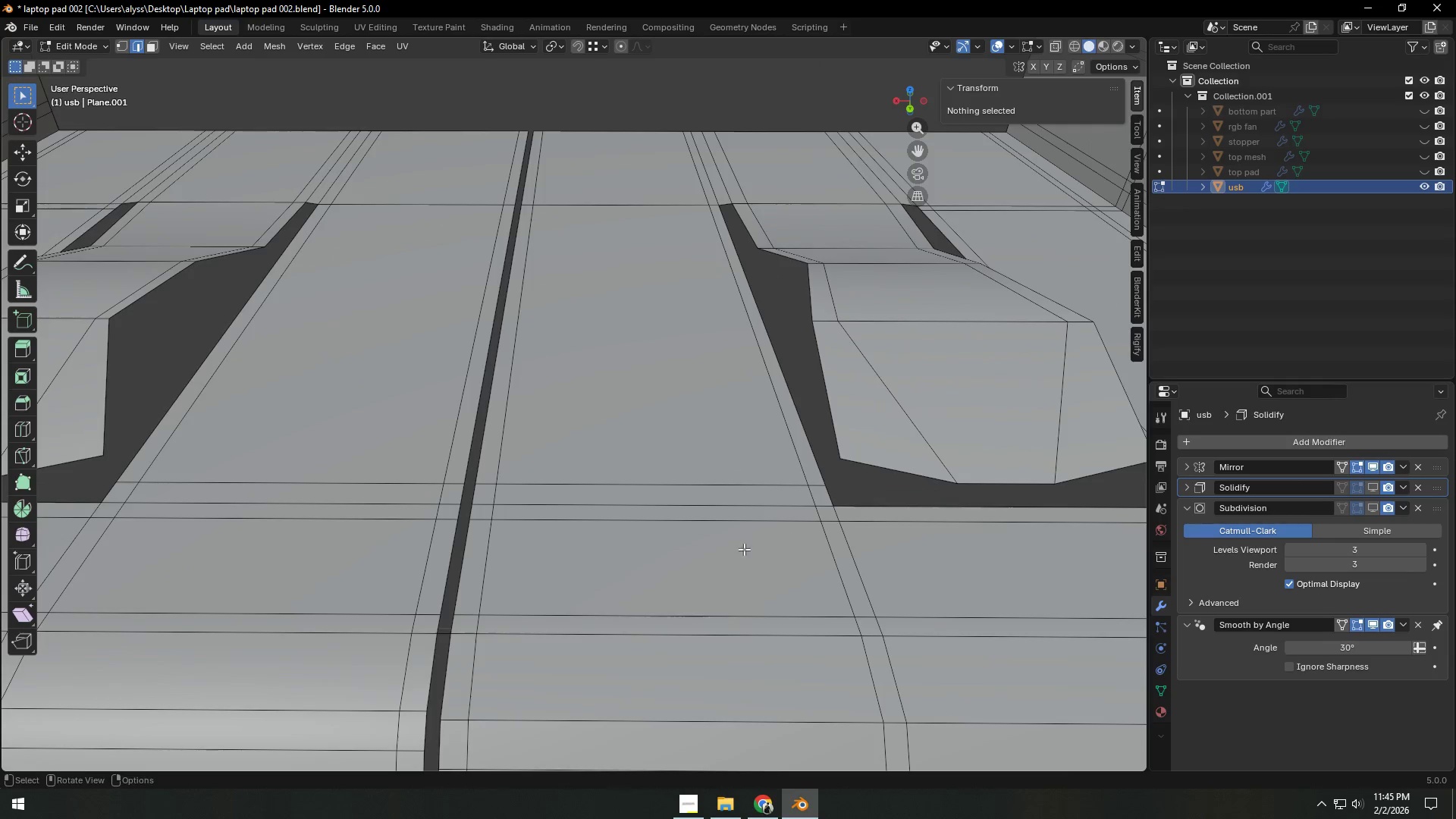 
hold_key(key=AltLeft, duration=0.78)
left_click([561, 539])
 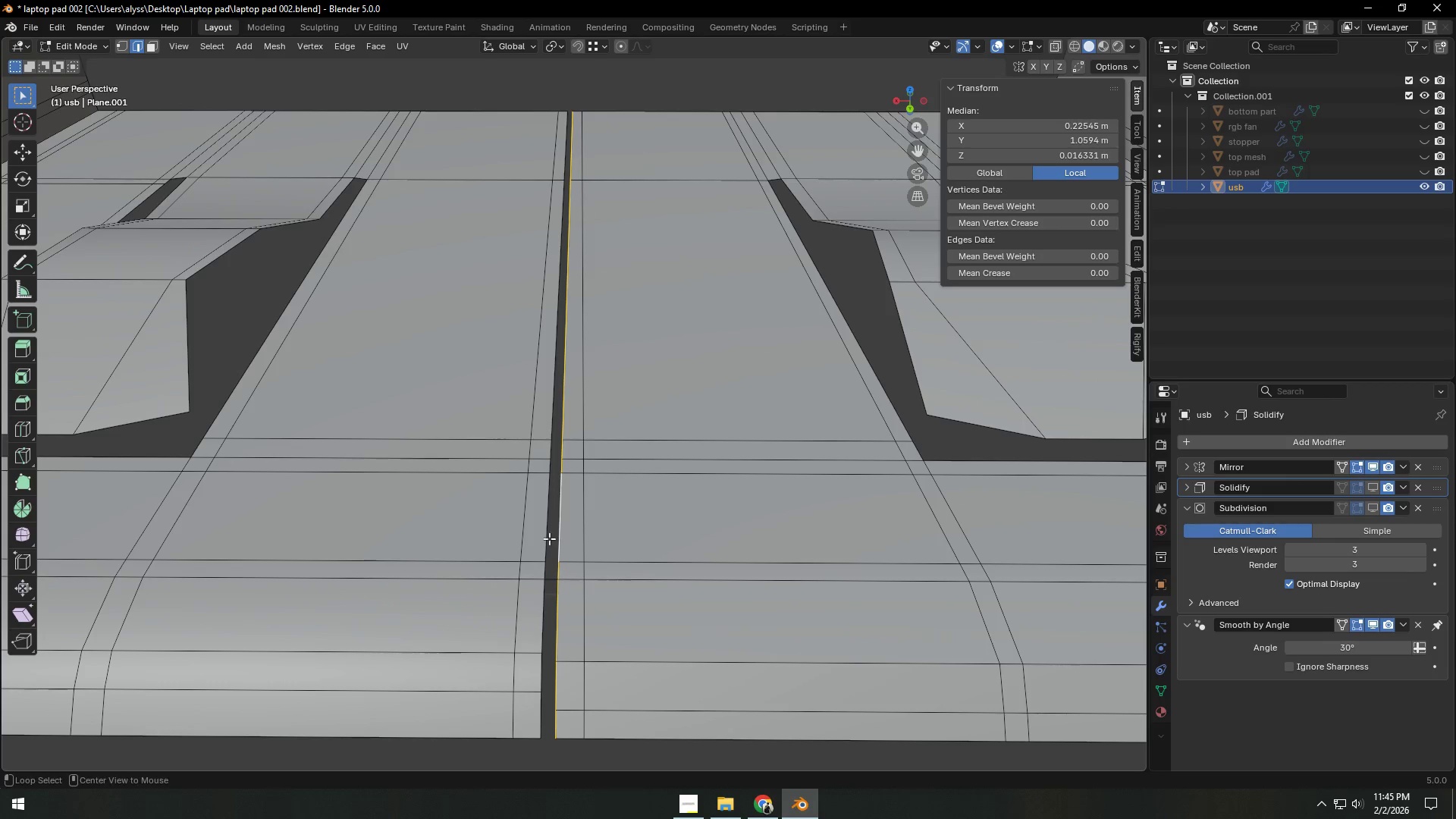 
hold_key(key=ShiftLeft, duration=0.33)
double_click([543, 535])
 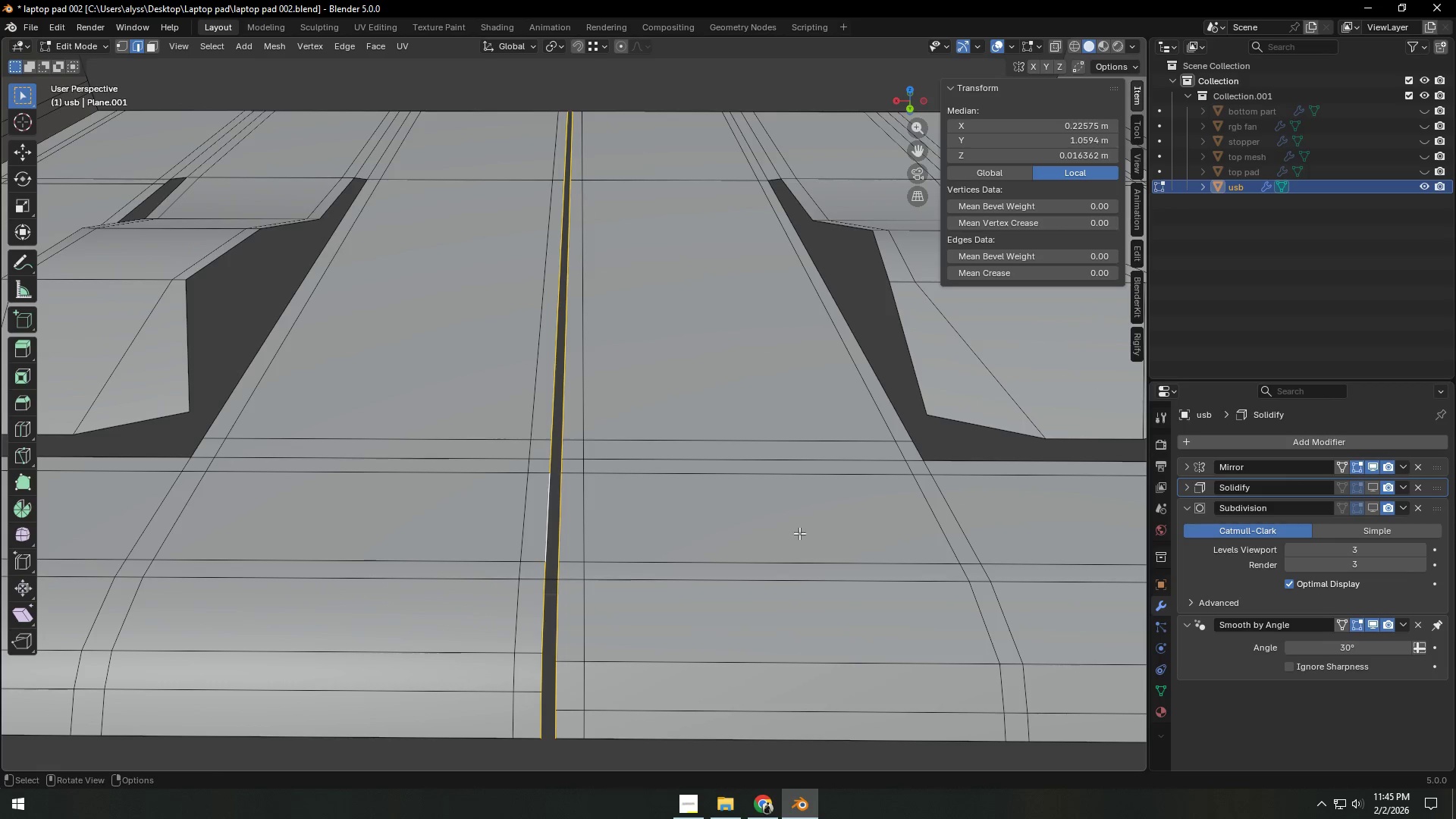 
type(sx)
 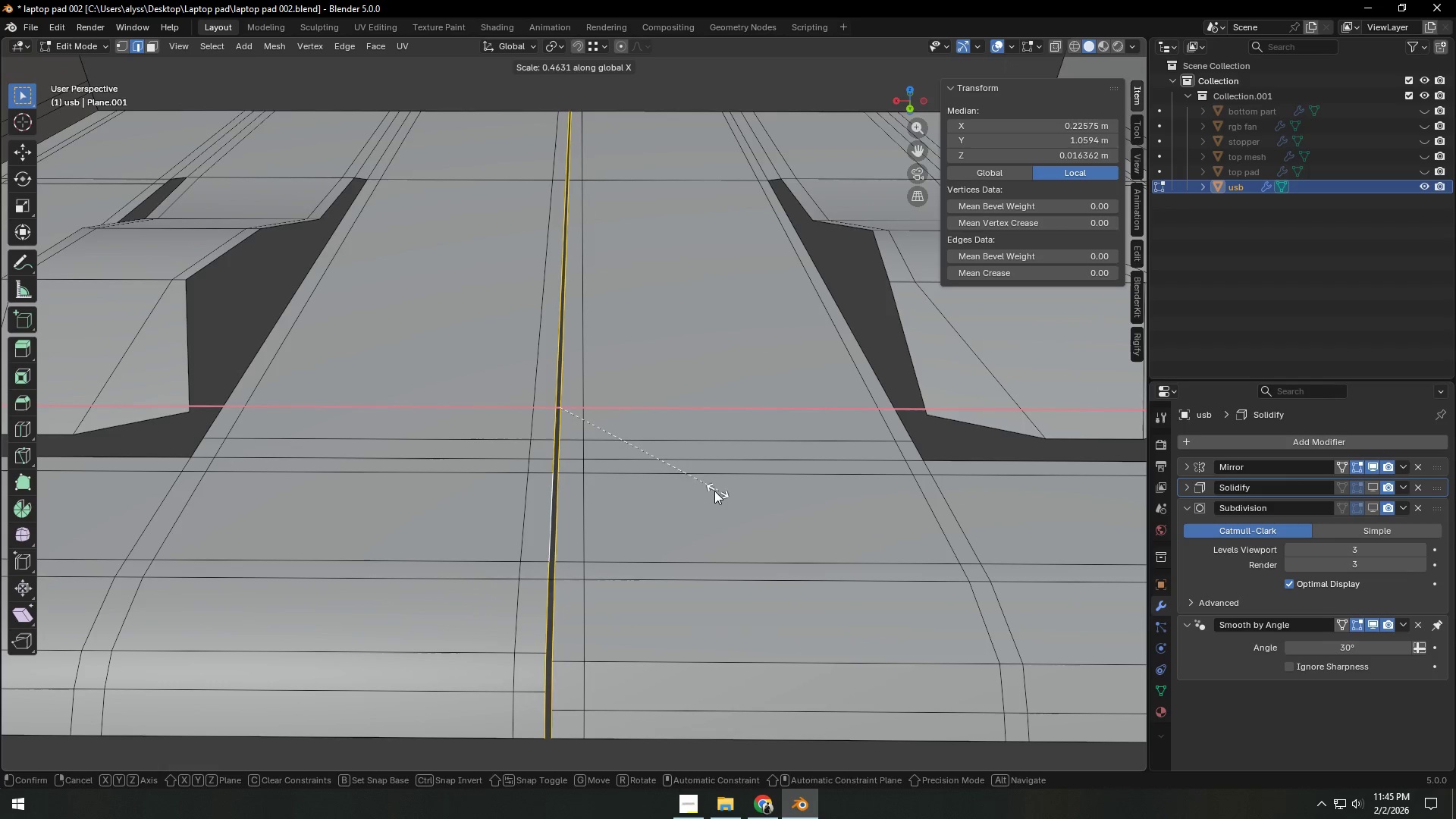 
left_click([694, 487])
 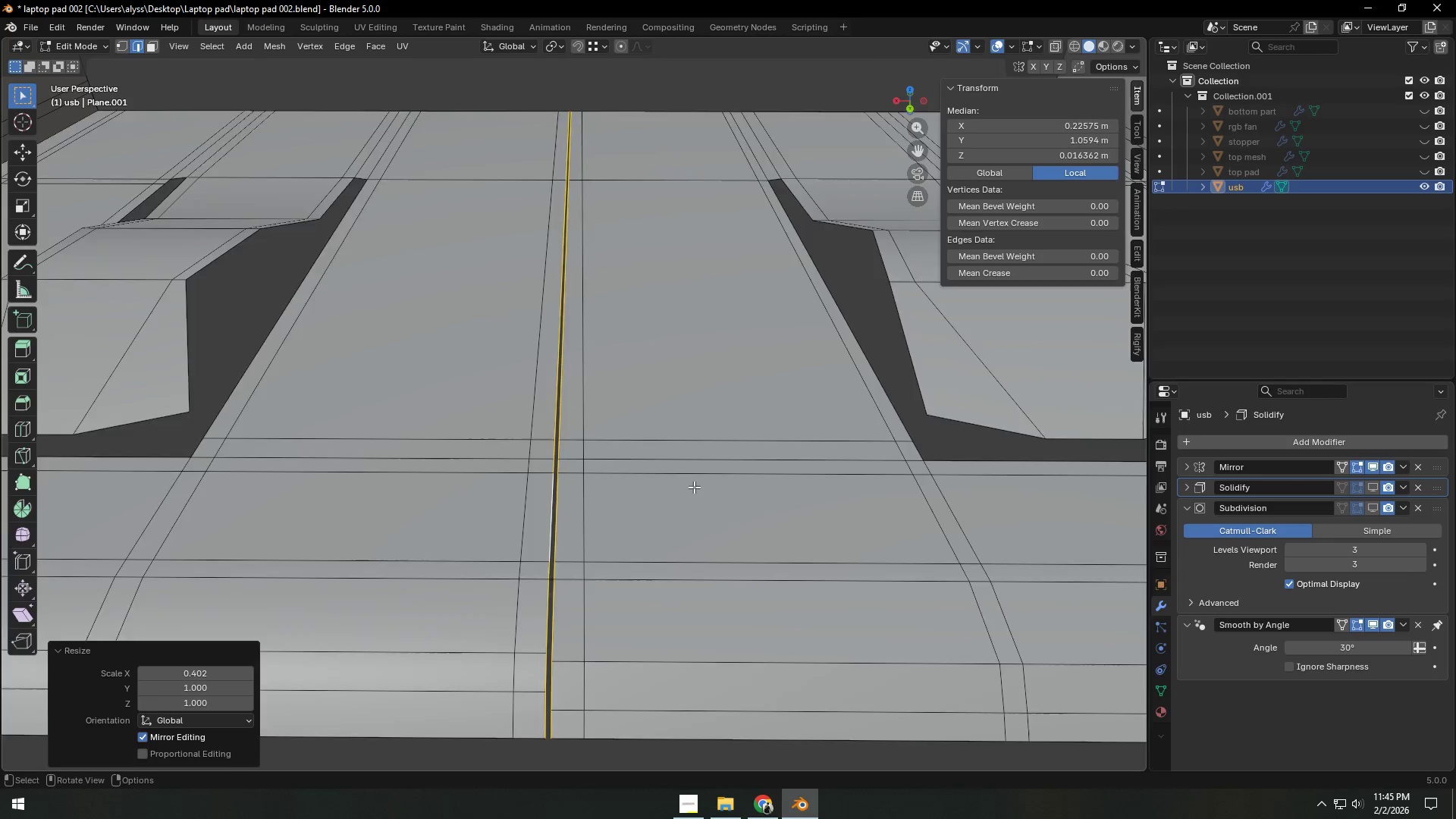 
scroll: coordinate [694, 487], scroll_direction: down, amount: 8.0
 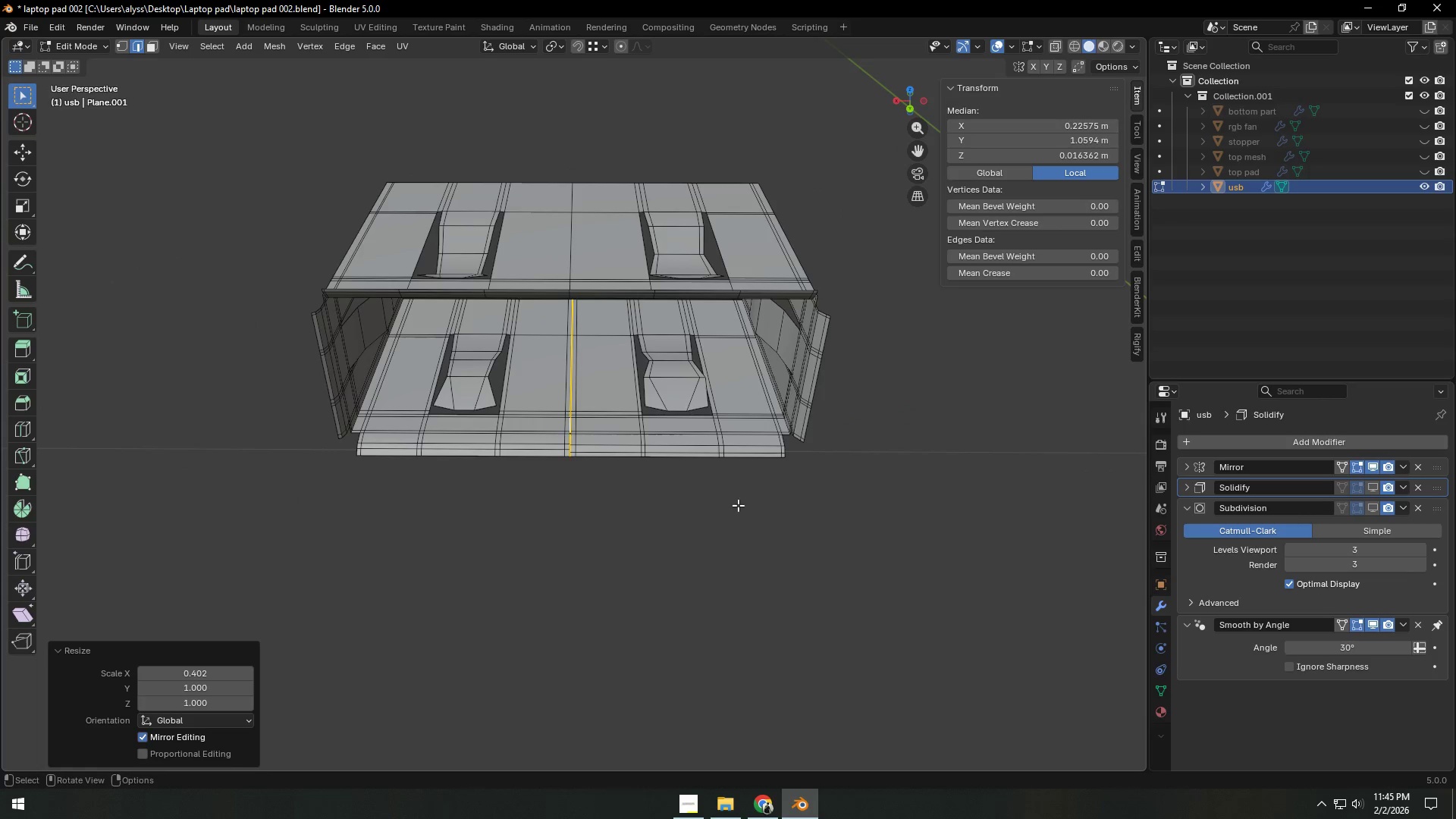 
left_click([717, 533])
 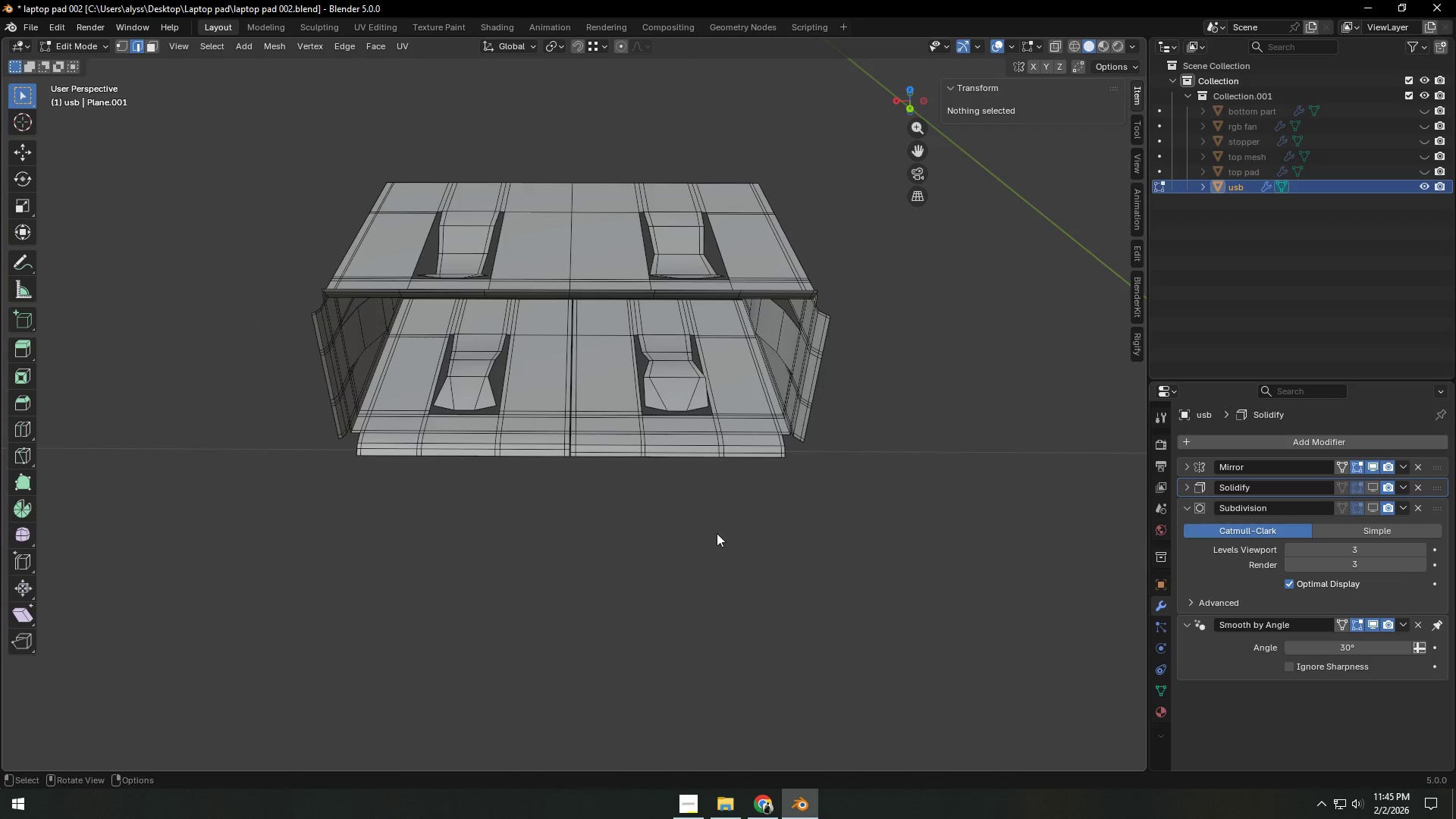 
key(Tab)
 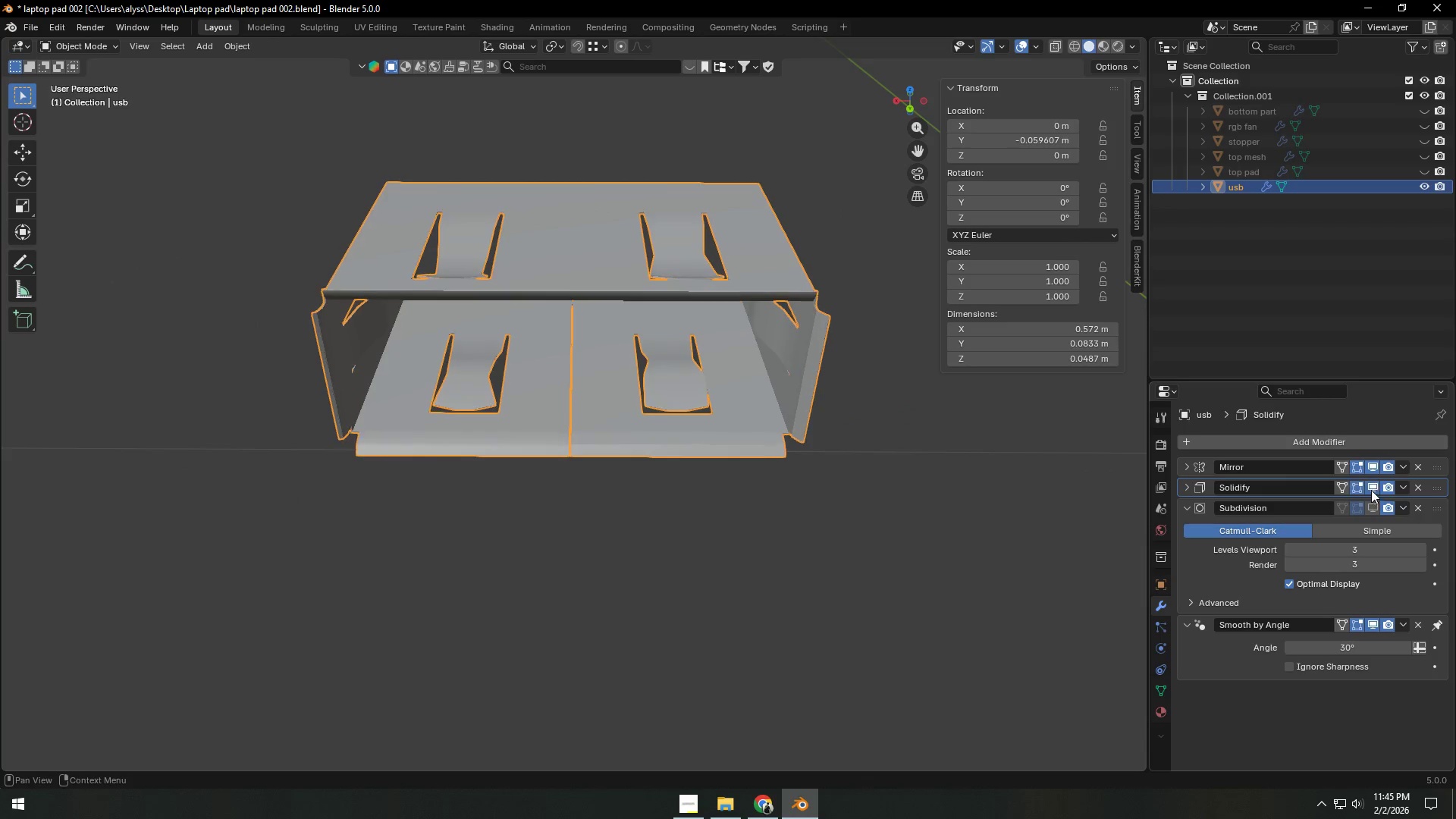 
double_click([1370, 505])
 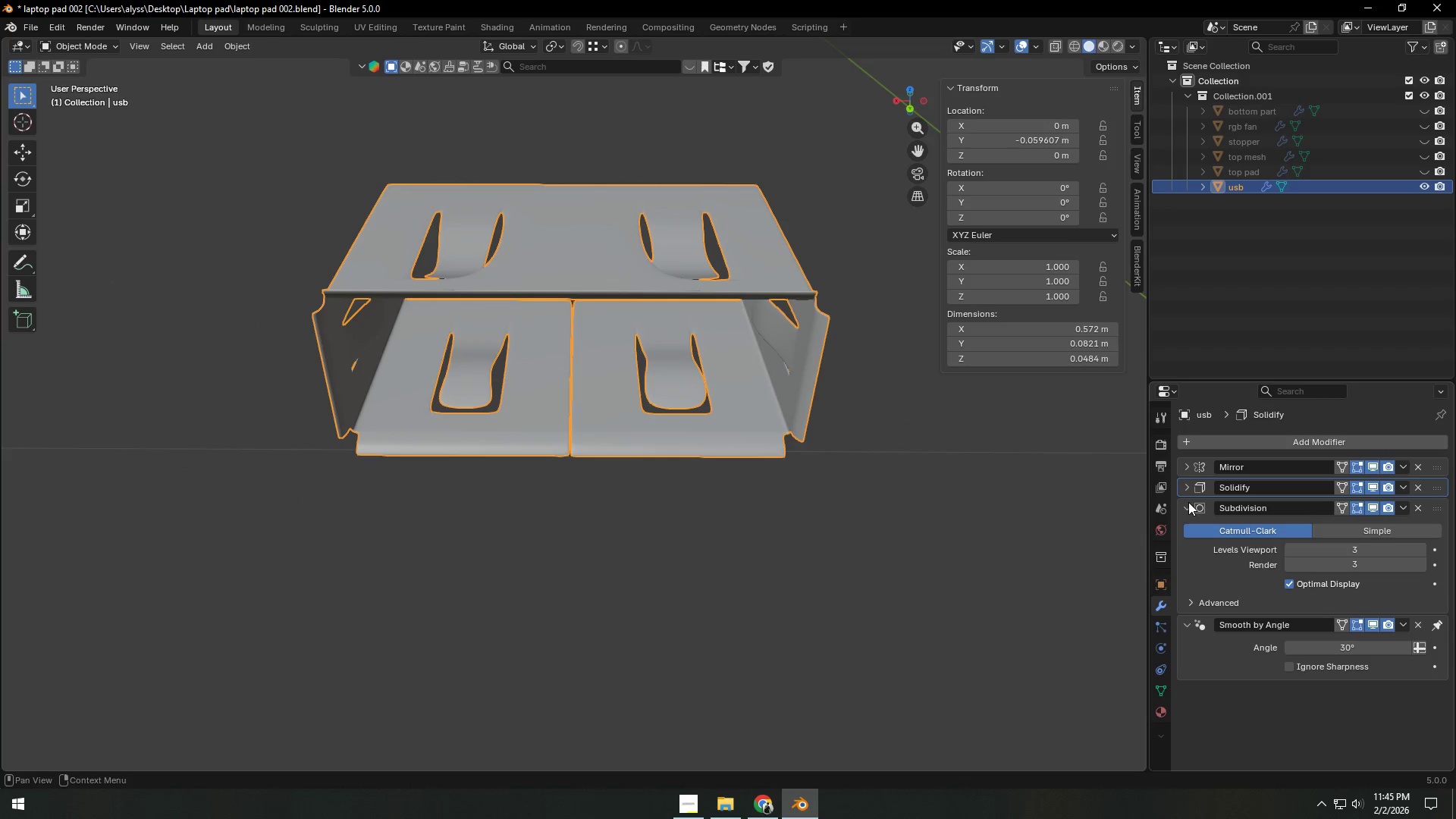 
left_click([1186, 505])
 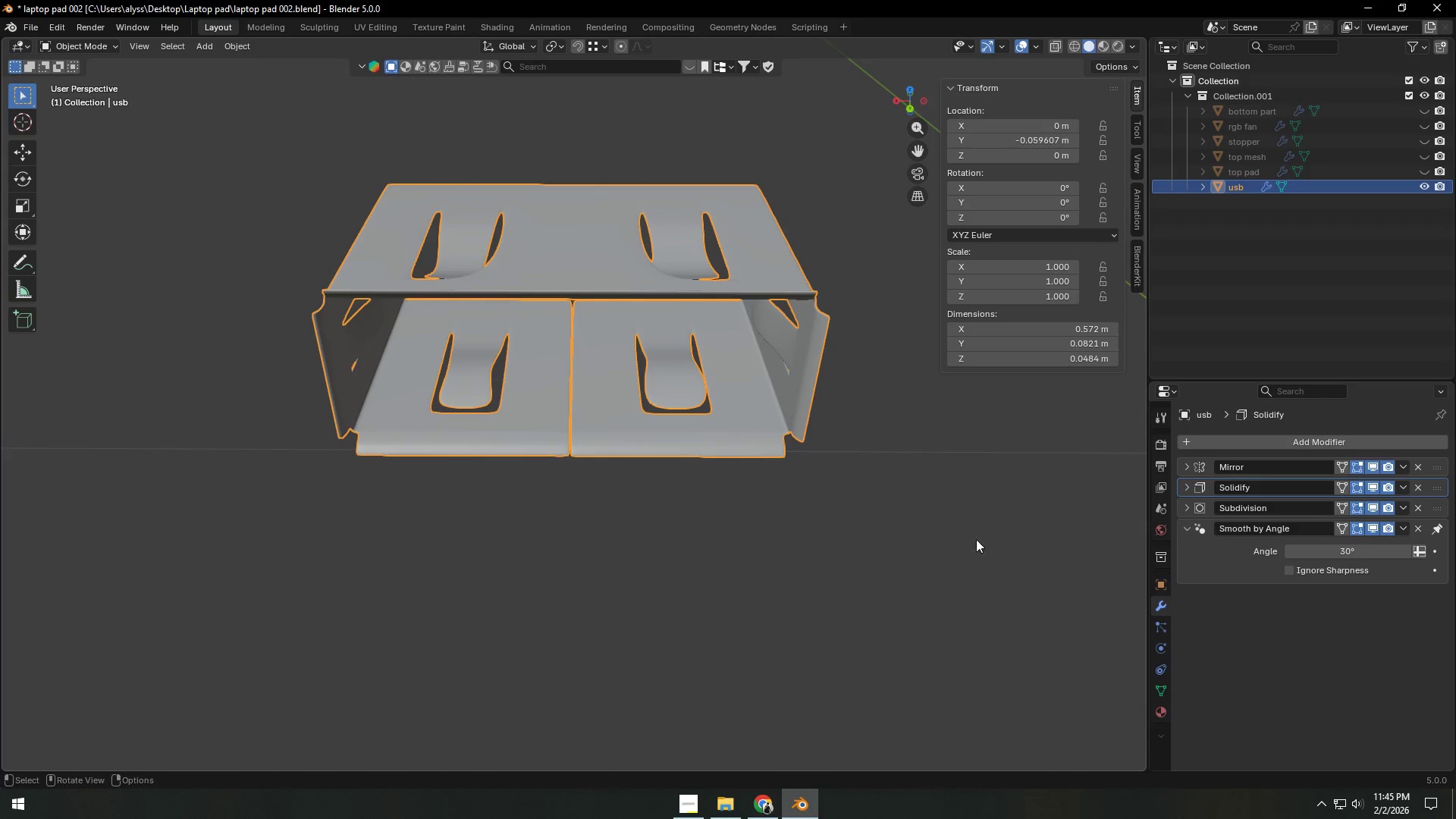 
left_click([911, 538])
 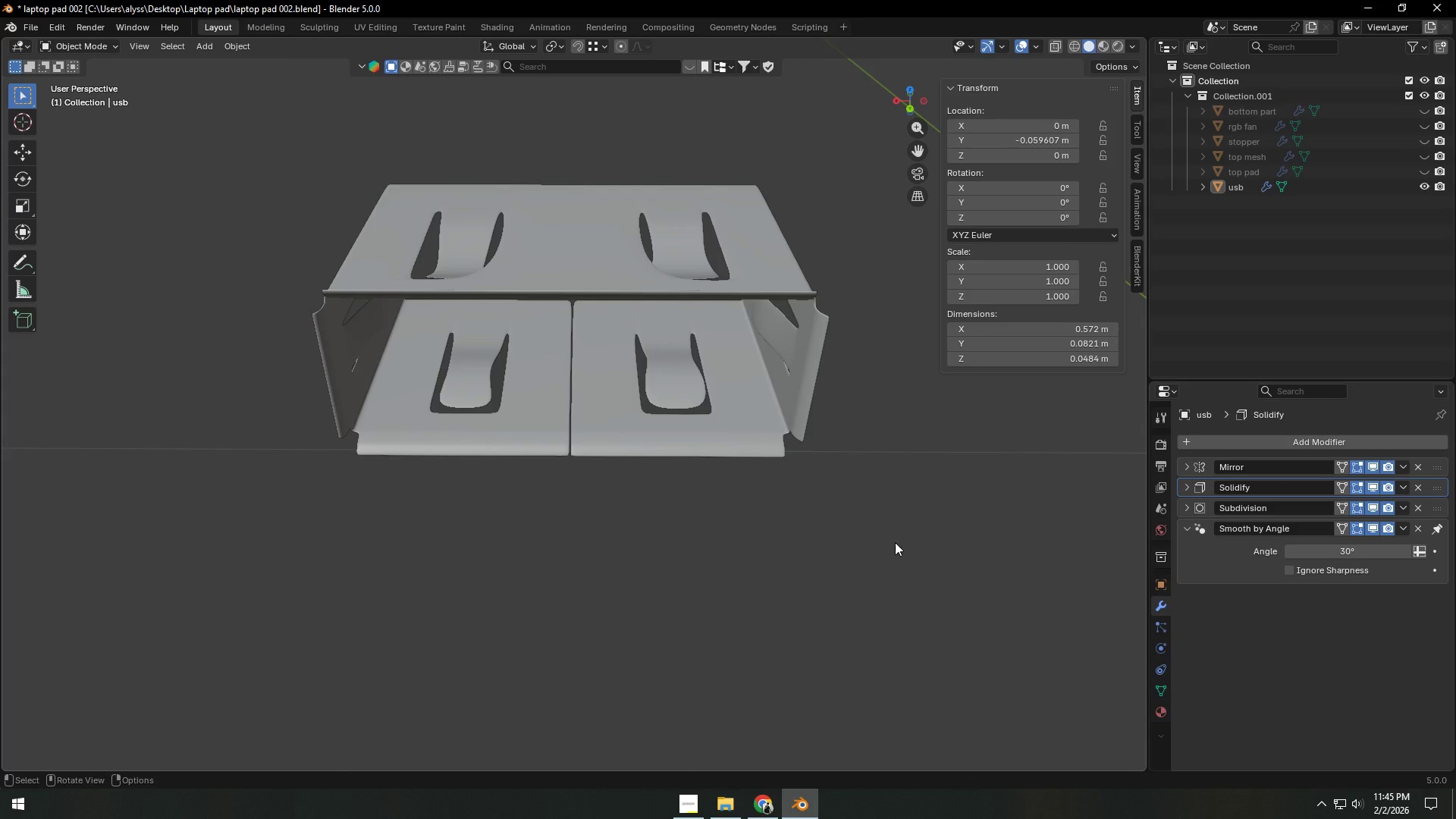 
key(Tab)
 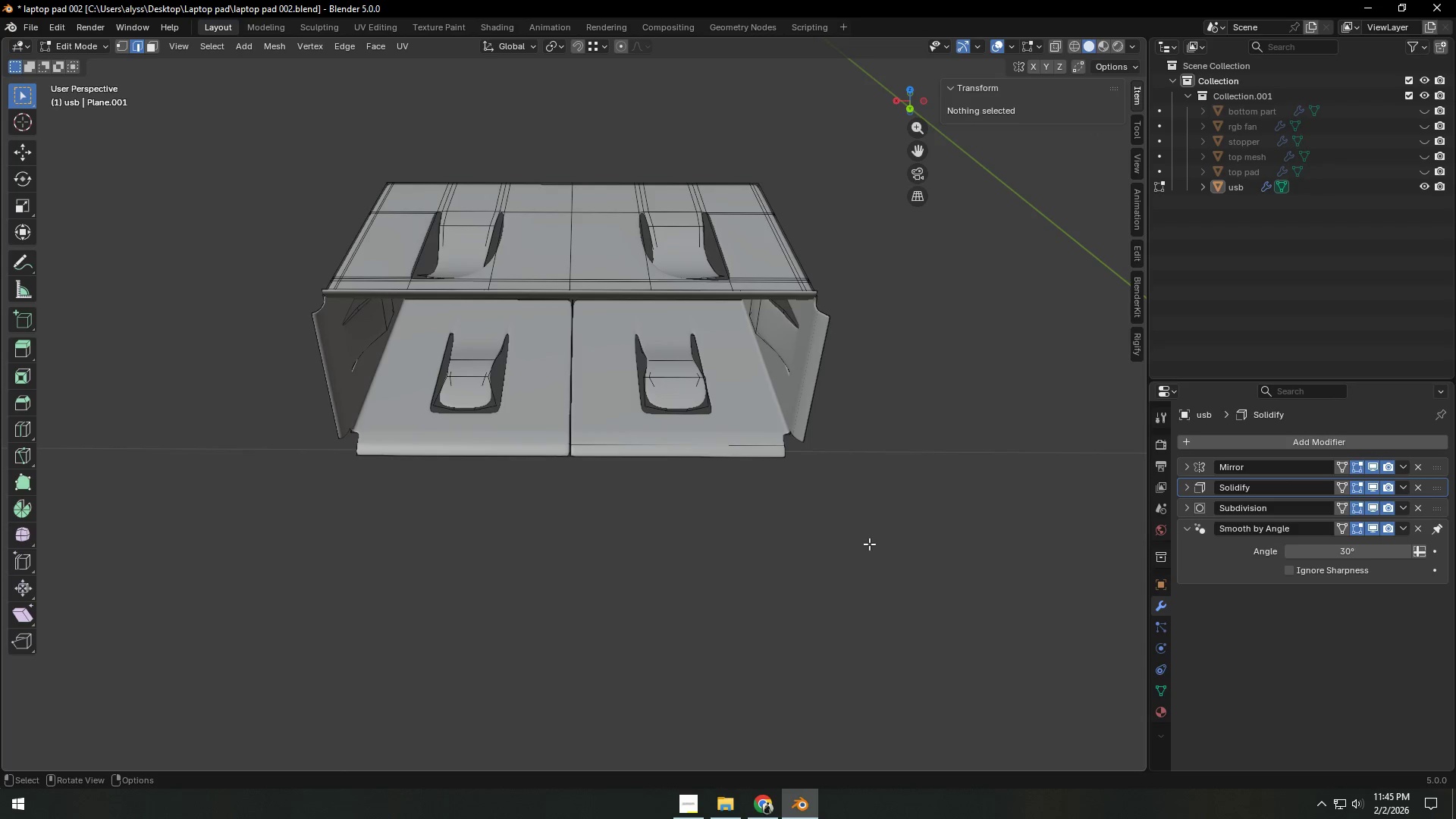 
key(Tab)
 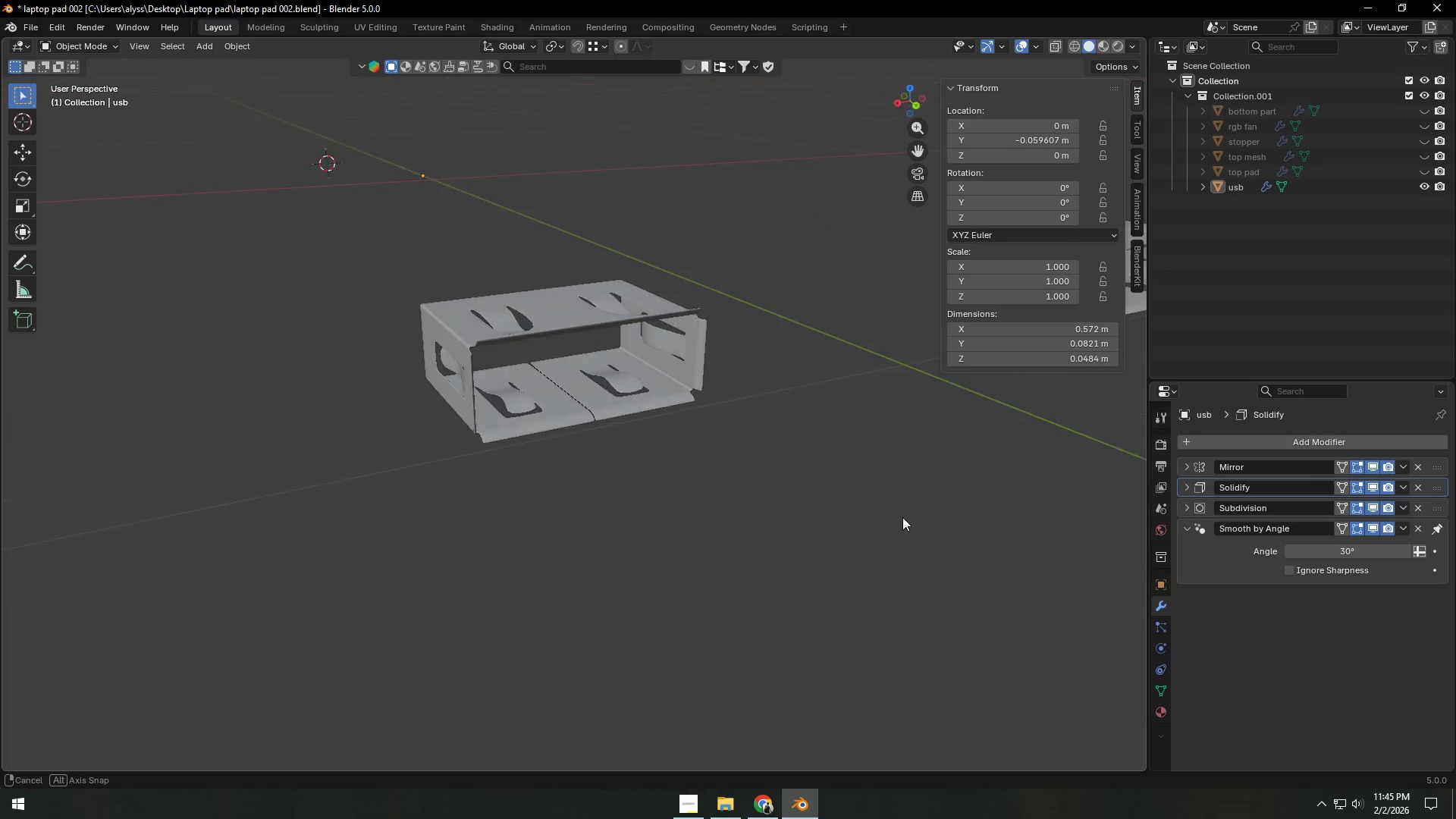 
scroll: coordinate [863, 544], scroll_direction: down, amount: 3.0
 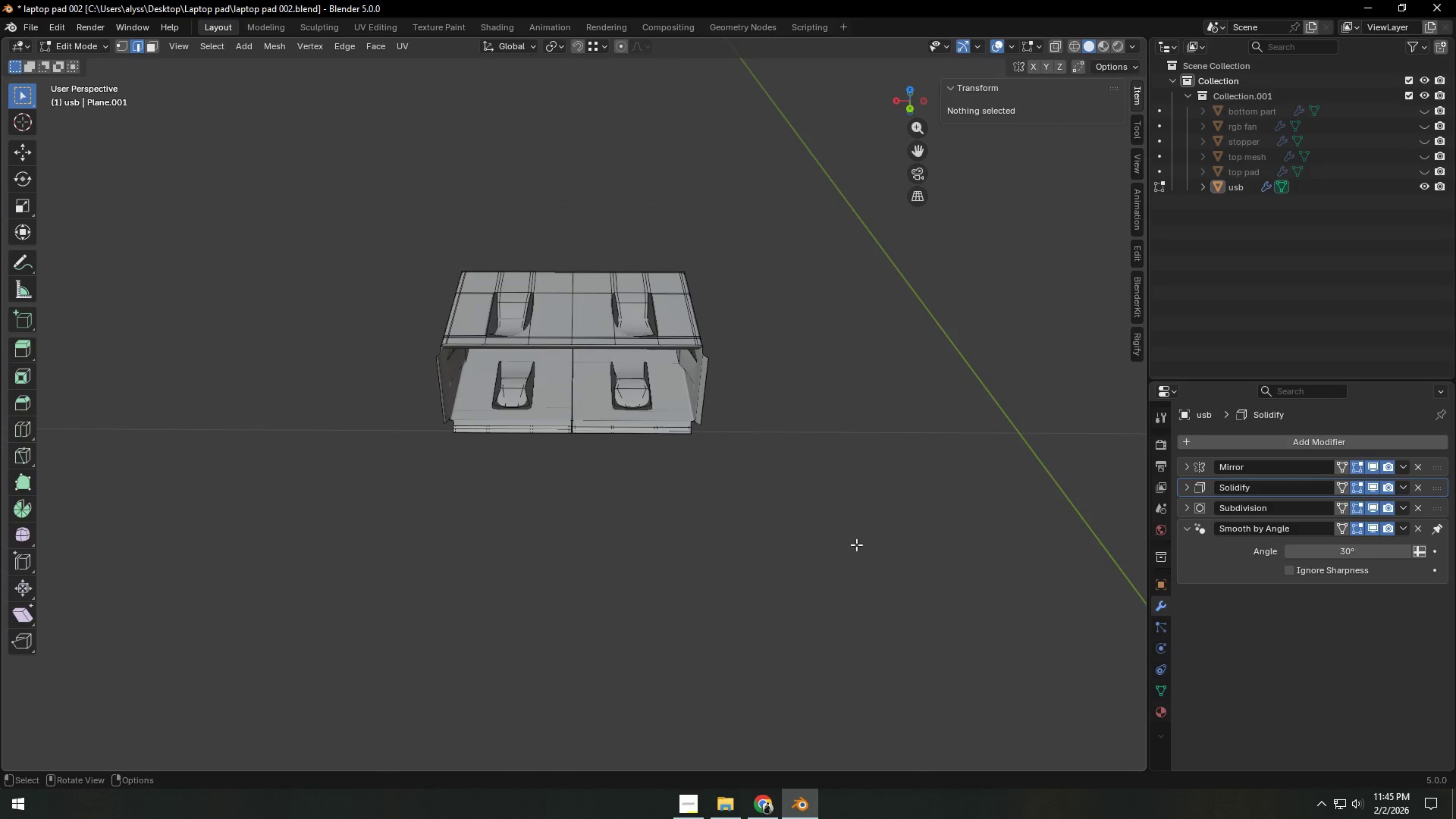 
left_click([910, 517])
 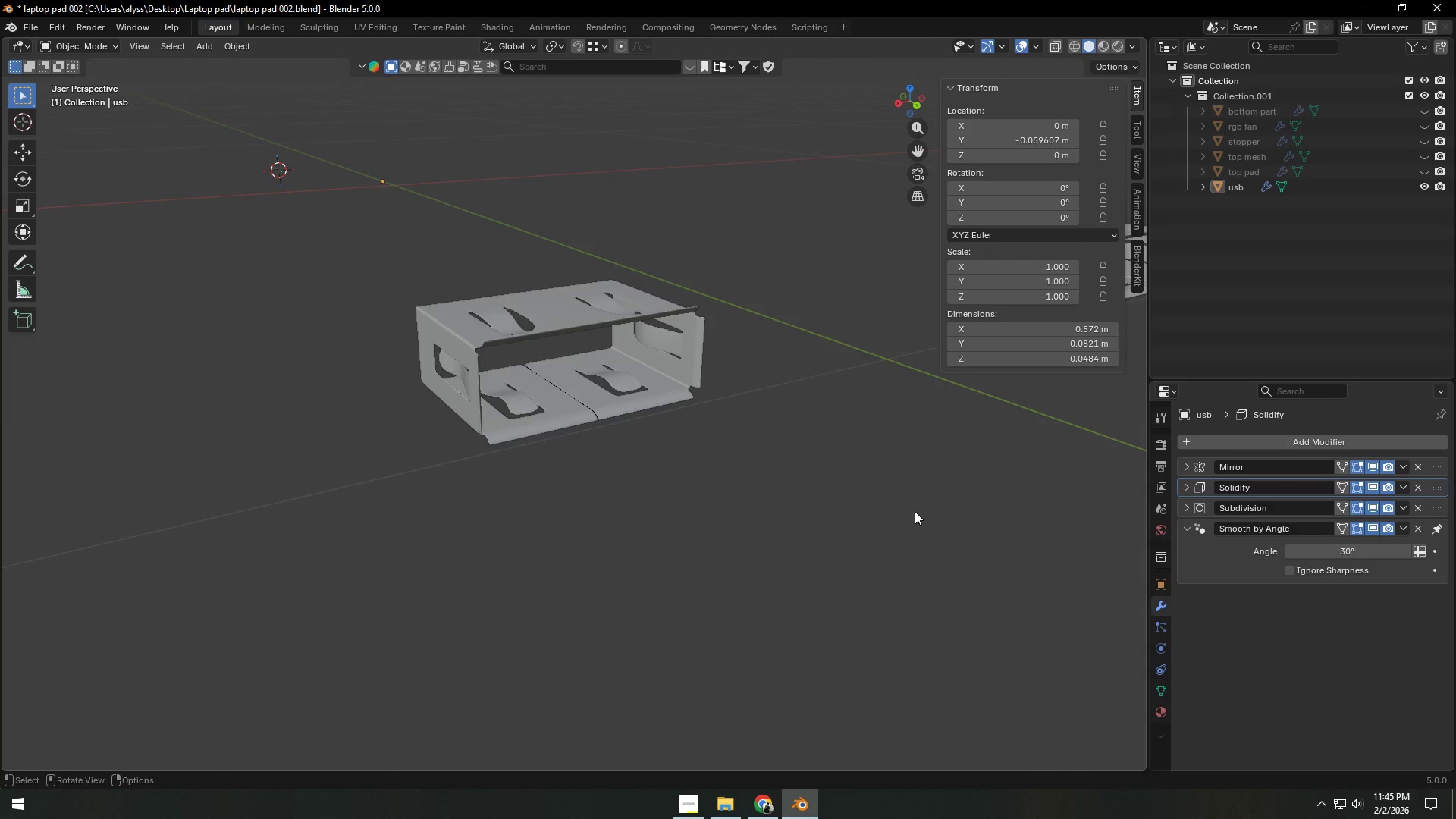 
scroll: coordinate [915, 510], scroll_direction: down, amount: 3.0
 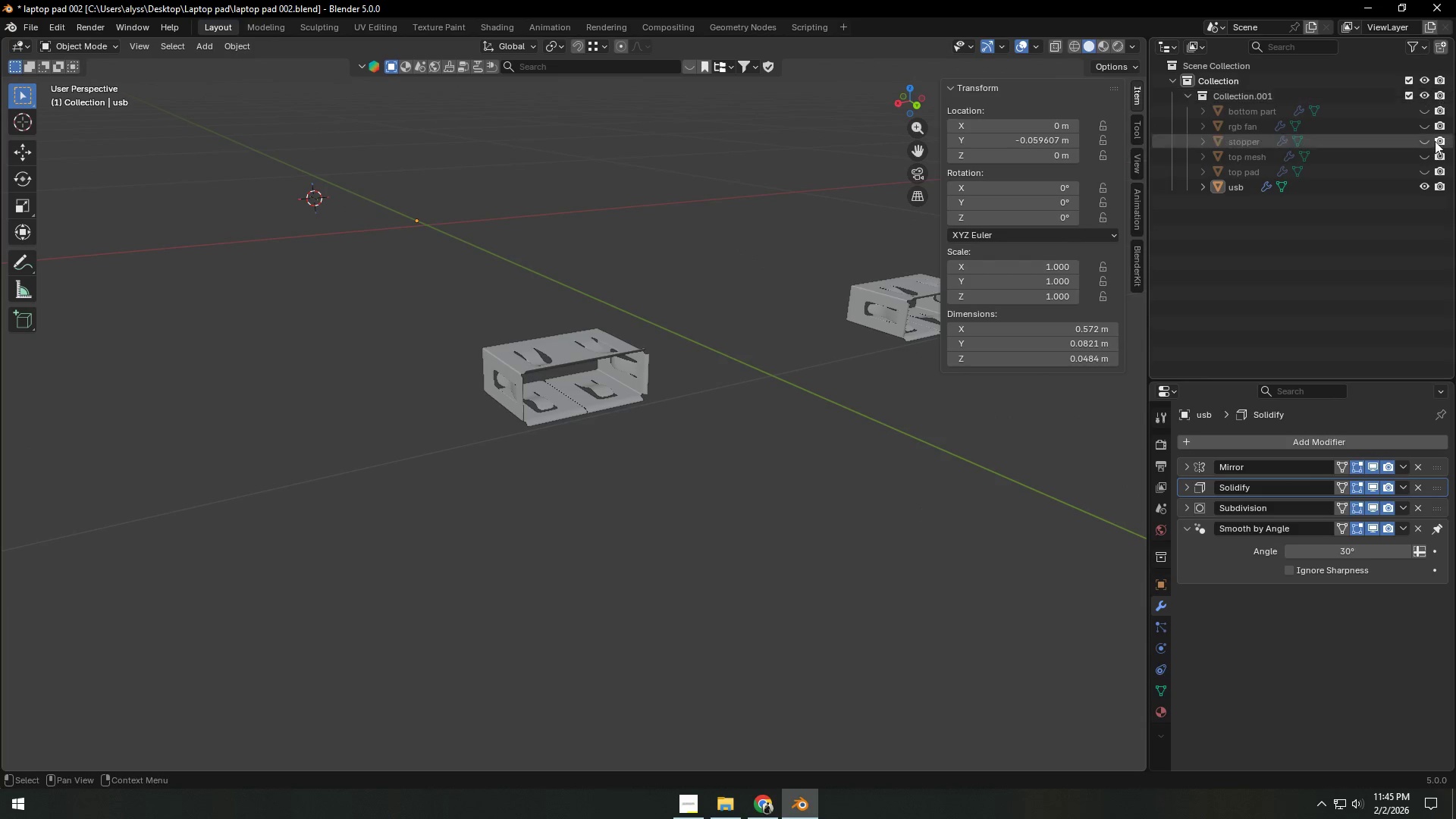 
left_click([1426, 175])
 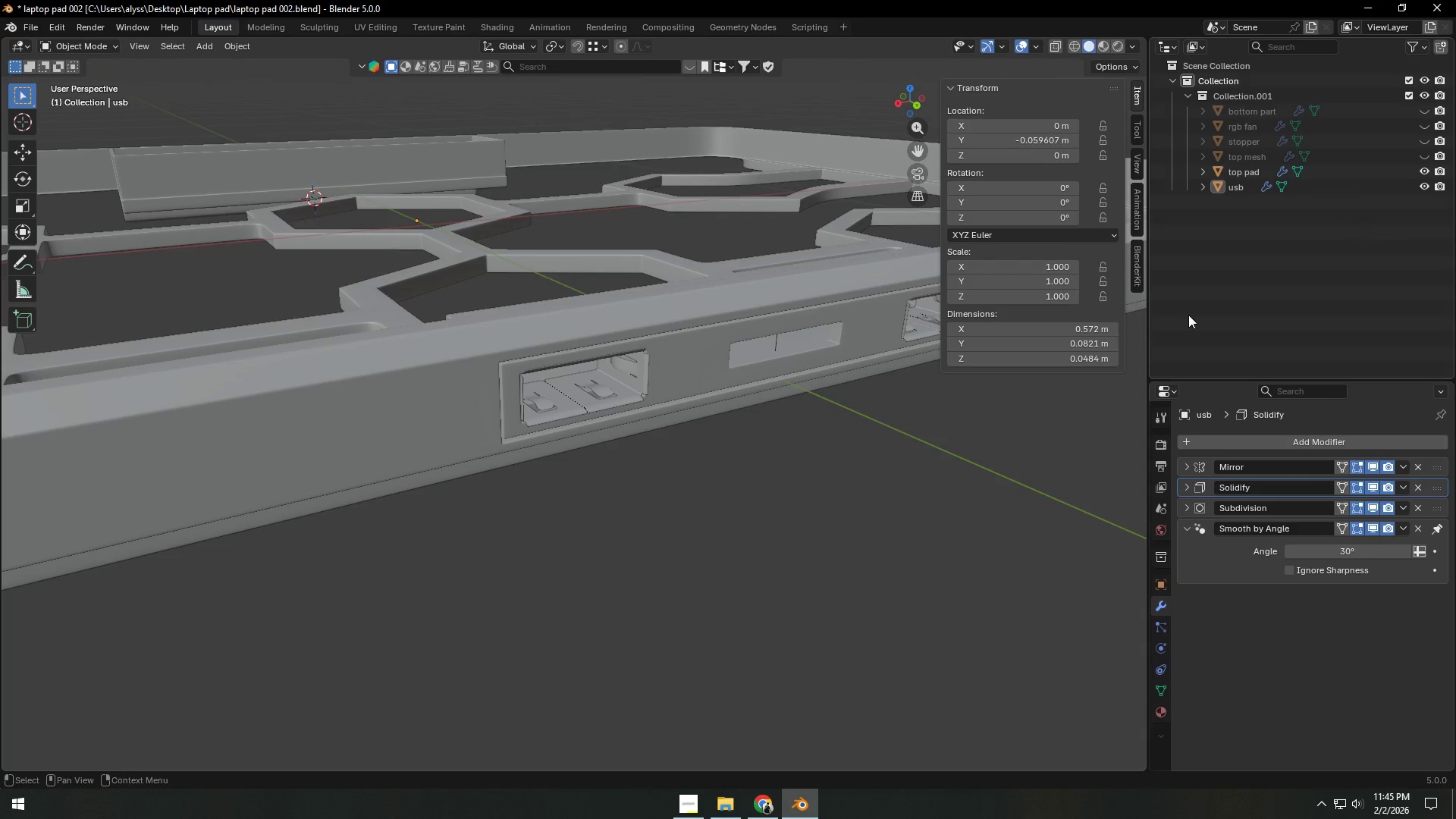 
left_click([869, 531])
 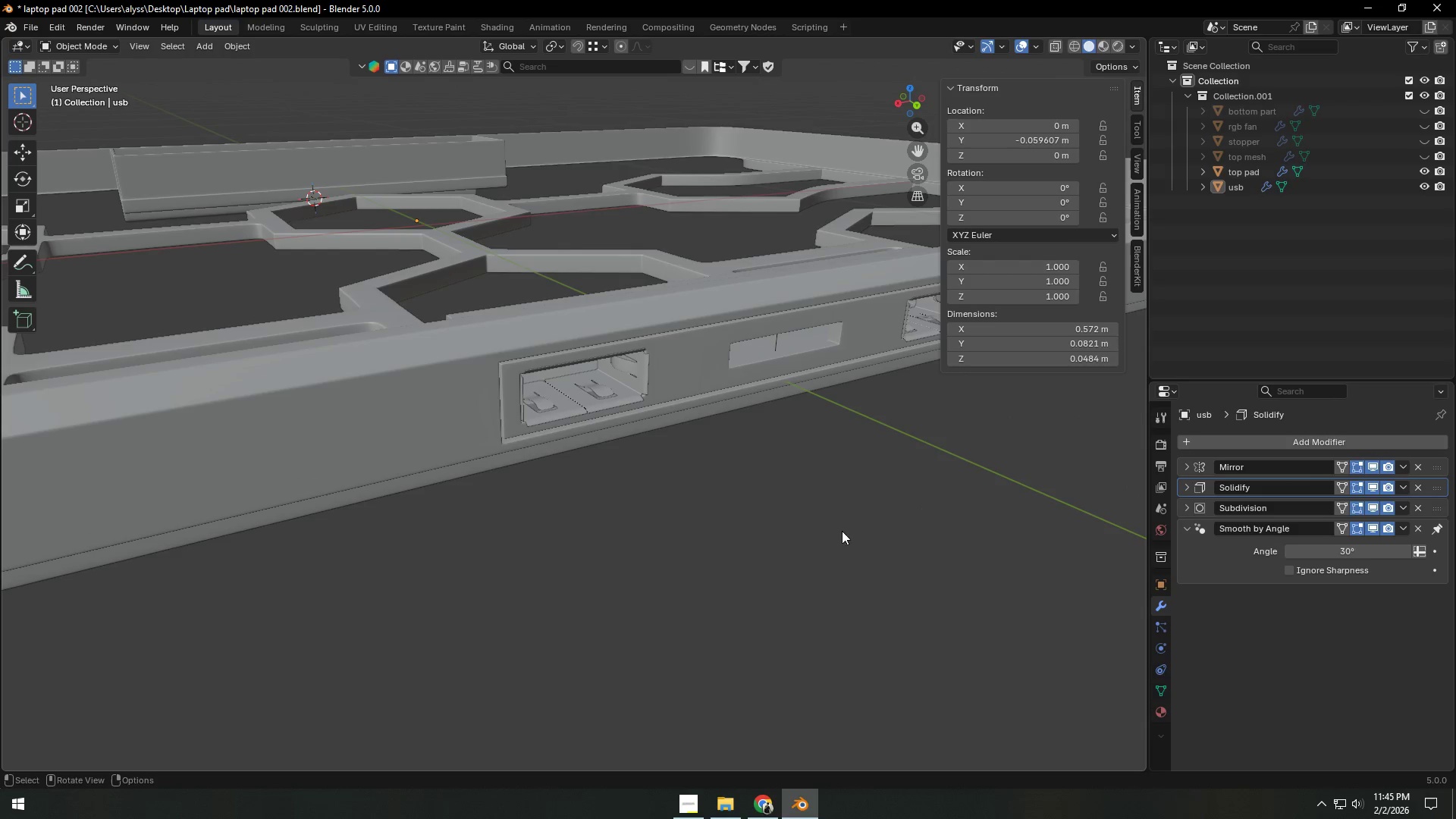 
scroll: coordinate [755, 532], scroll_direction: down, amount: 2.0
 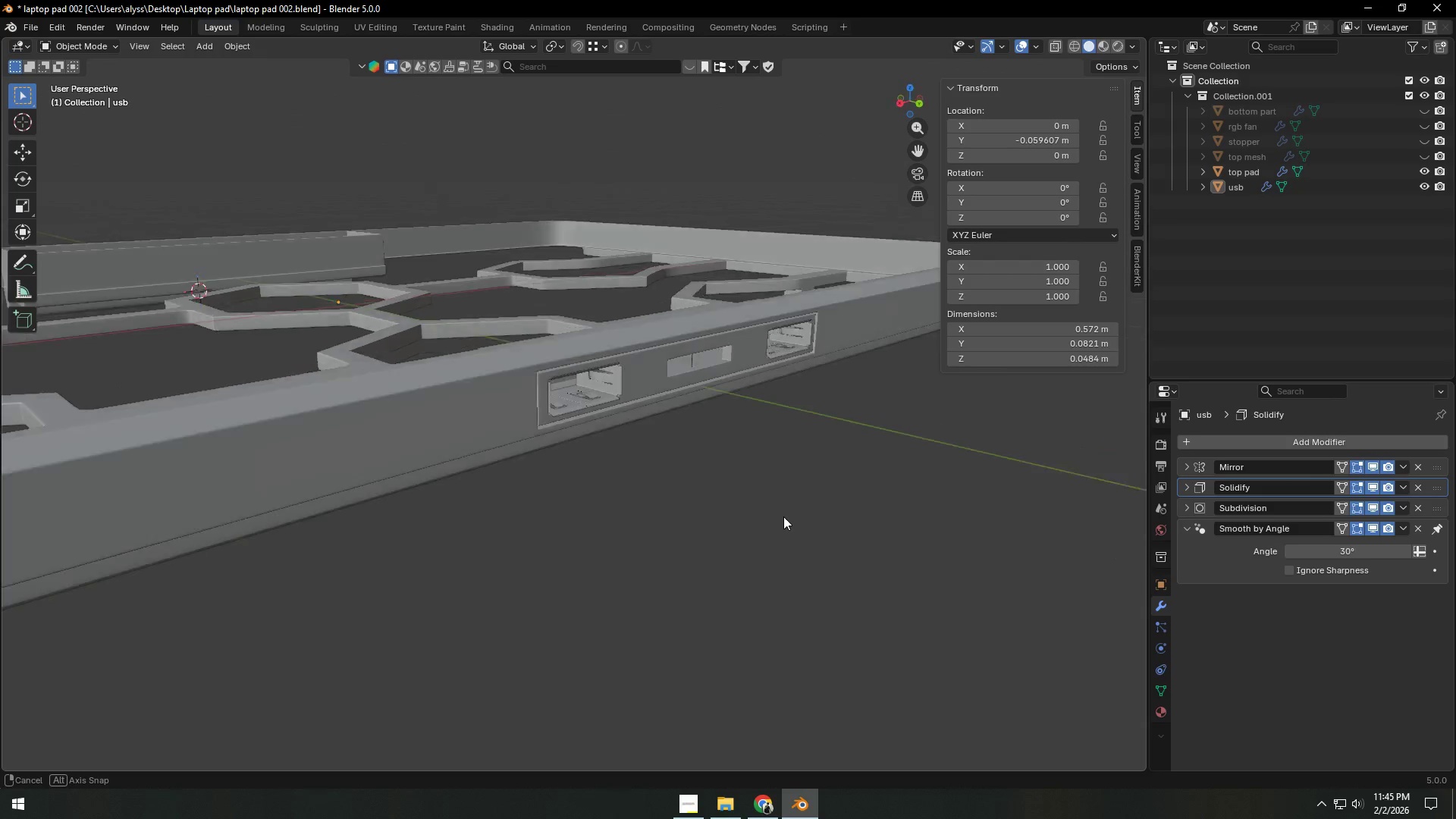 
key(Control+S)
 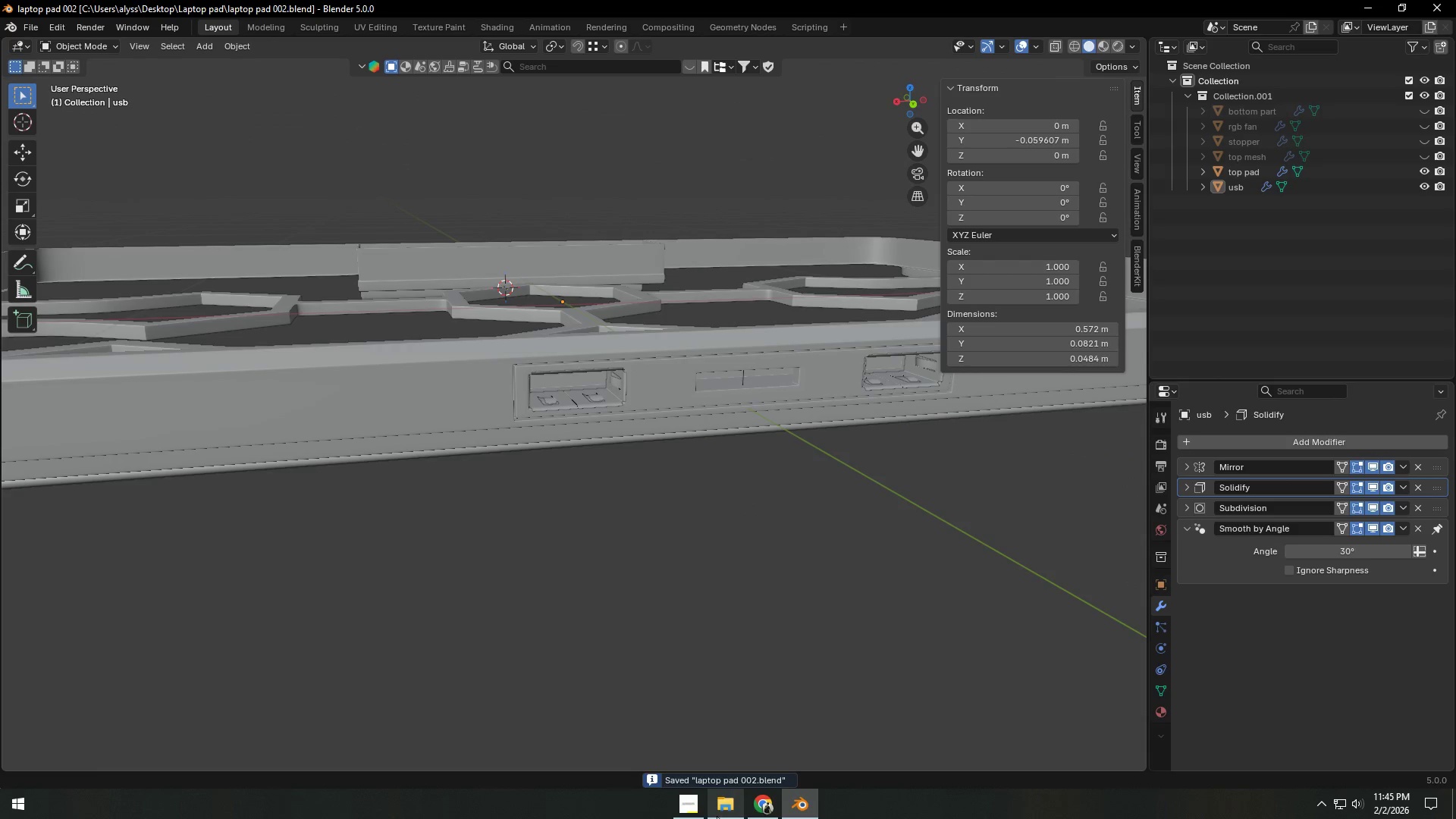 
left_click([718, 815])
 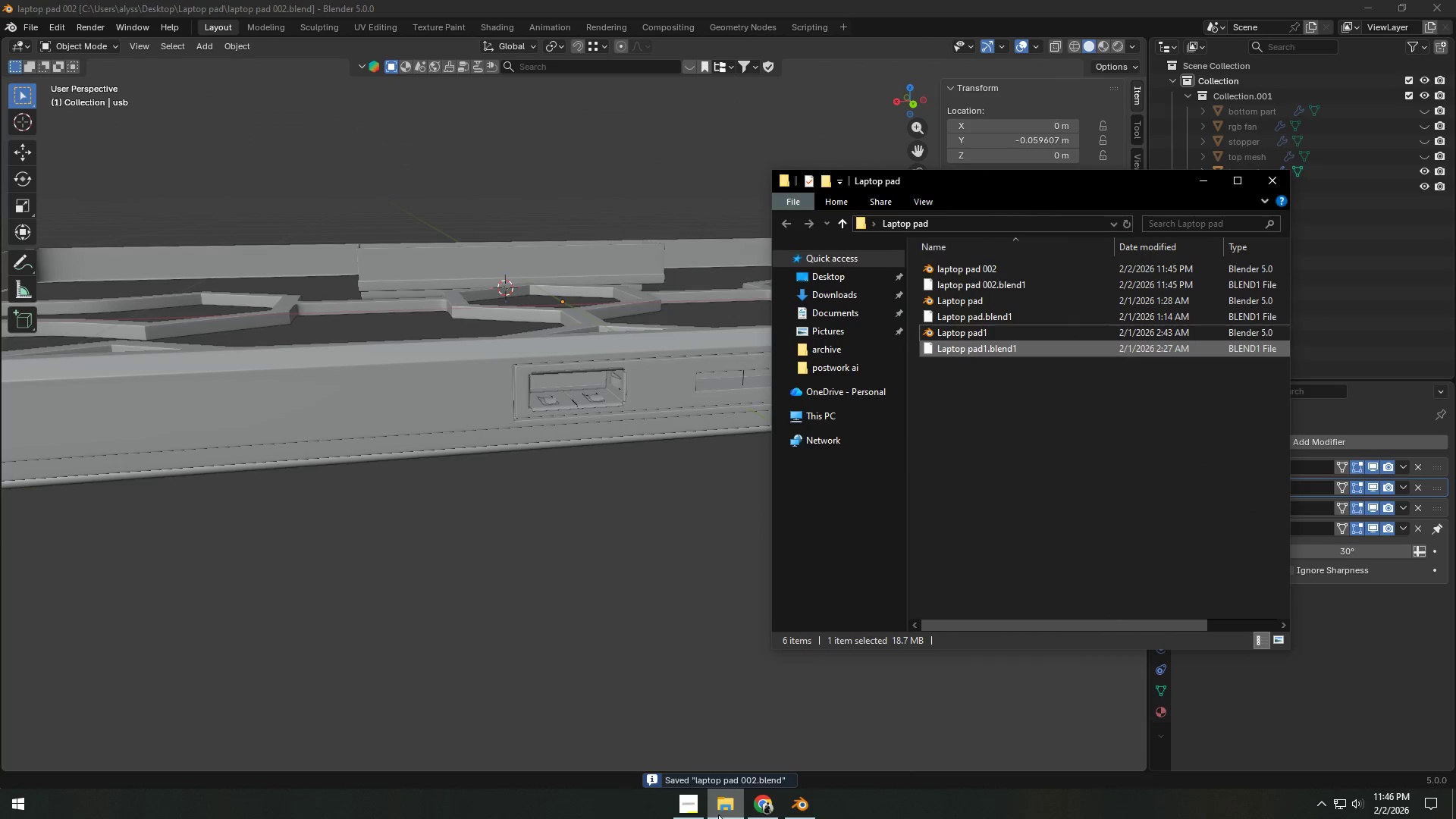 
left_click([720, 814])
 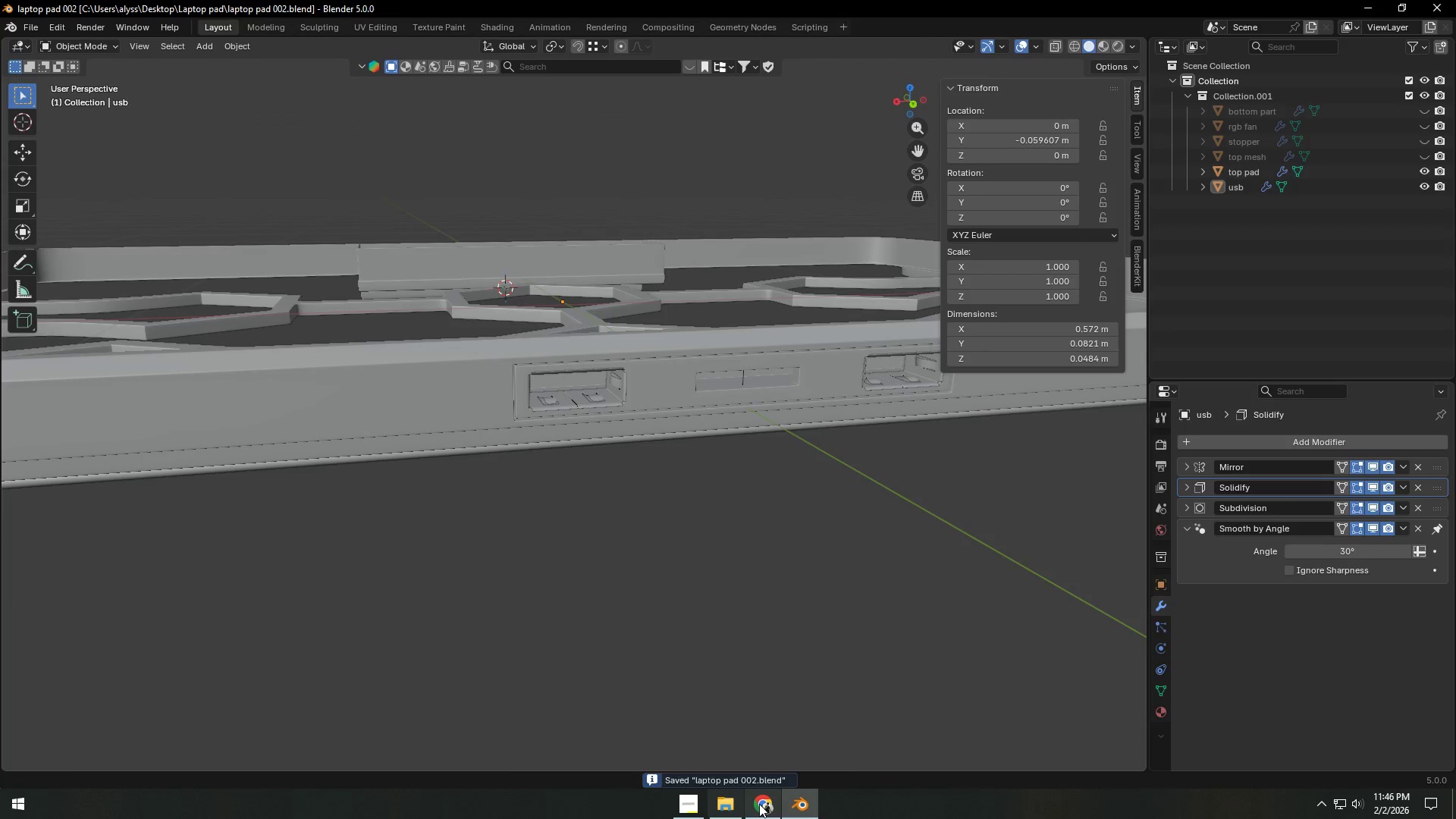 
double_click([760, 803])
 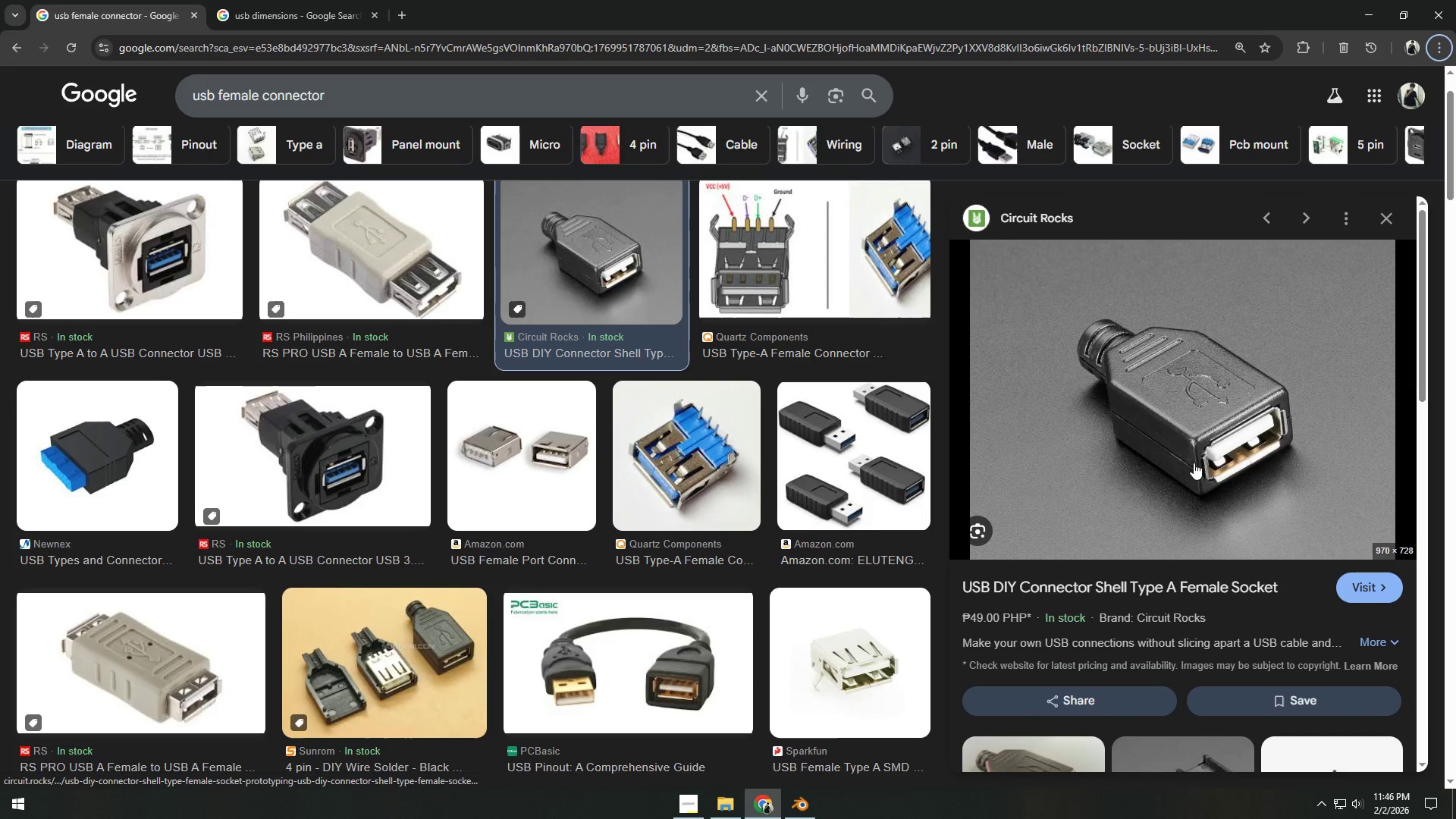 
wait(9.28)
 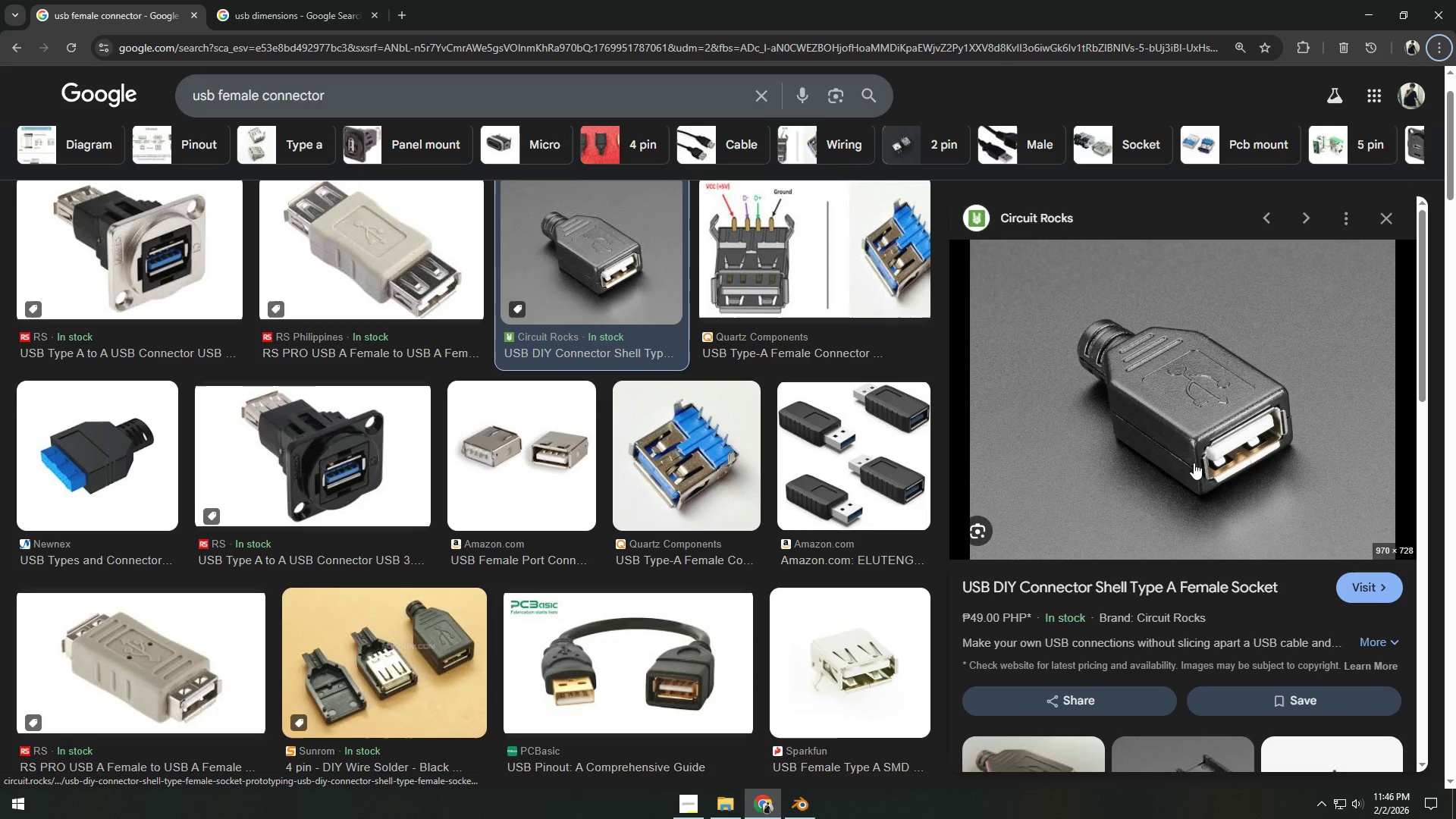 
left_click([811, 807])
 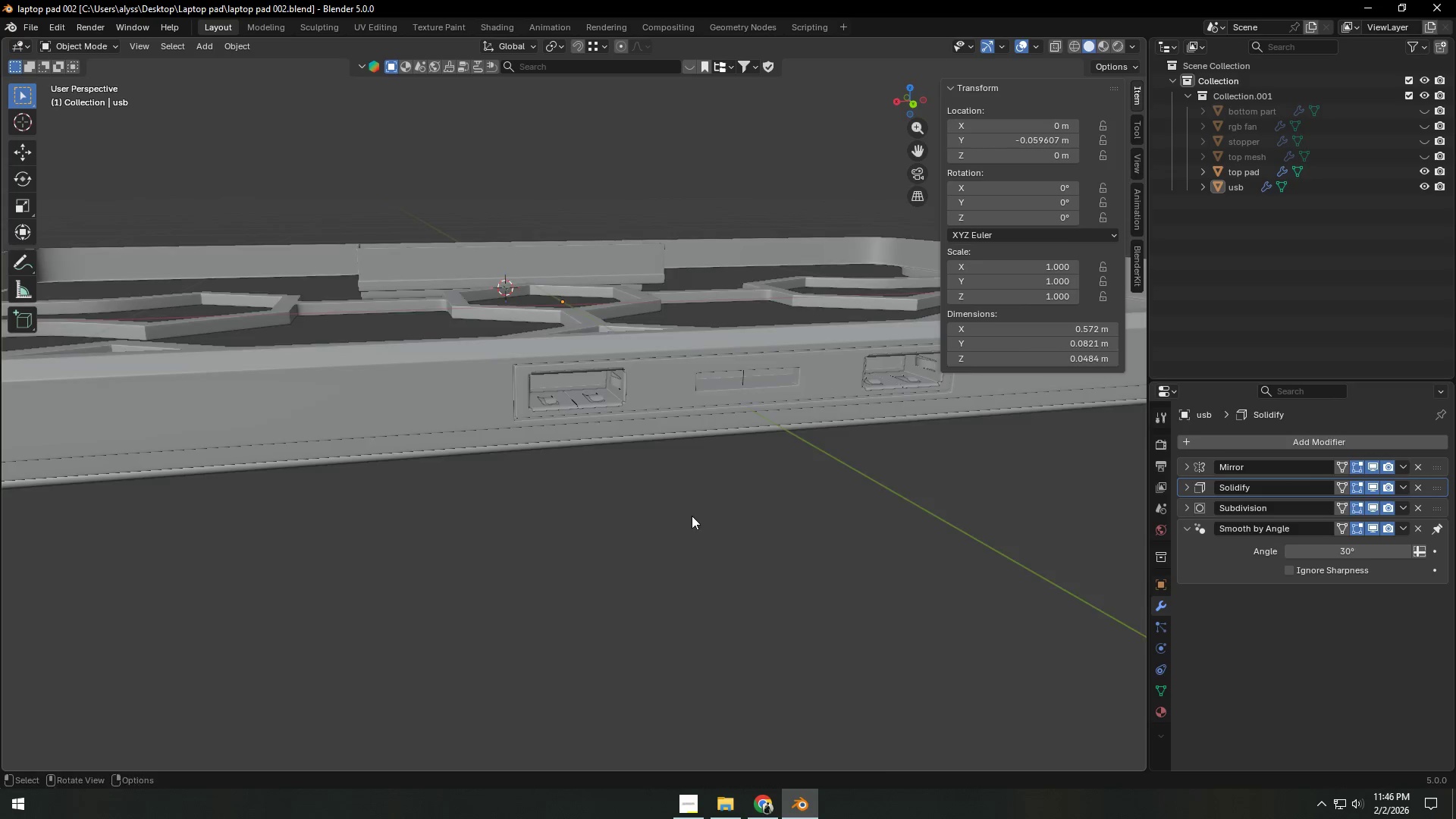 
scroll: coordinate [661, 536], scroll_direction: up, amount: 7.0
 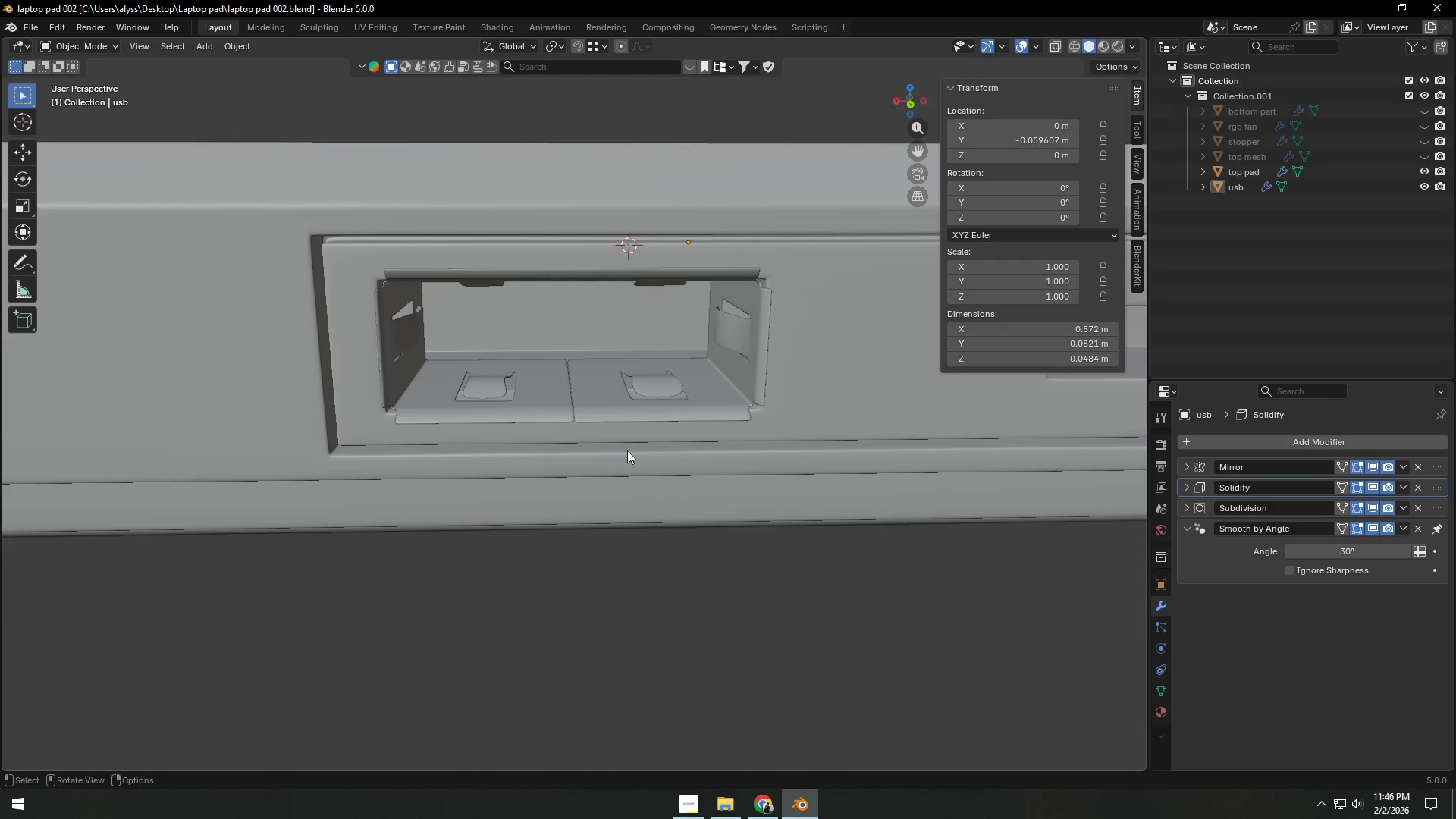 
left_click([615, 418])
 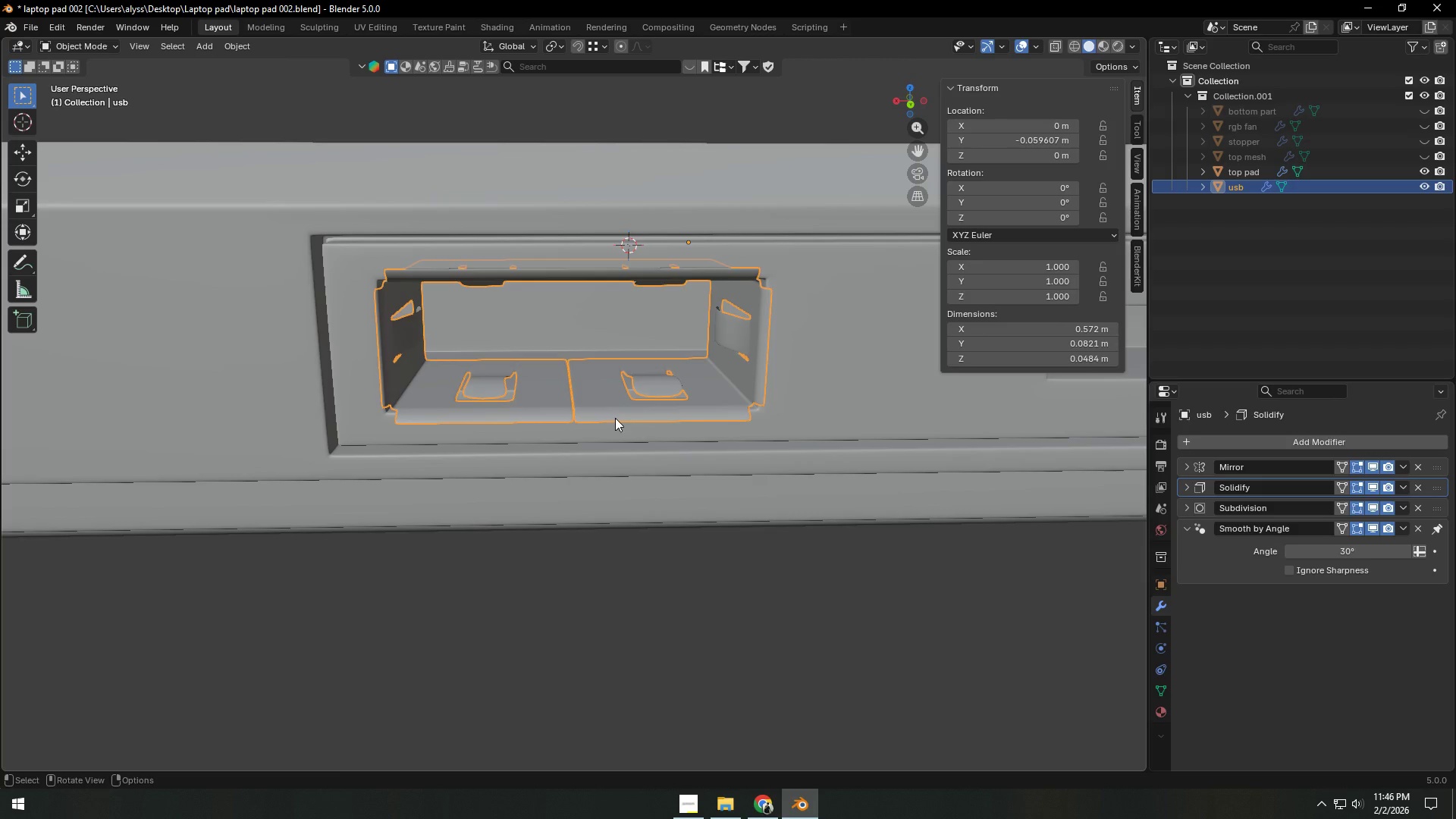 
key(Tab)
 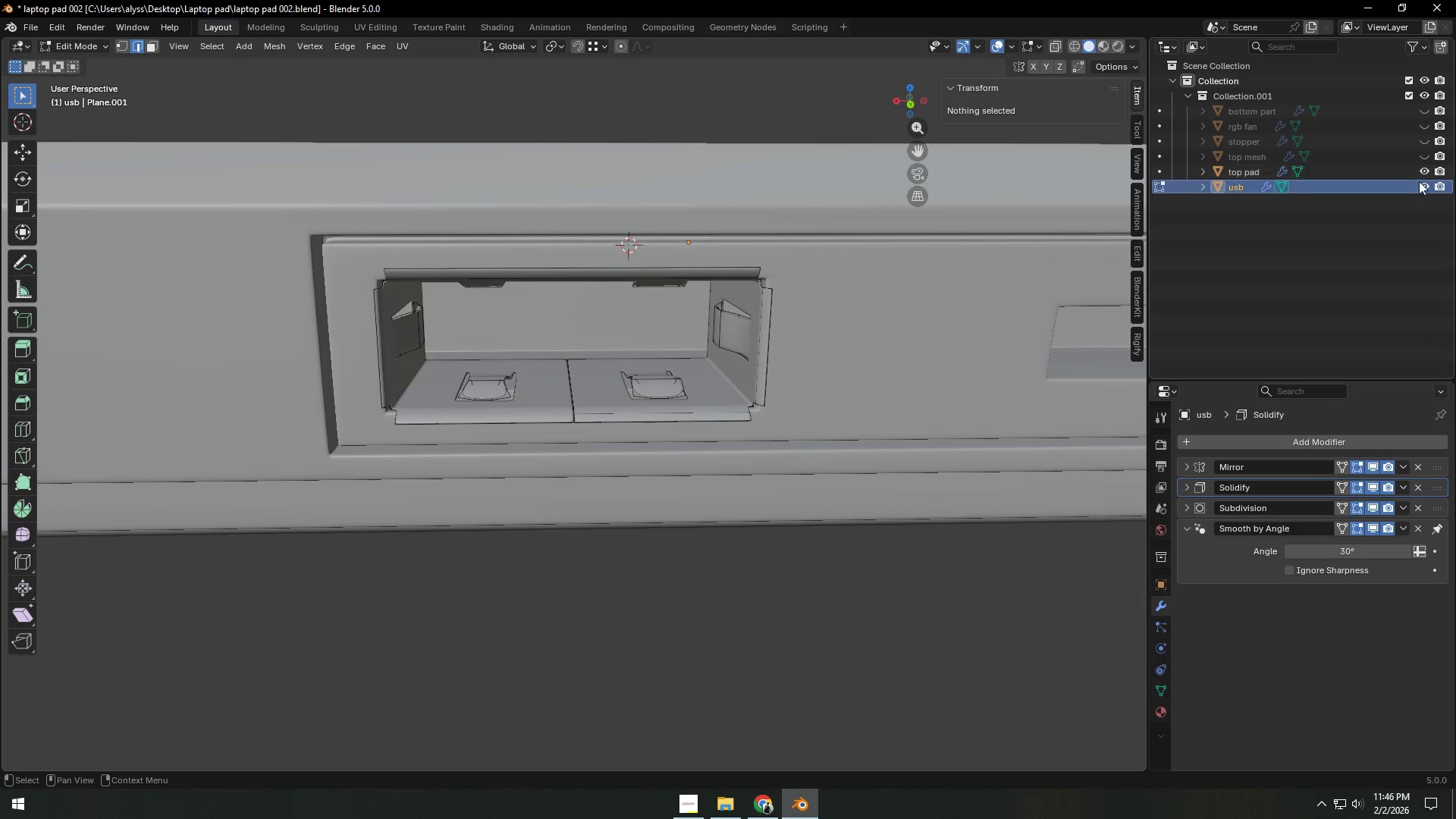 
left_click([1428, 172])
 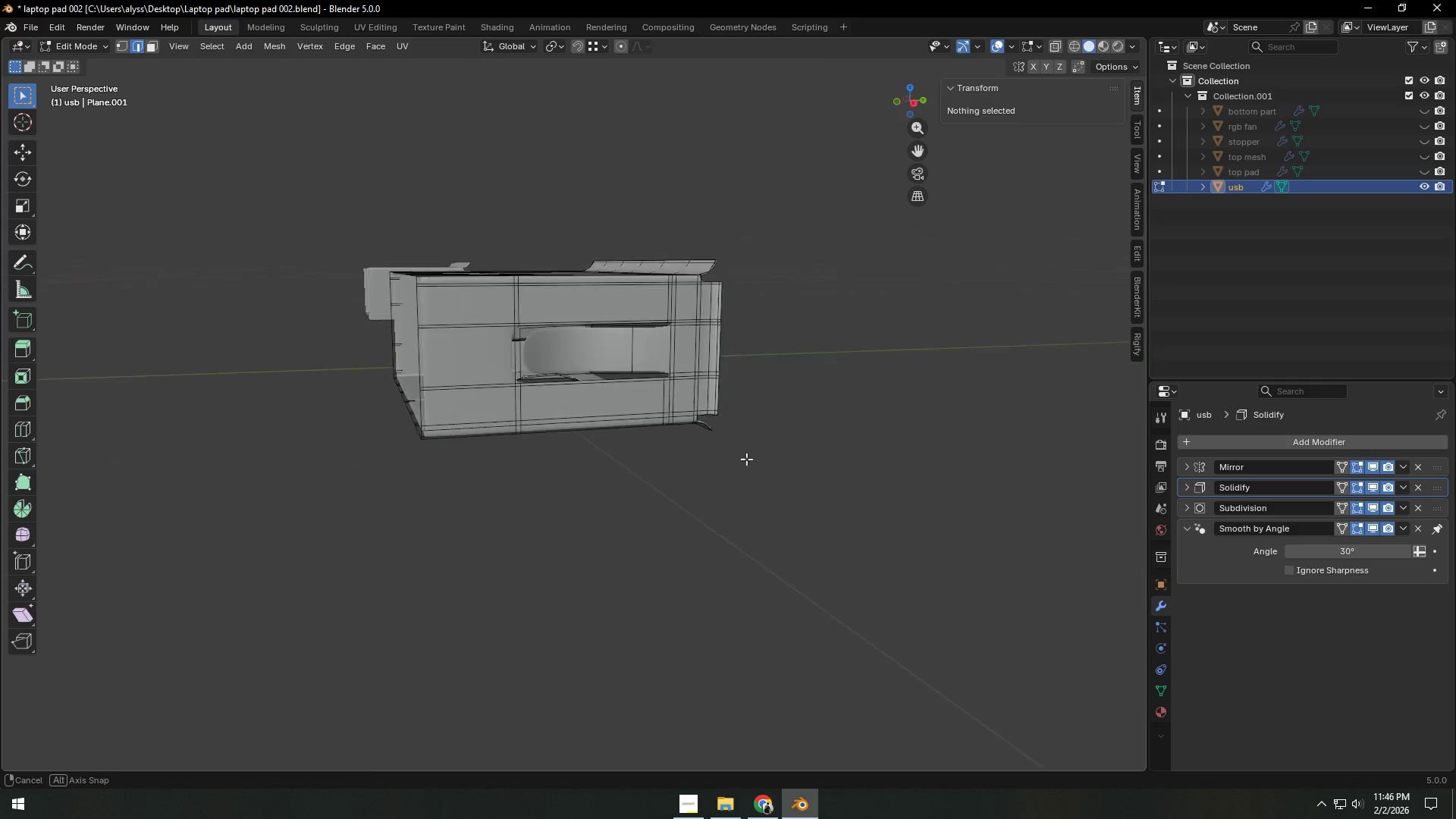 
key(Alt+AltLeft)
 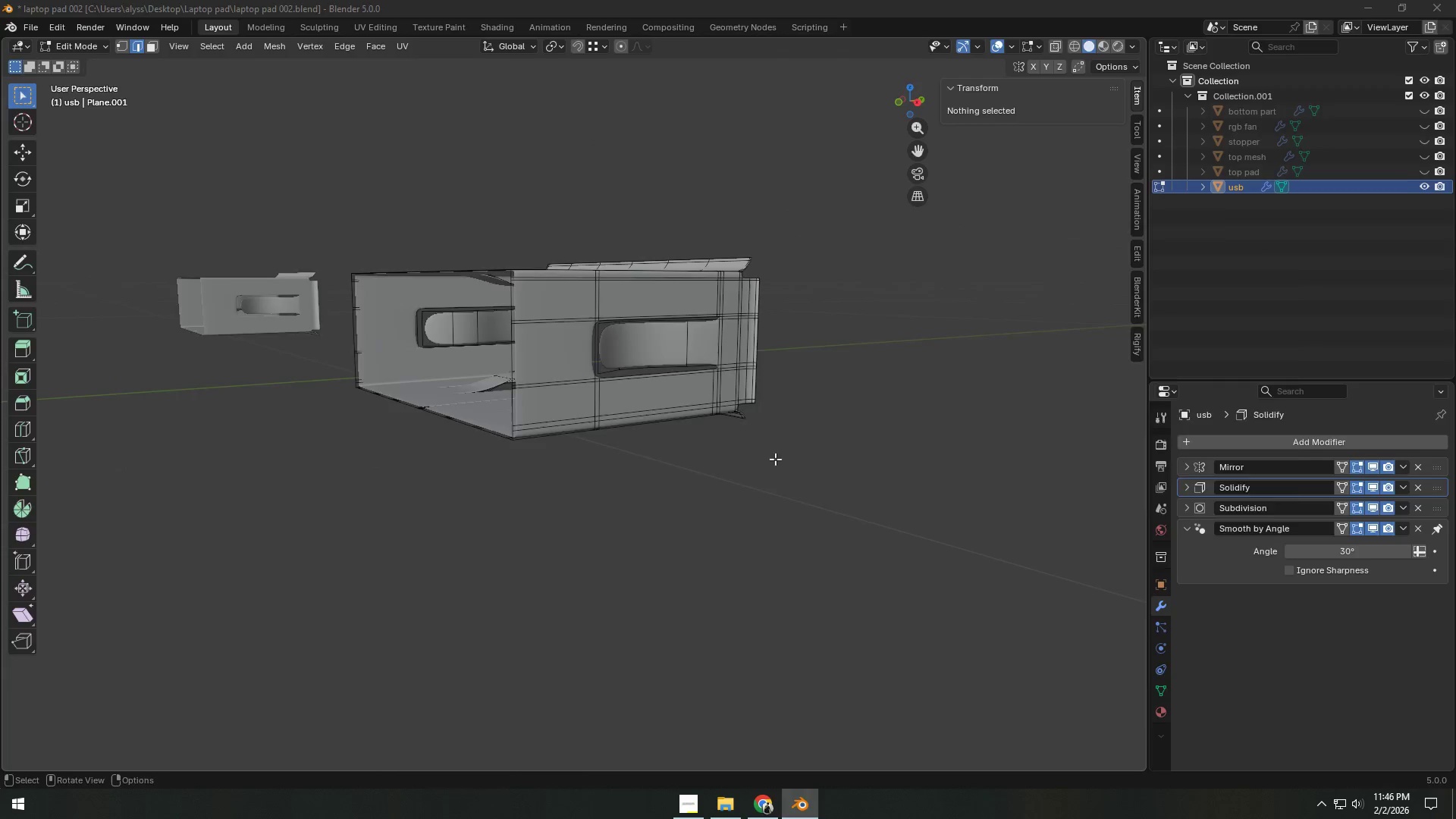 
key(Alt+Tab)
 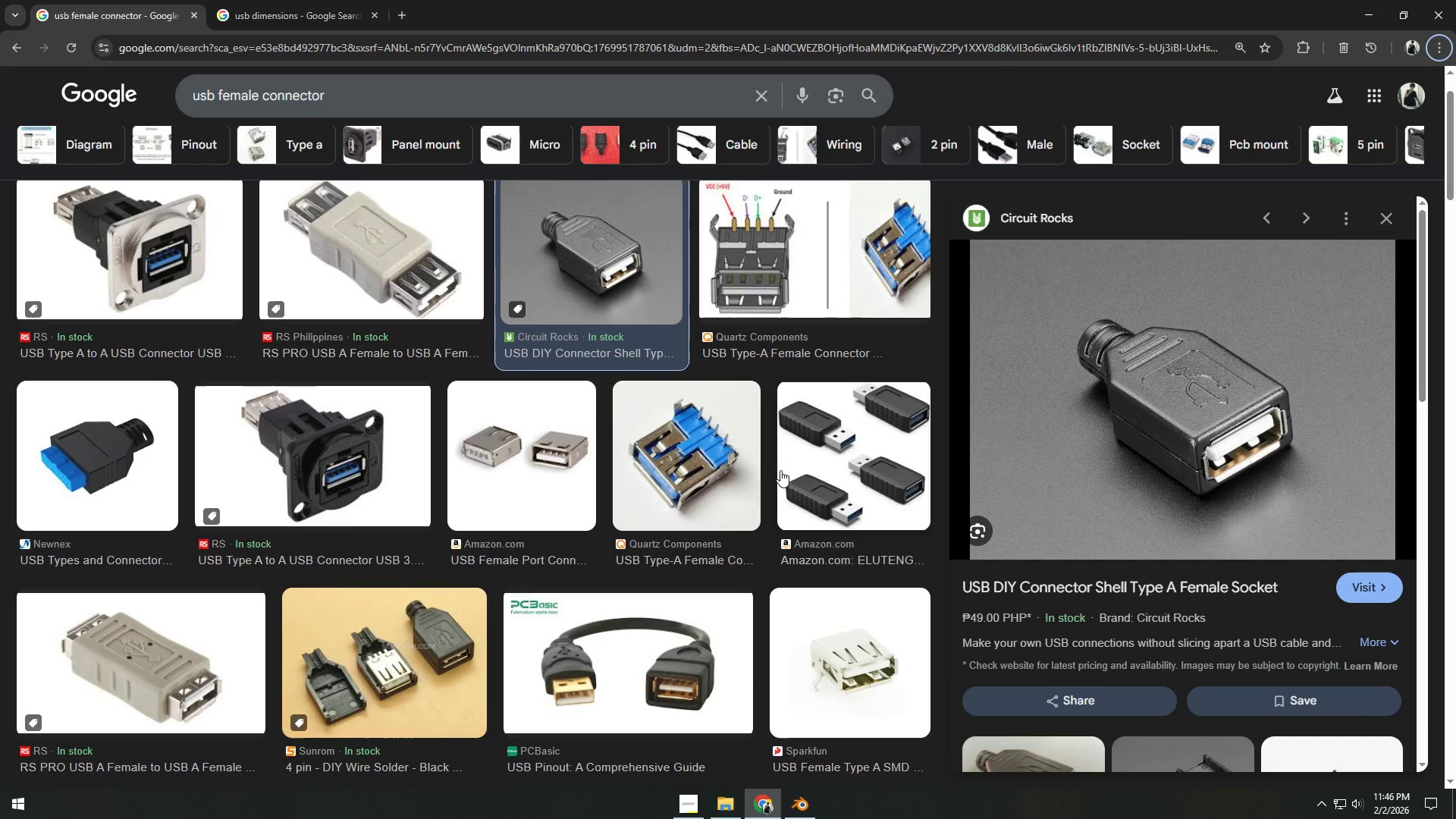 
key(Alt+AltLeft)
 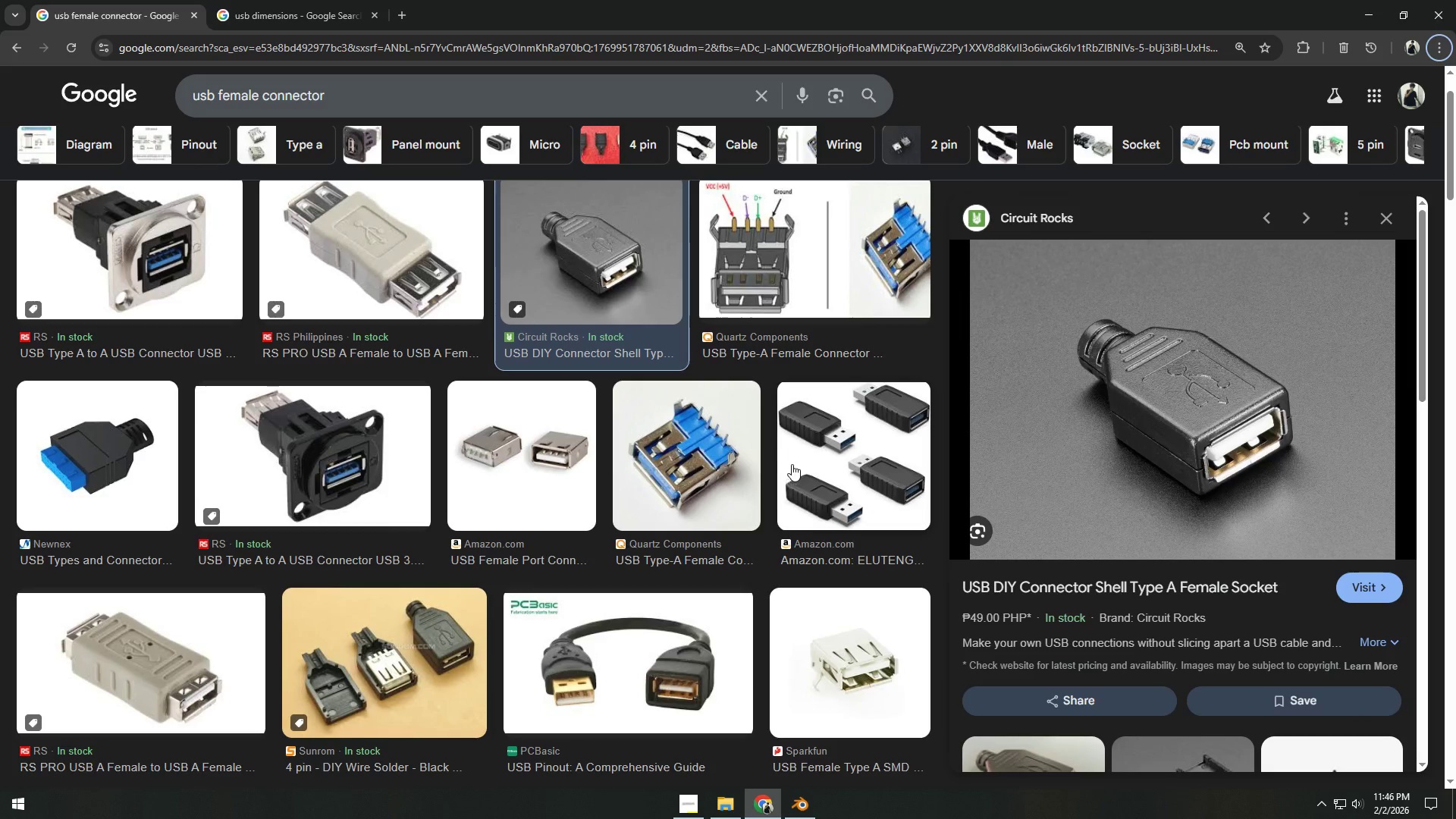 
key(Alt+Tab)
 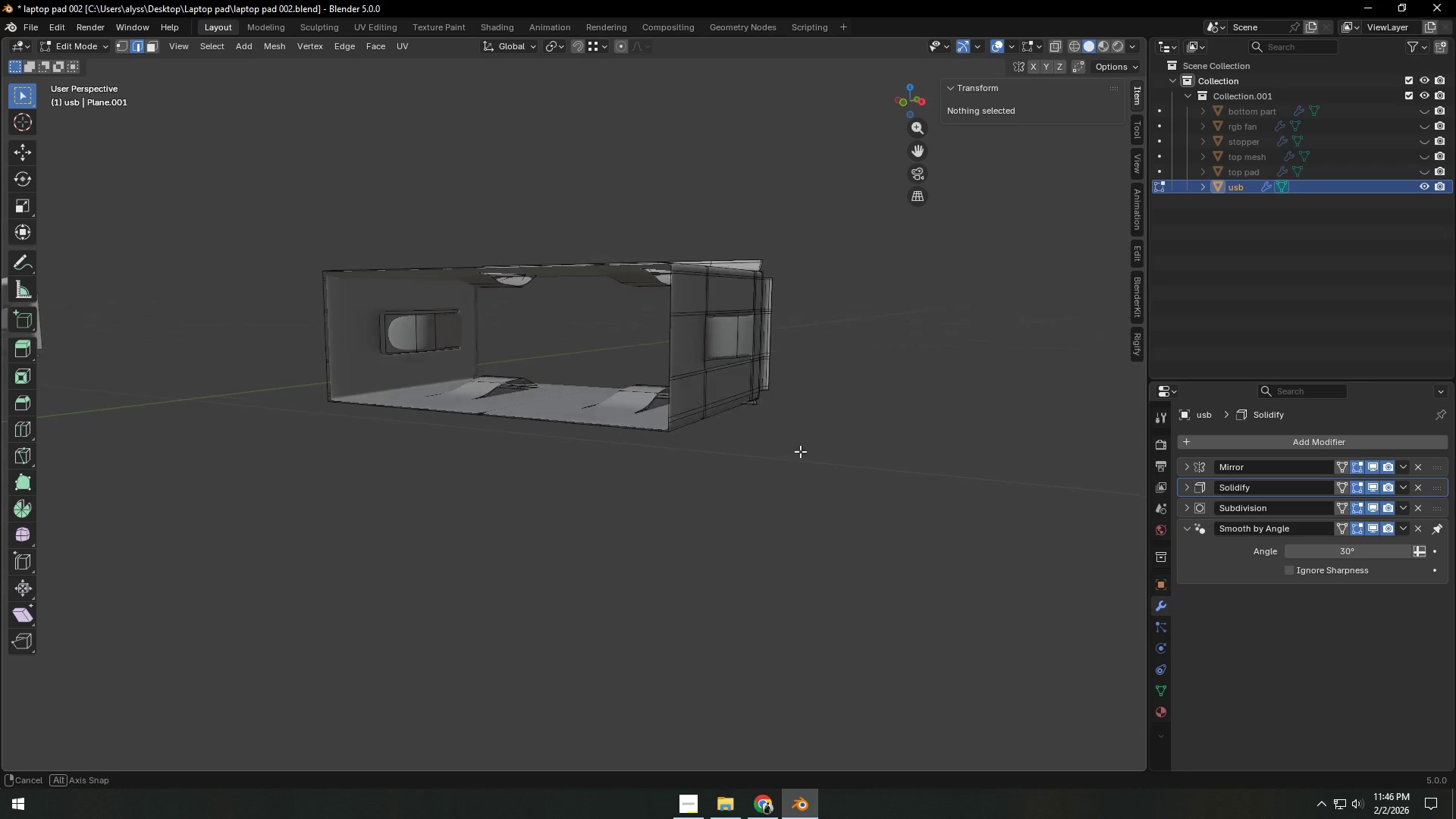 
key(Shift+ShiftLeft)
 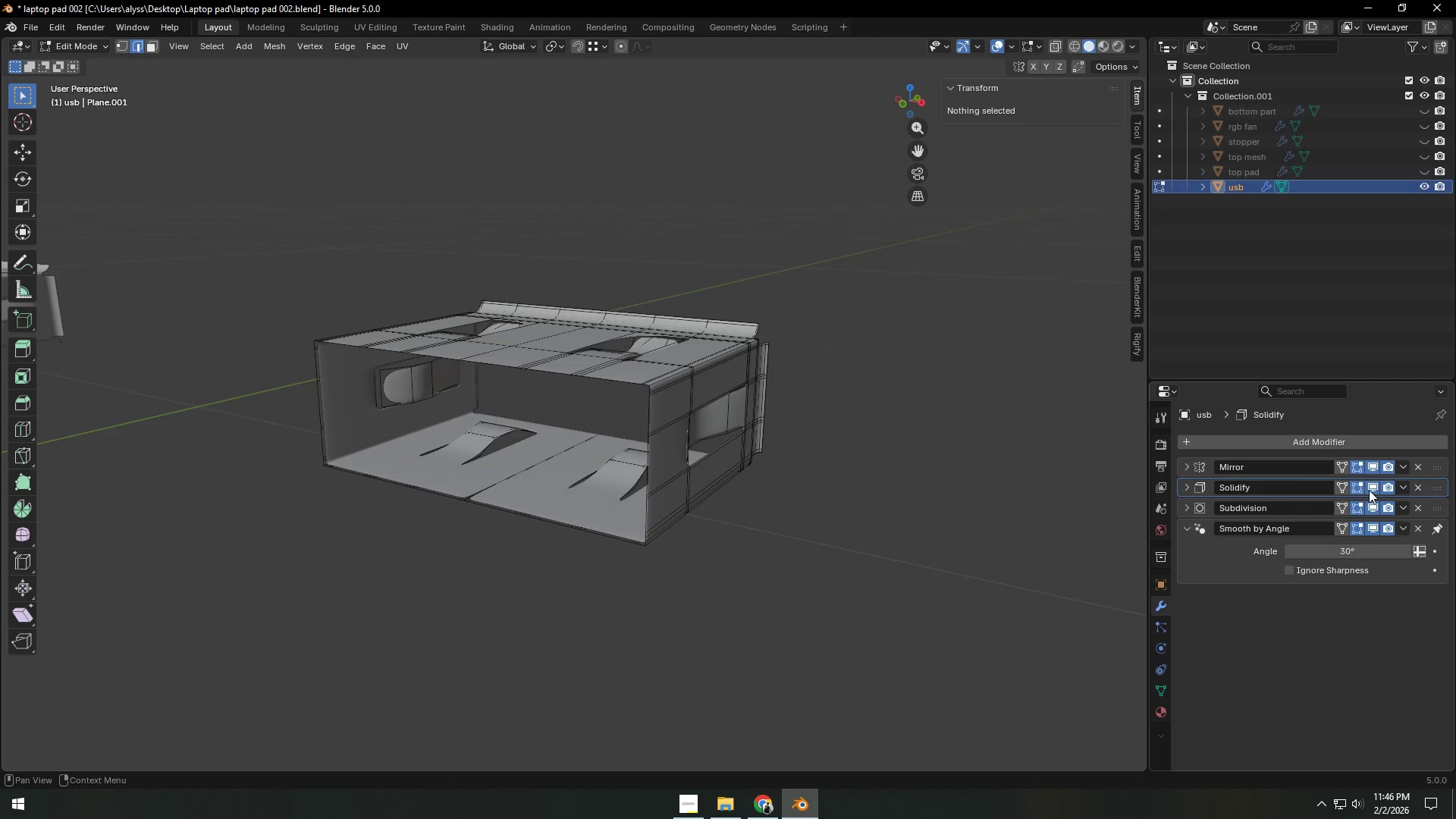 
double_click([1370, 503])
 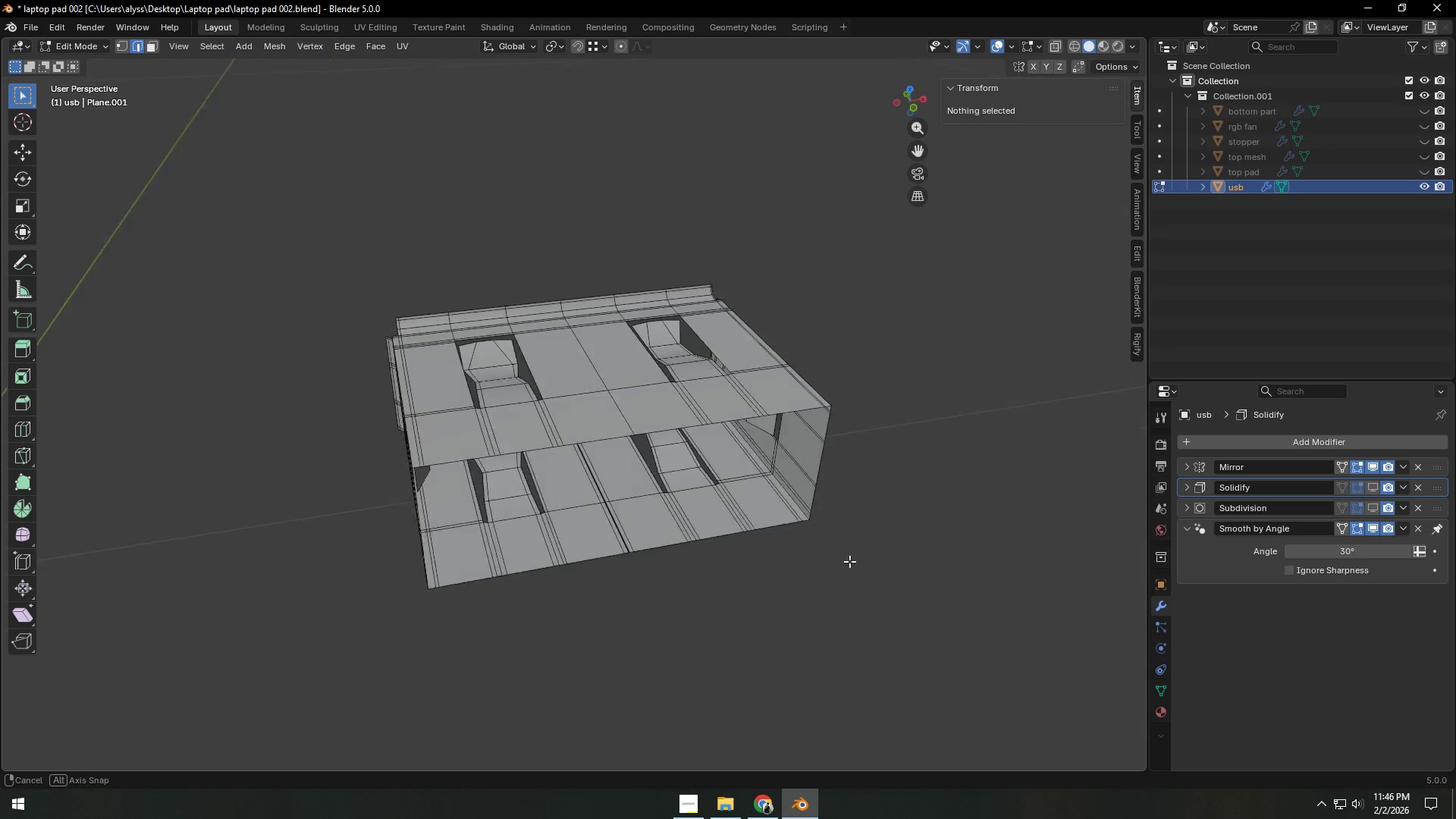 
scroll: coordinate [854, 563], scroll_direction: up, amount: 2.0
 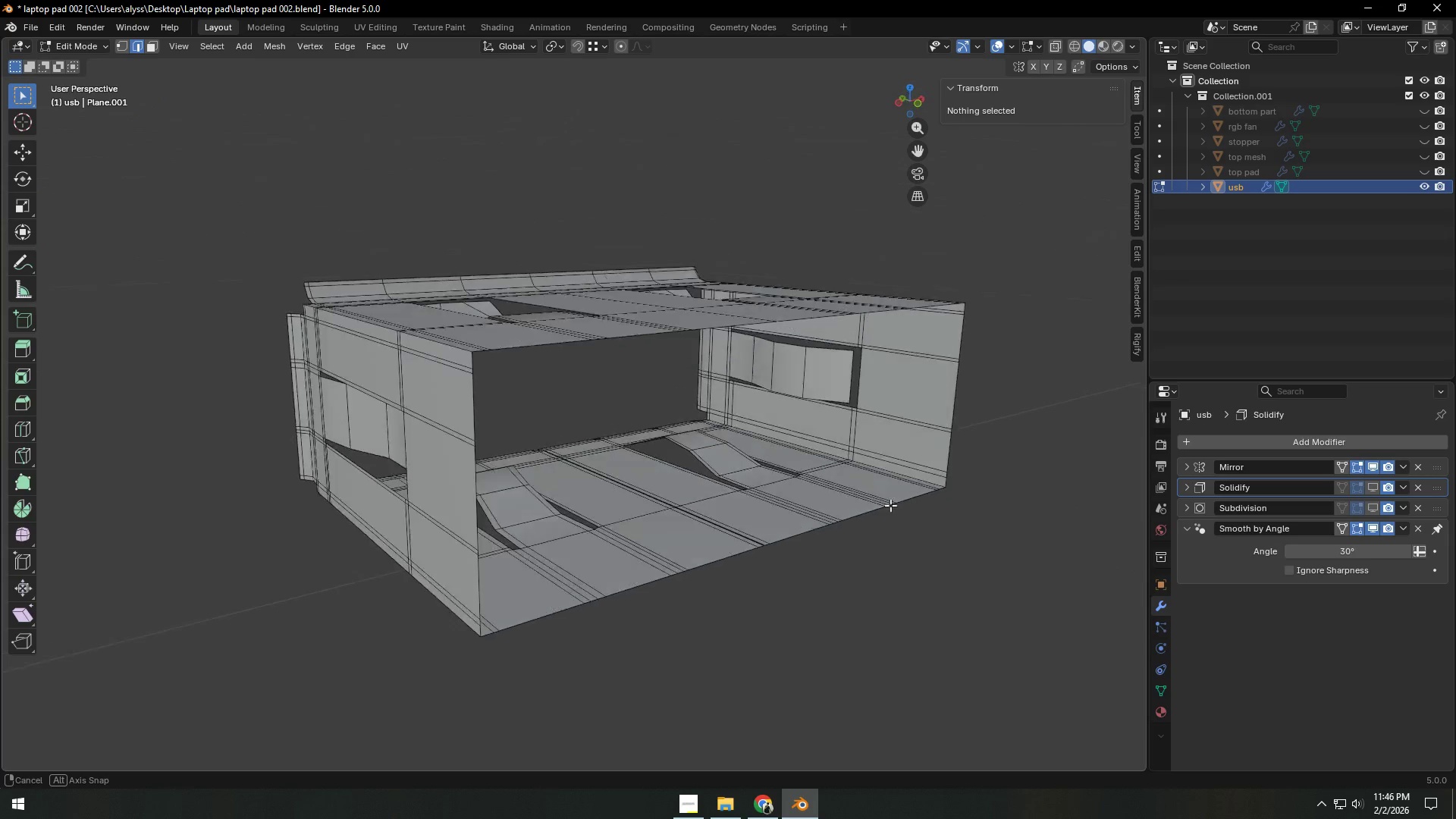 
hold_key(key=ShiftLeft, duration=0.59)
 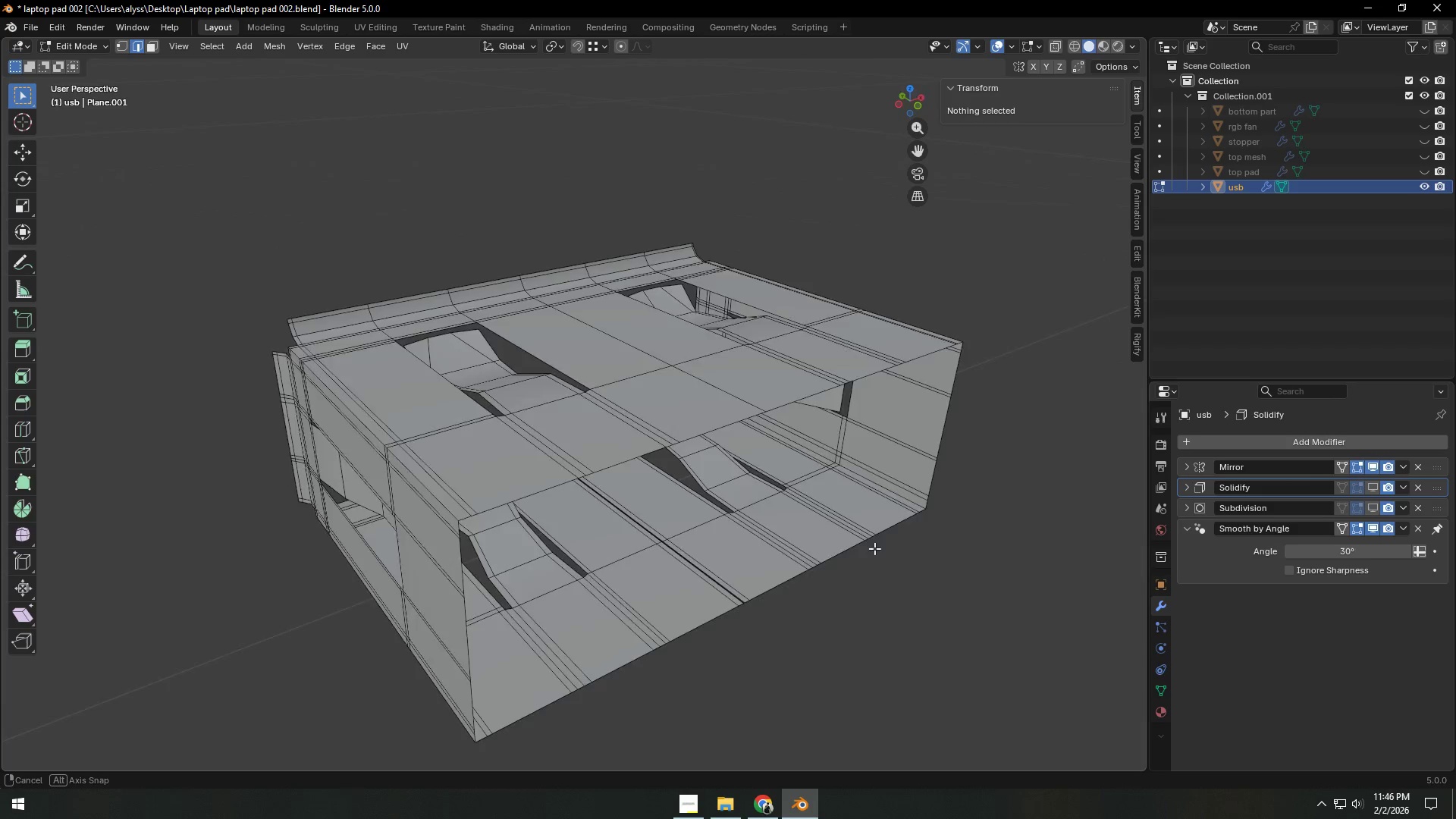 
hold_key(key=ShiftLeft, duration=0.48)
 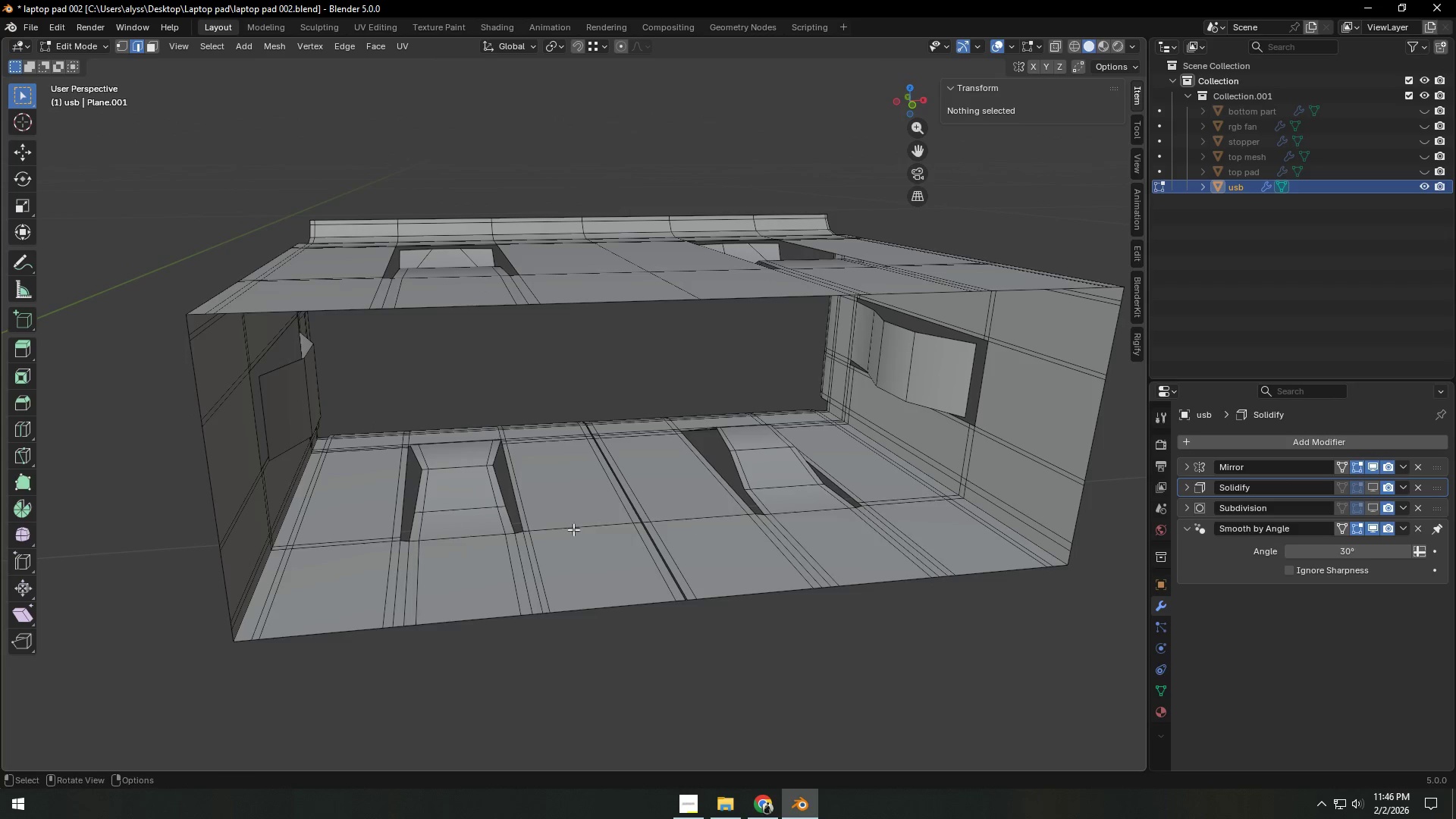 
scroll: coordinate [841, 559], scroll_direction: up, amount: 1.0
 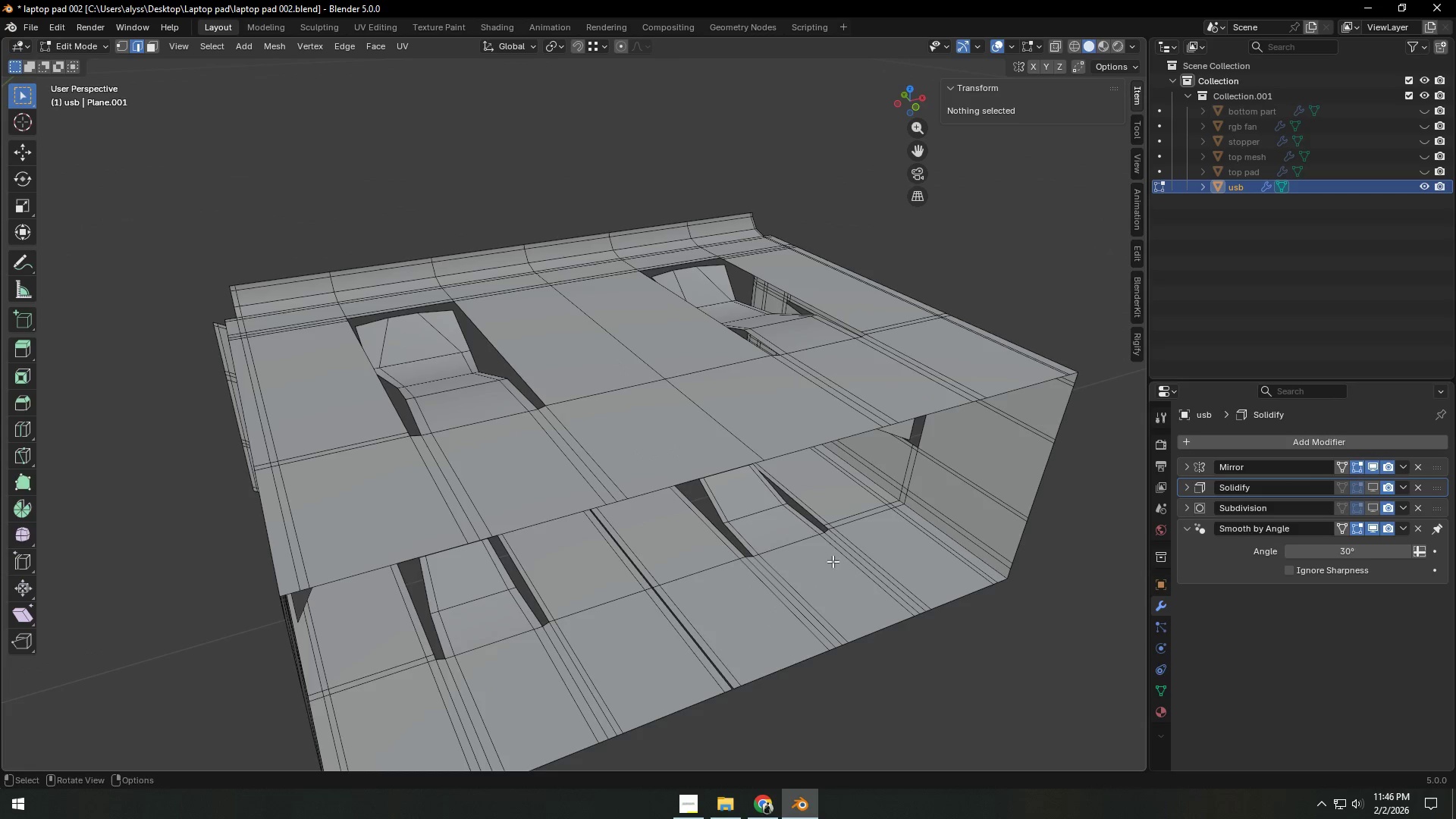 
wait(14.72)
 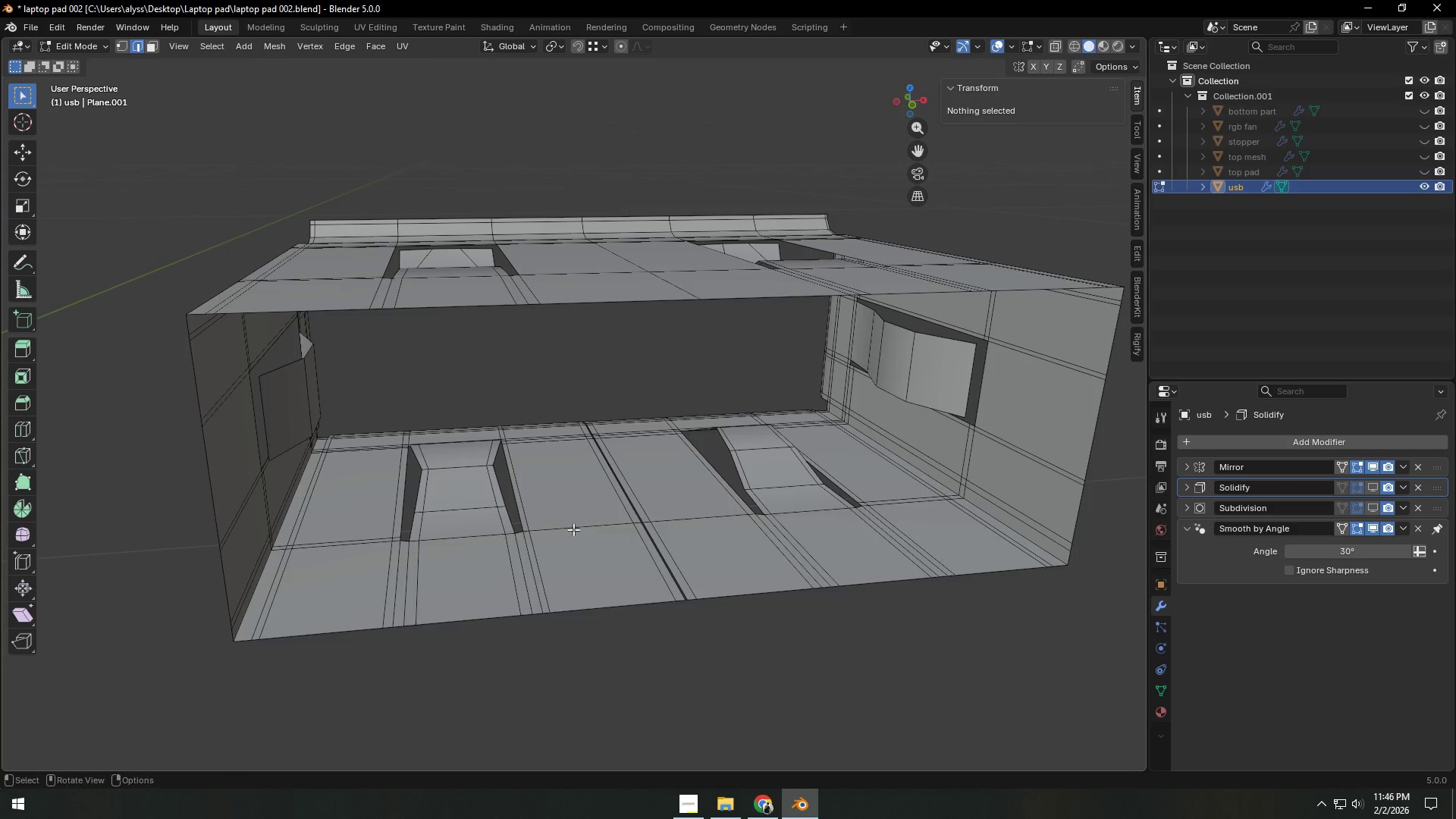 
left_click([1377, 486])
 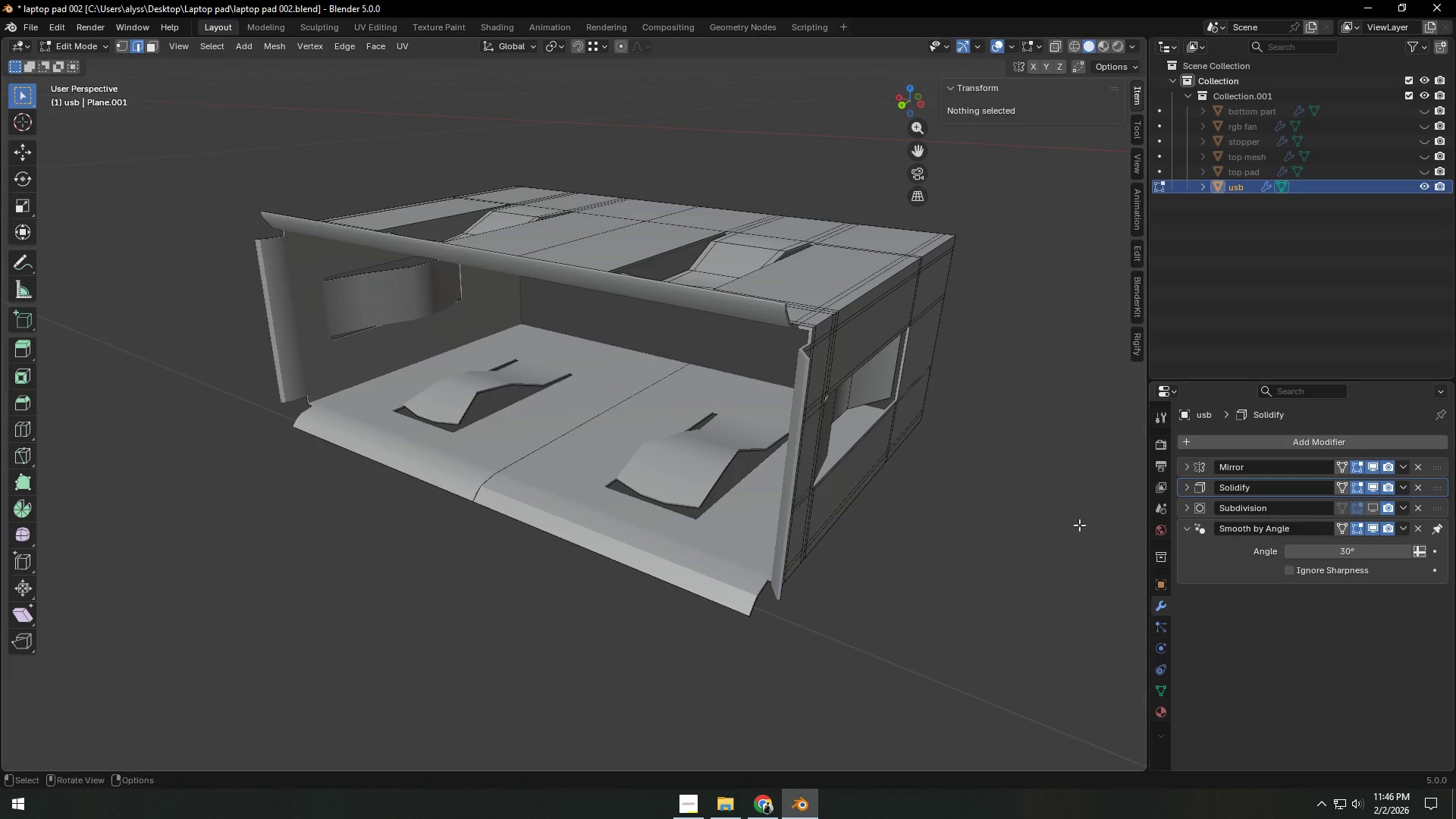 
key(Shift+ShiftLeft)
 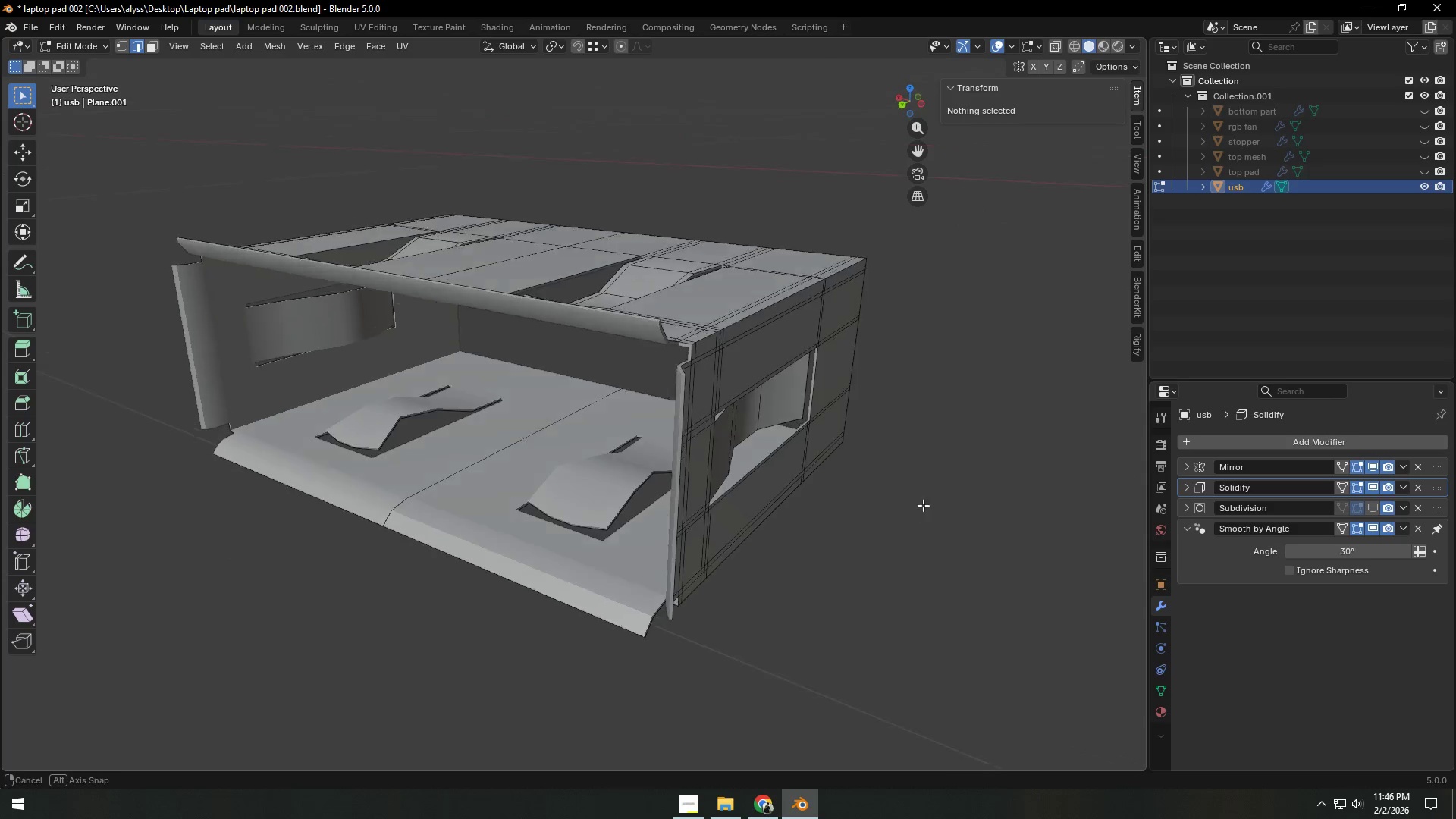 
hold_key(key=ShiftLeft, duration=1.01)
 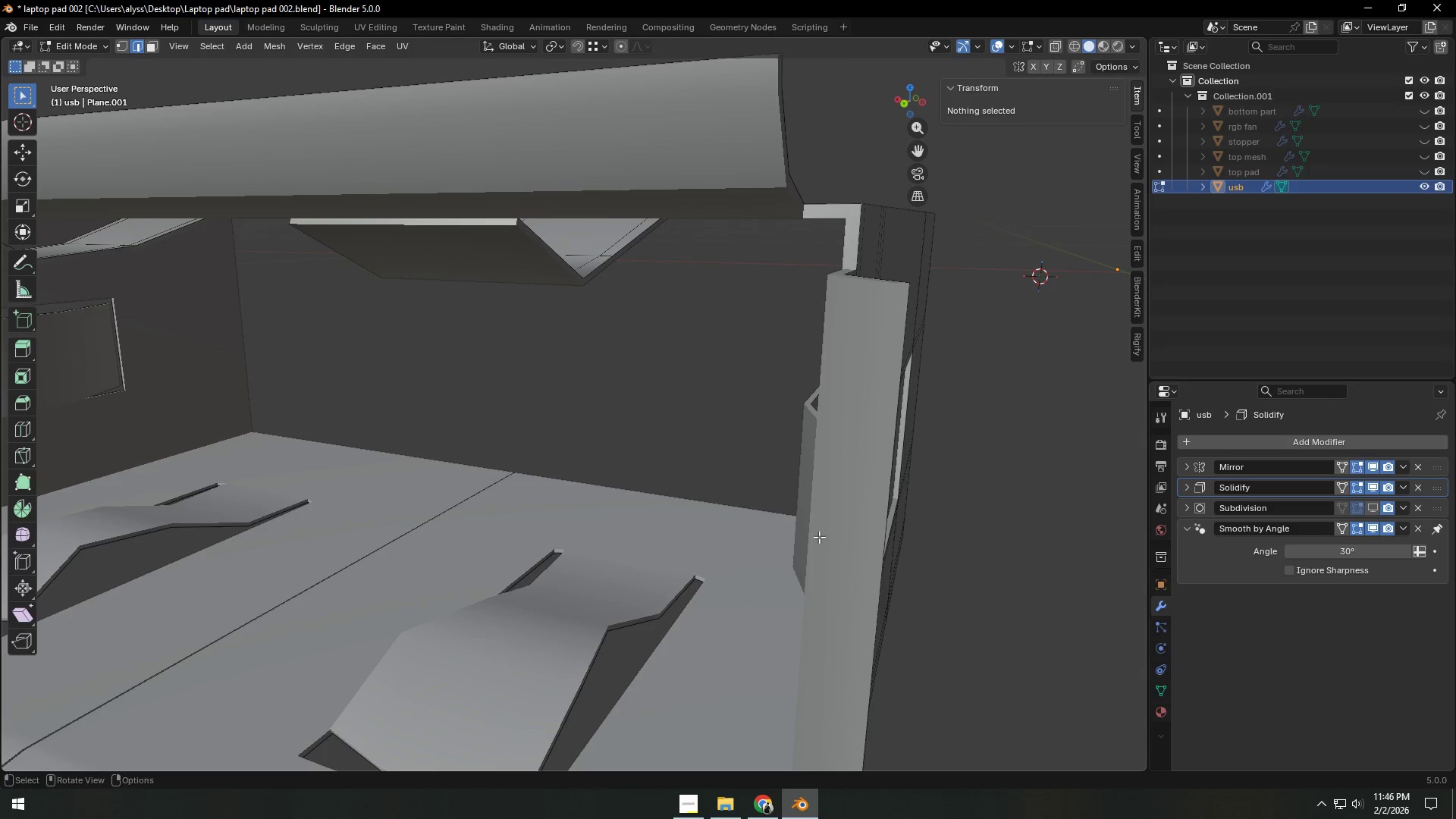 
scroll: coordinate [935, 494], scroll_direction: up, amount: 4.0
 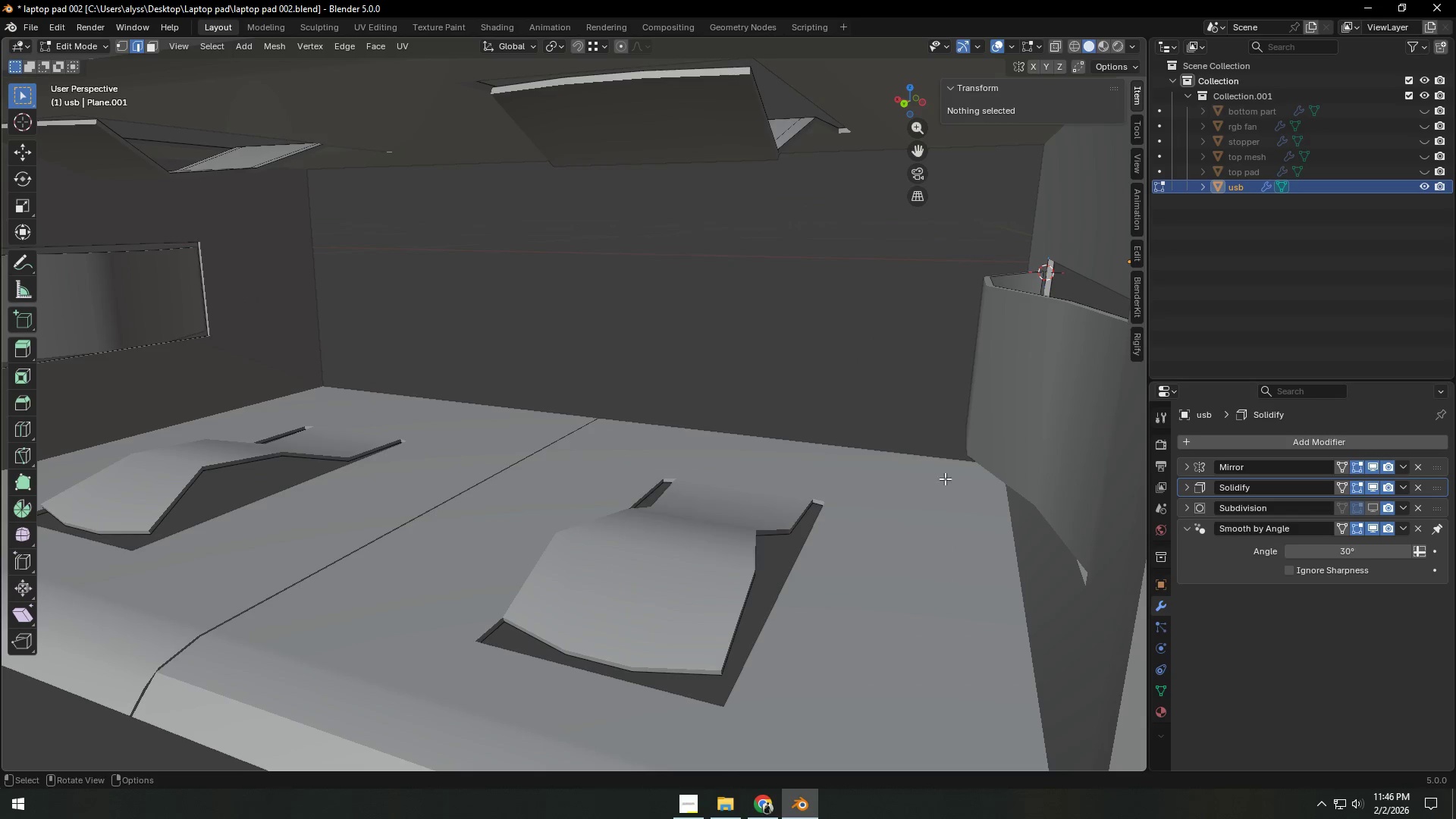 
scroll: coordinate [819, 535], scroll_direction: down, amount: 4.0
 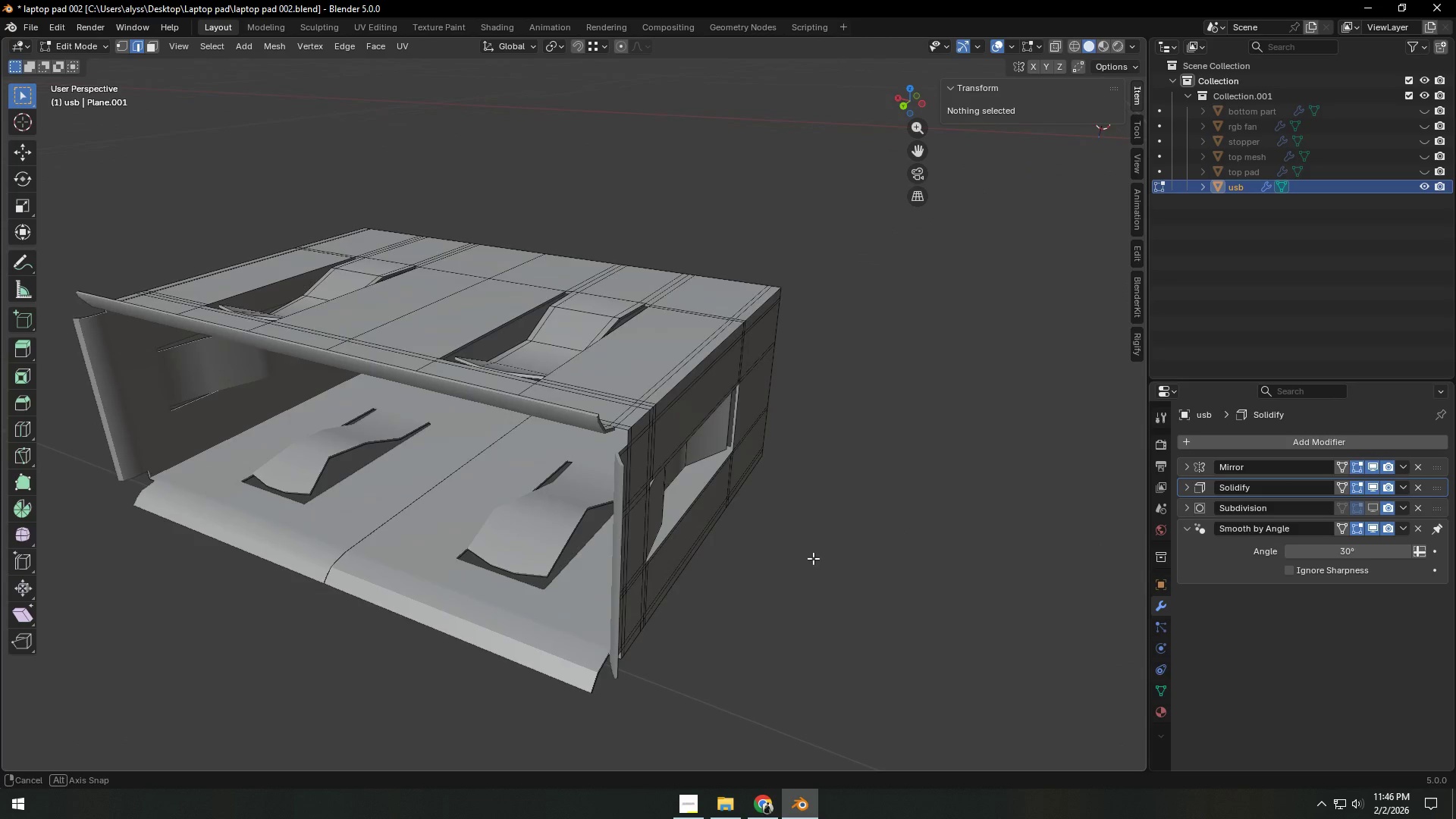 
scroll: coordinate [989, 550], scroll_direction: up, amount: 1.0
 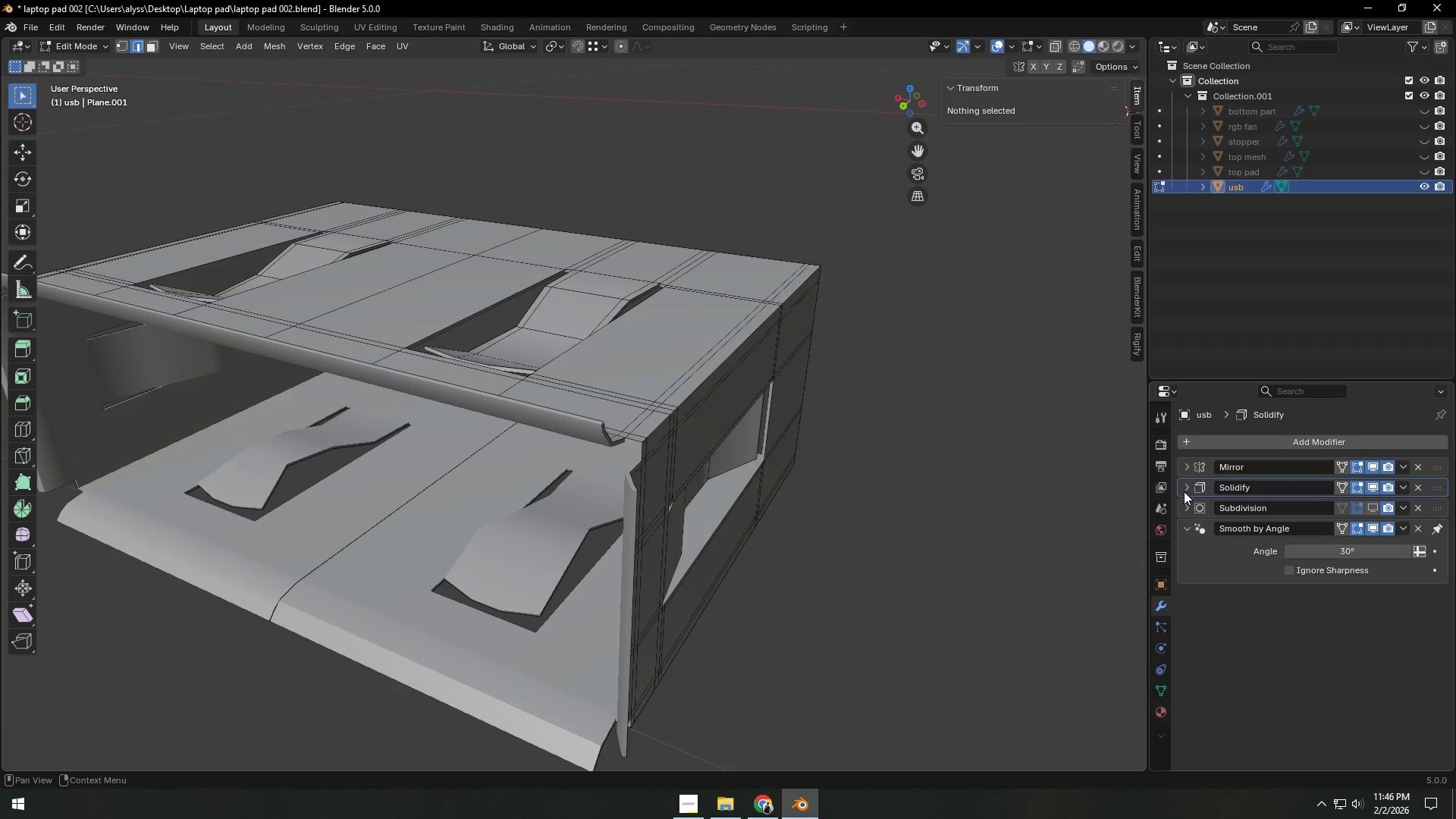 
left_click([1185, 489])
 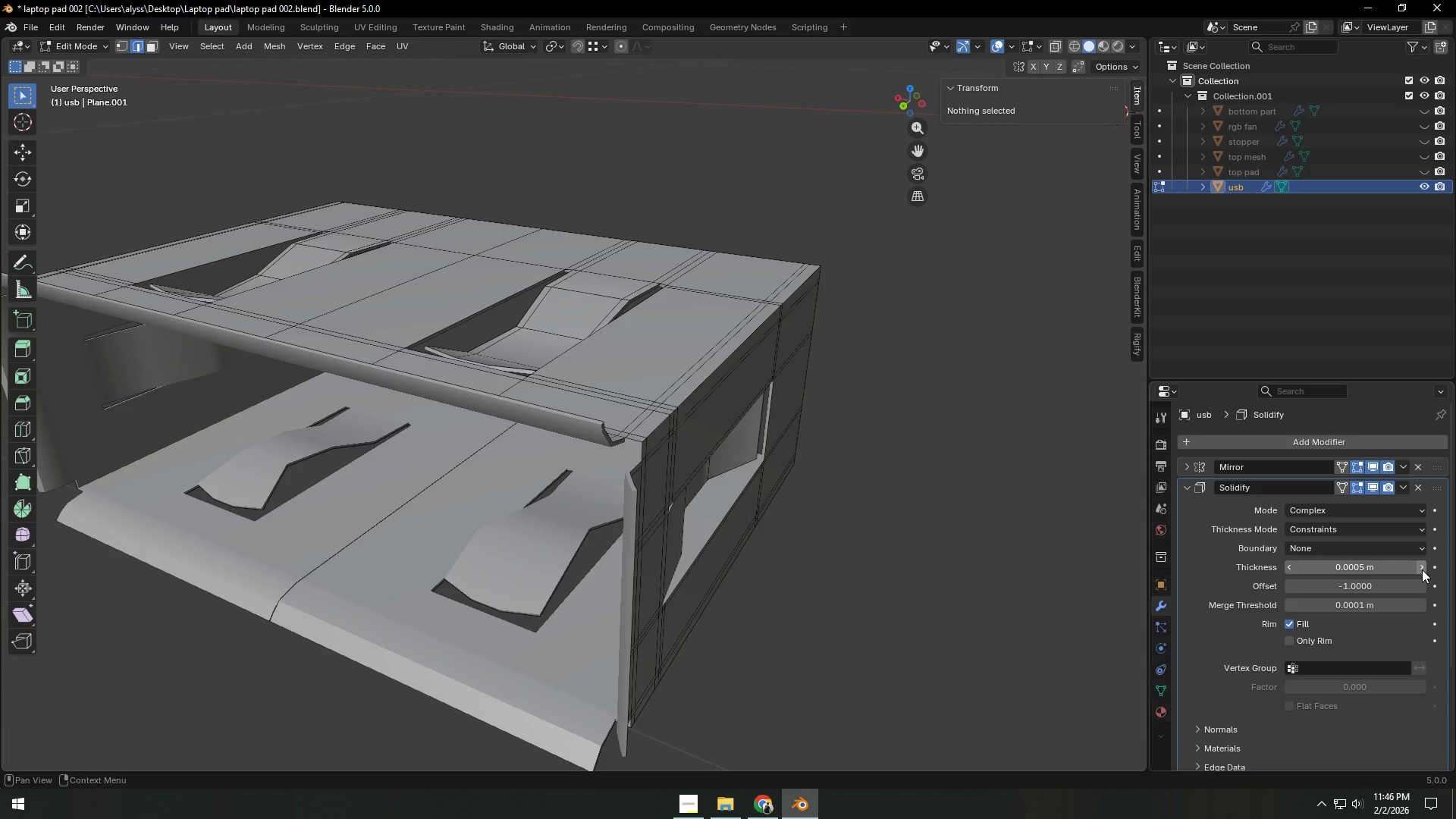 
left_click([1422, 570])
 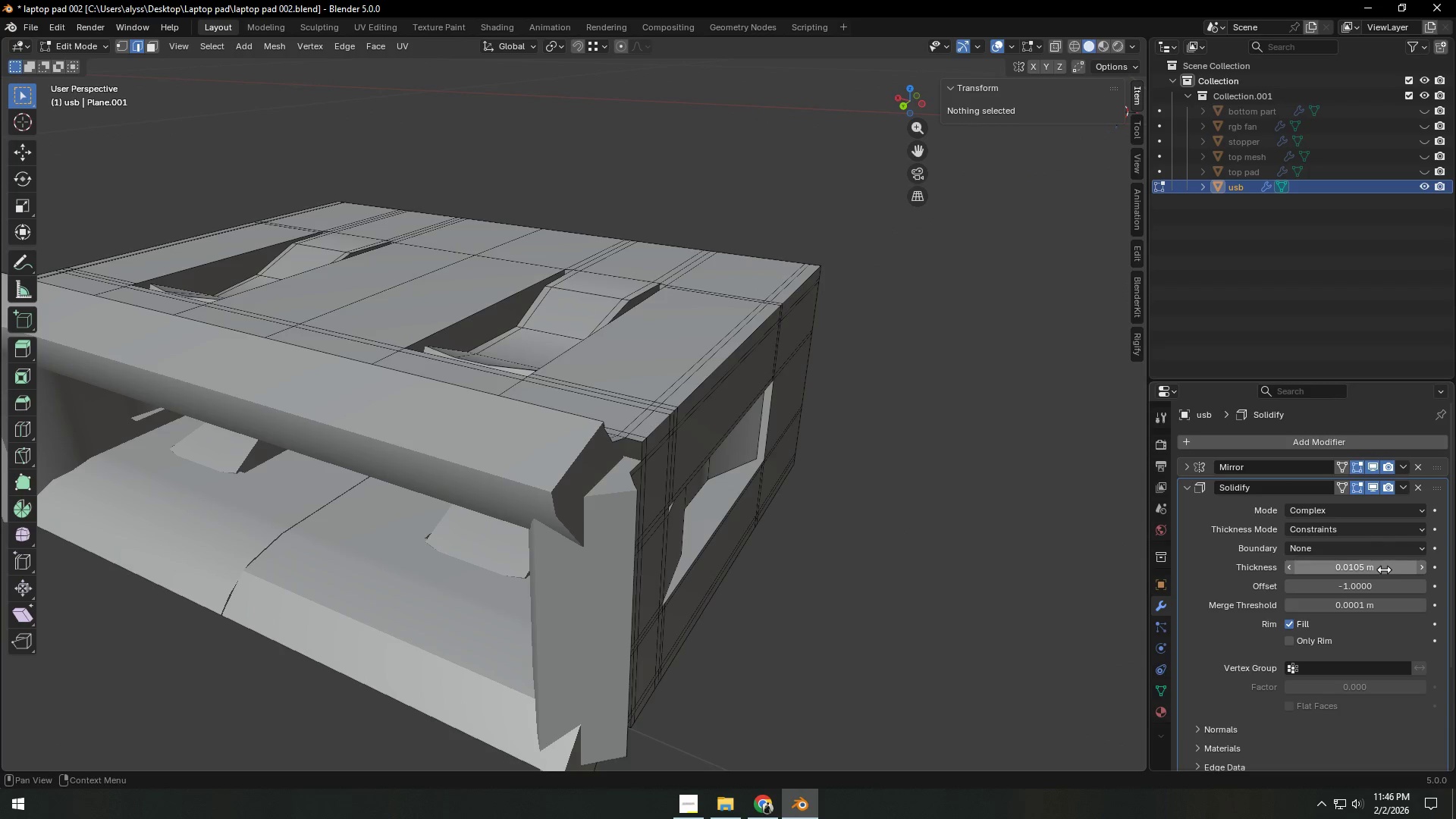 
left_click([1364, 570])
 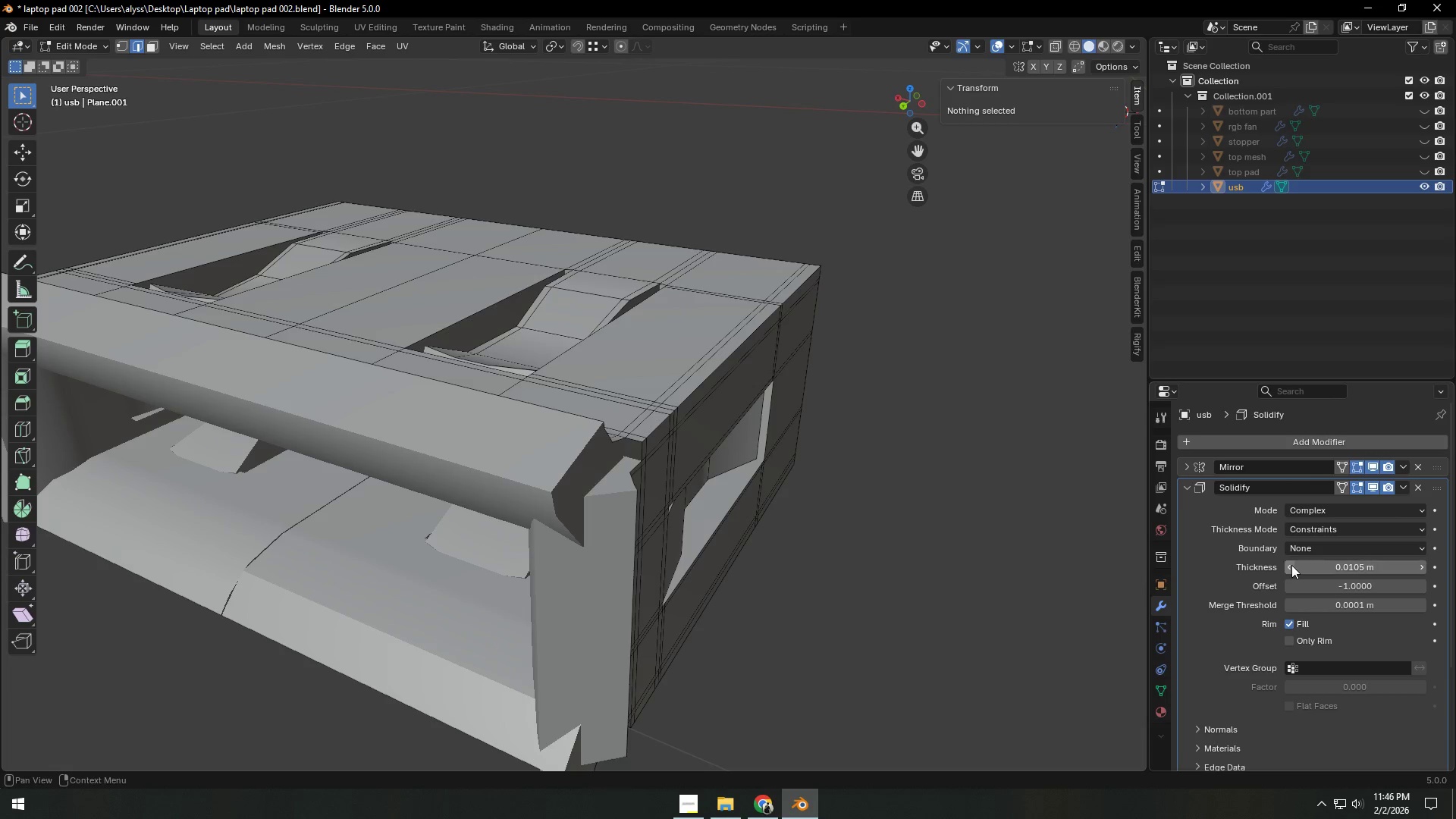 
left_click([1291, 565])
 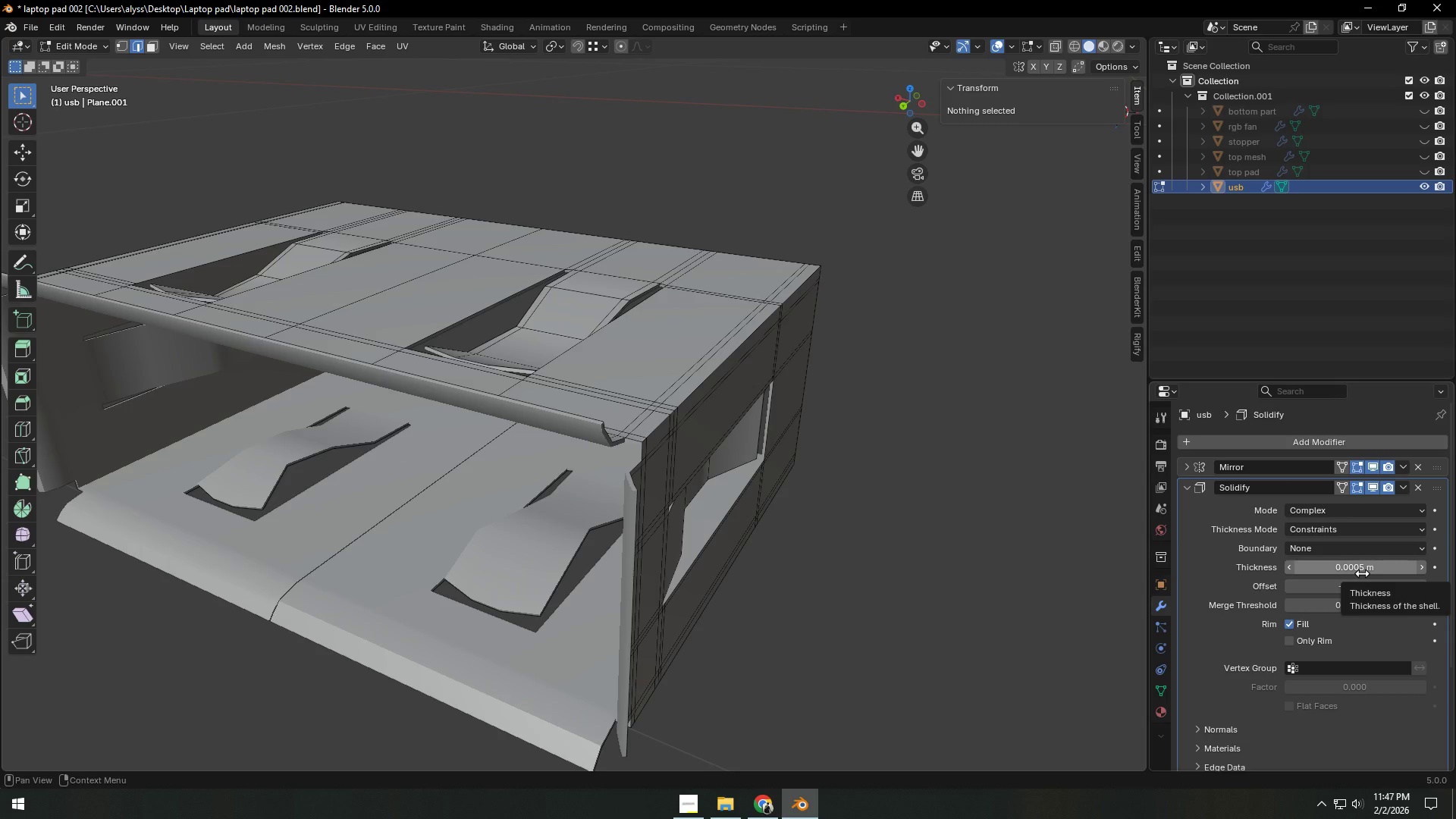 
wait(5.95)
 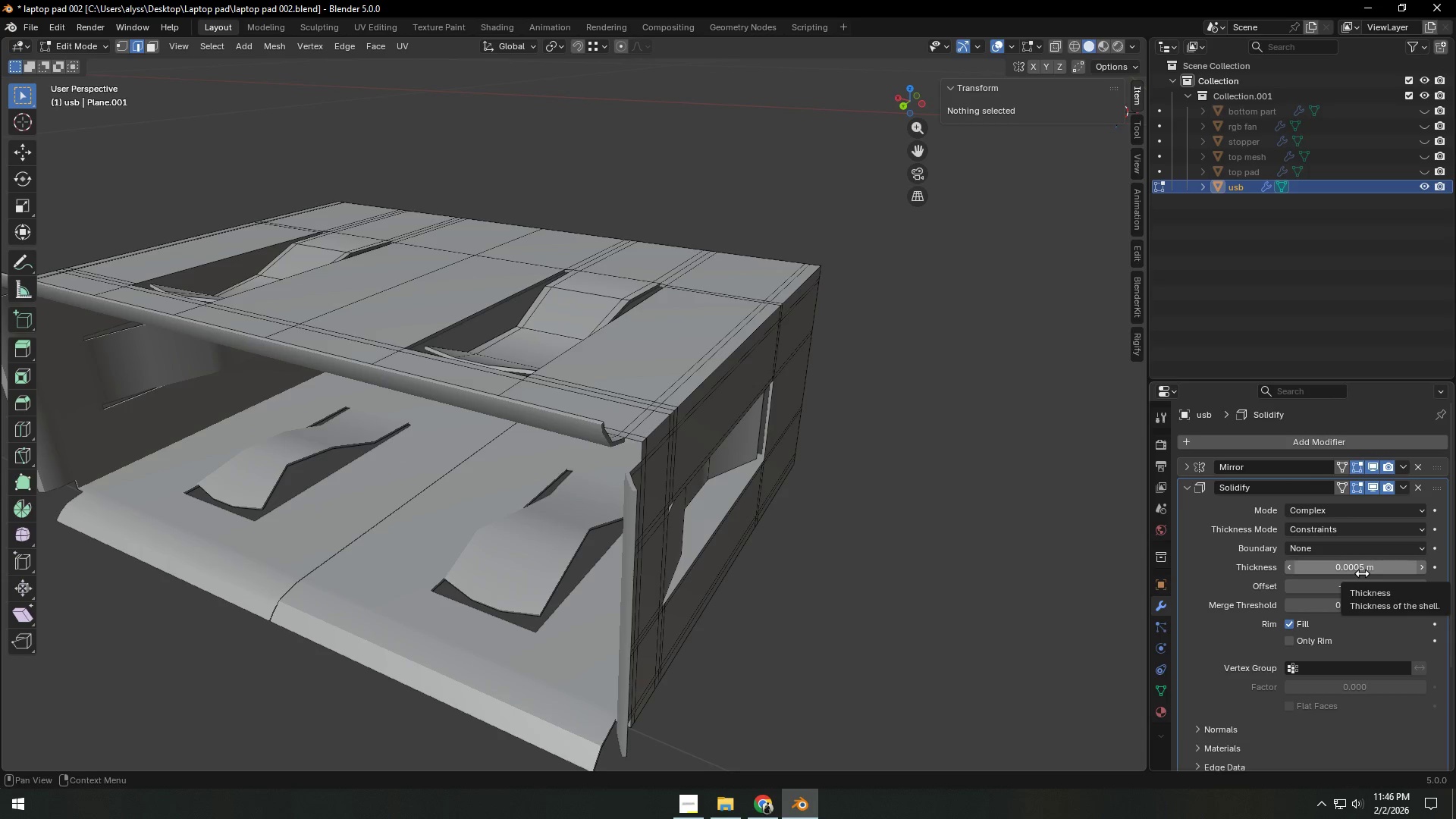 
left_click([1362, 573])
 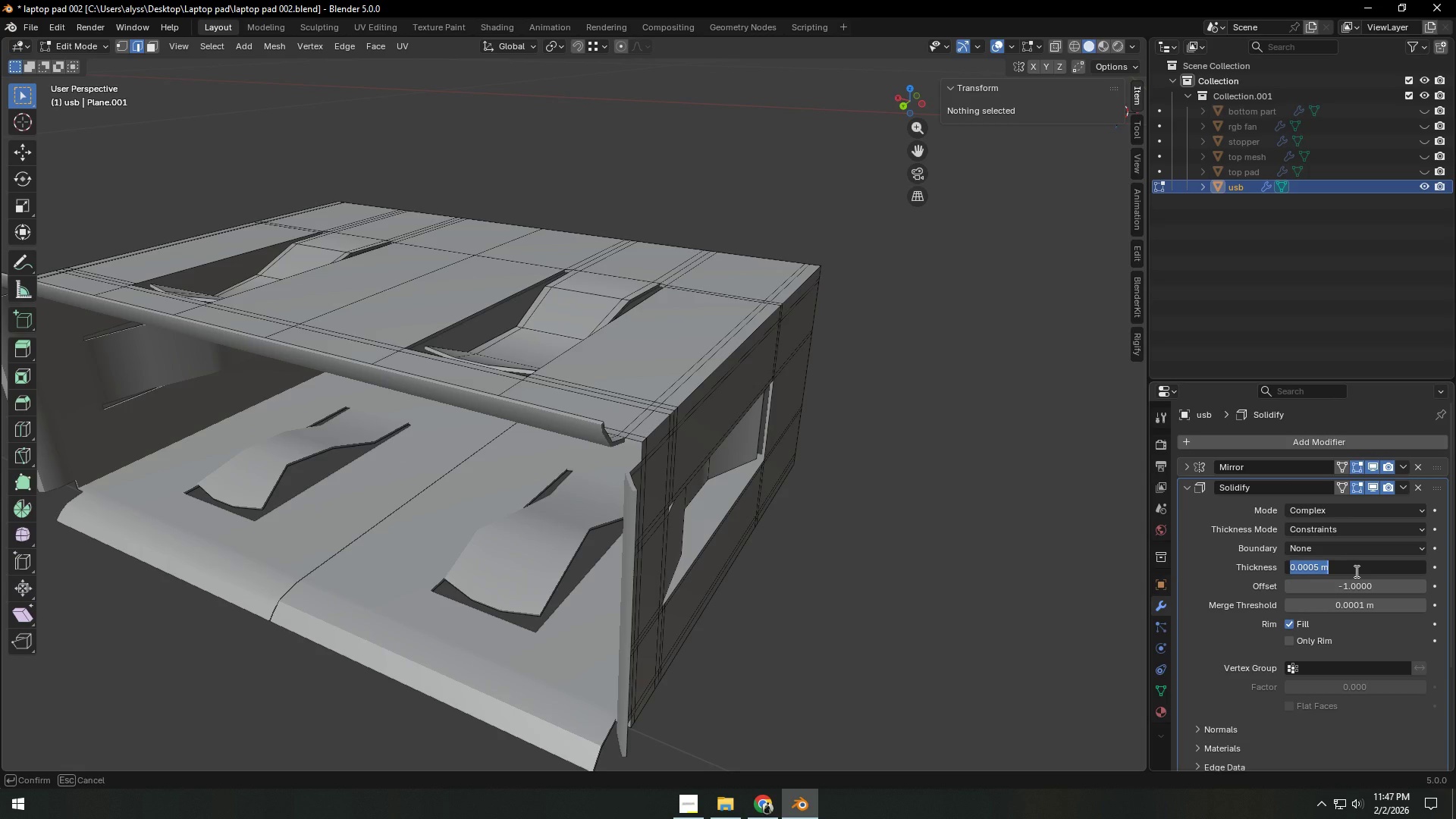 
key(NumpadDecimal)
 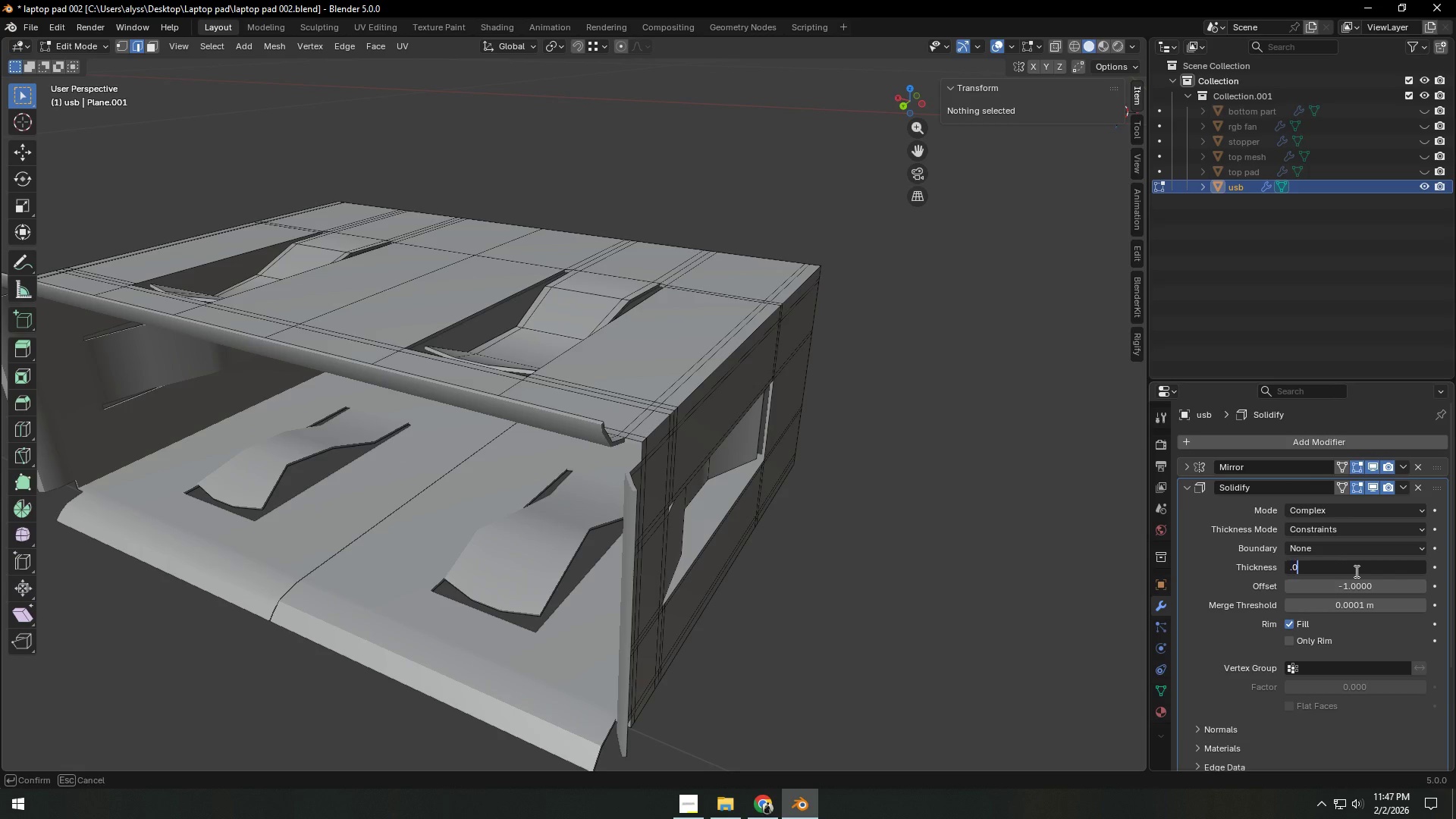 
key(Numpad0)
 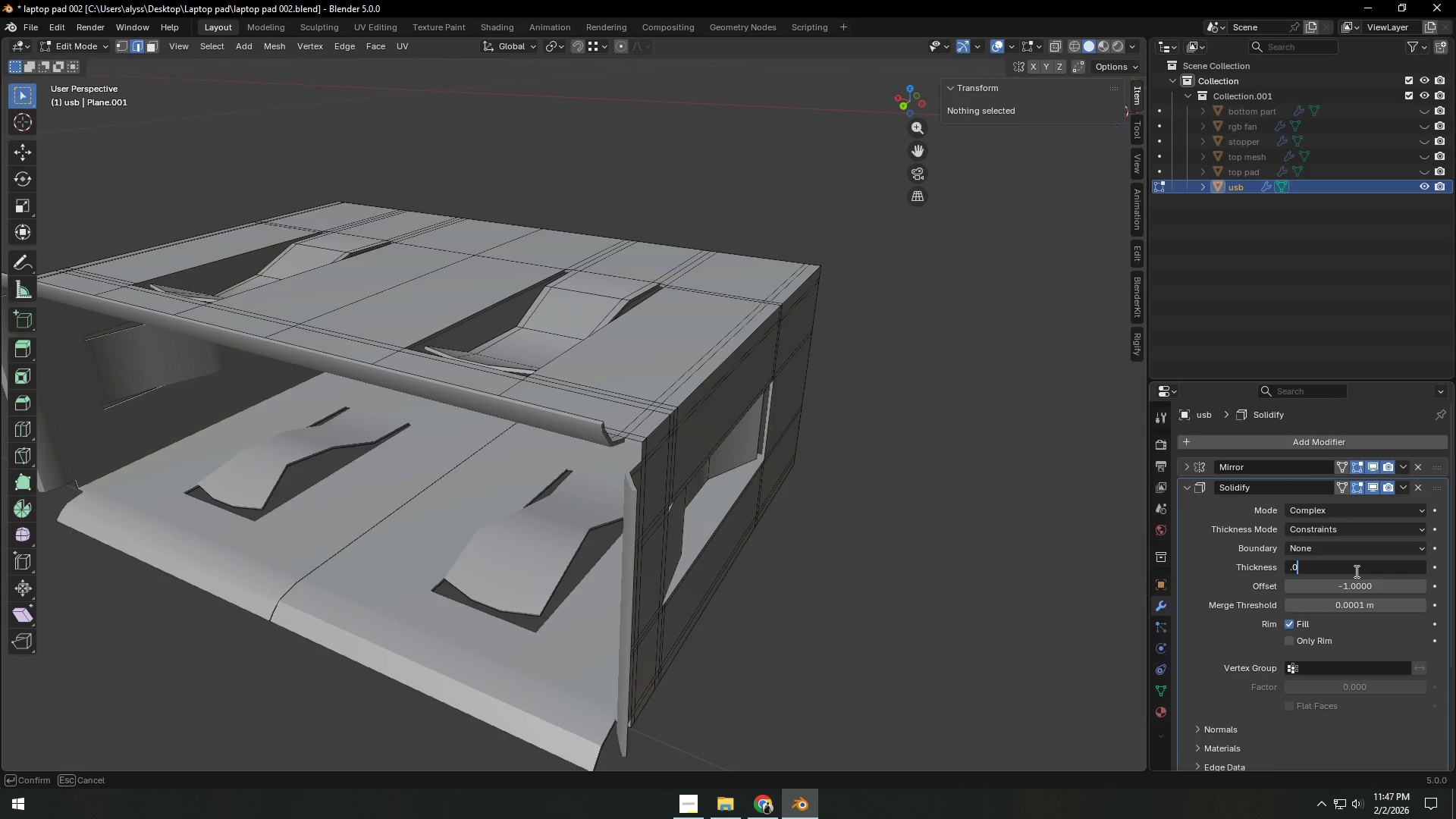 
key(Numpad0)
 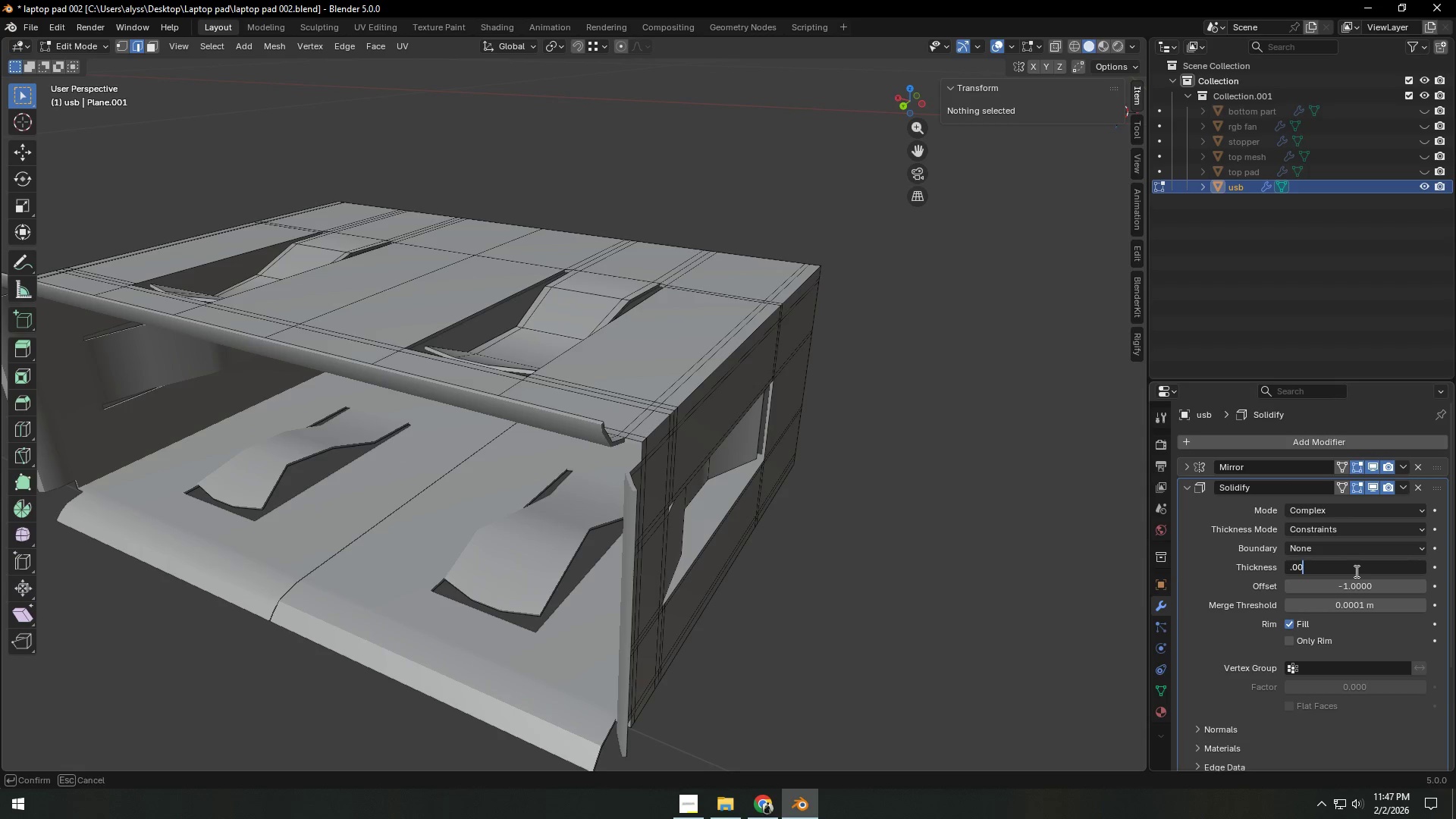 
key(Numpad0)
 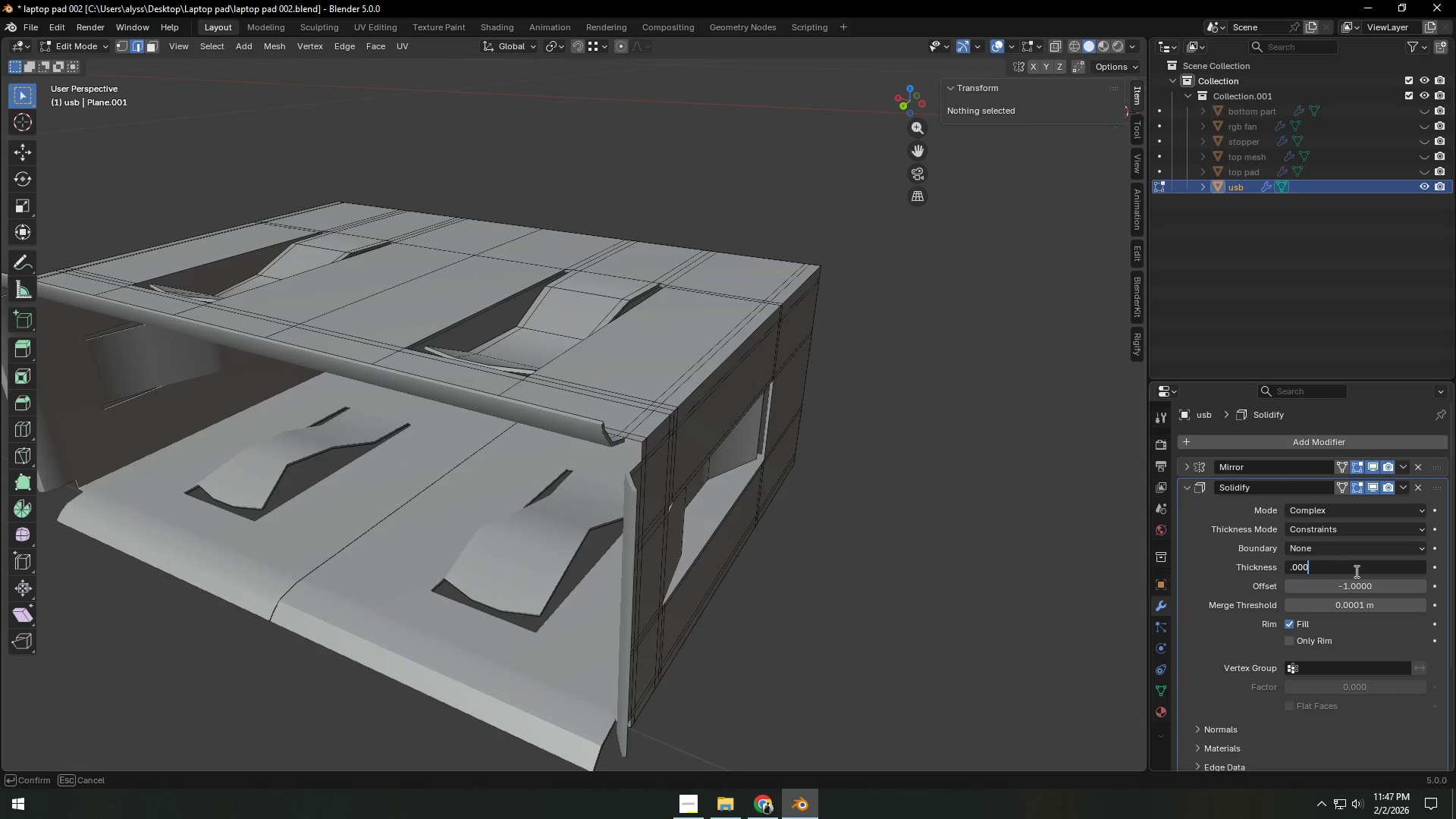 
key(Numpad8)
 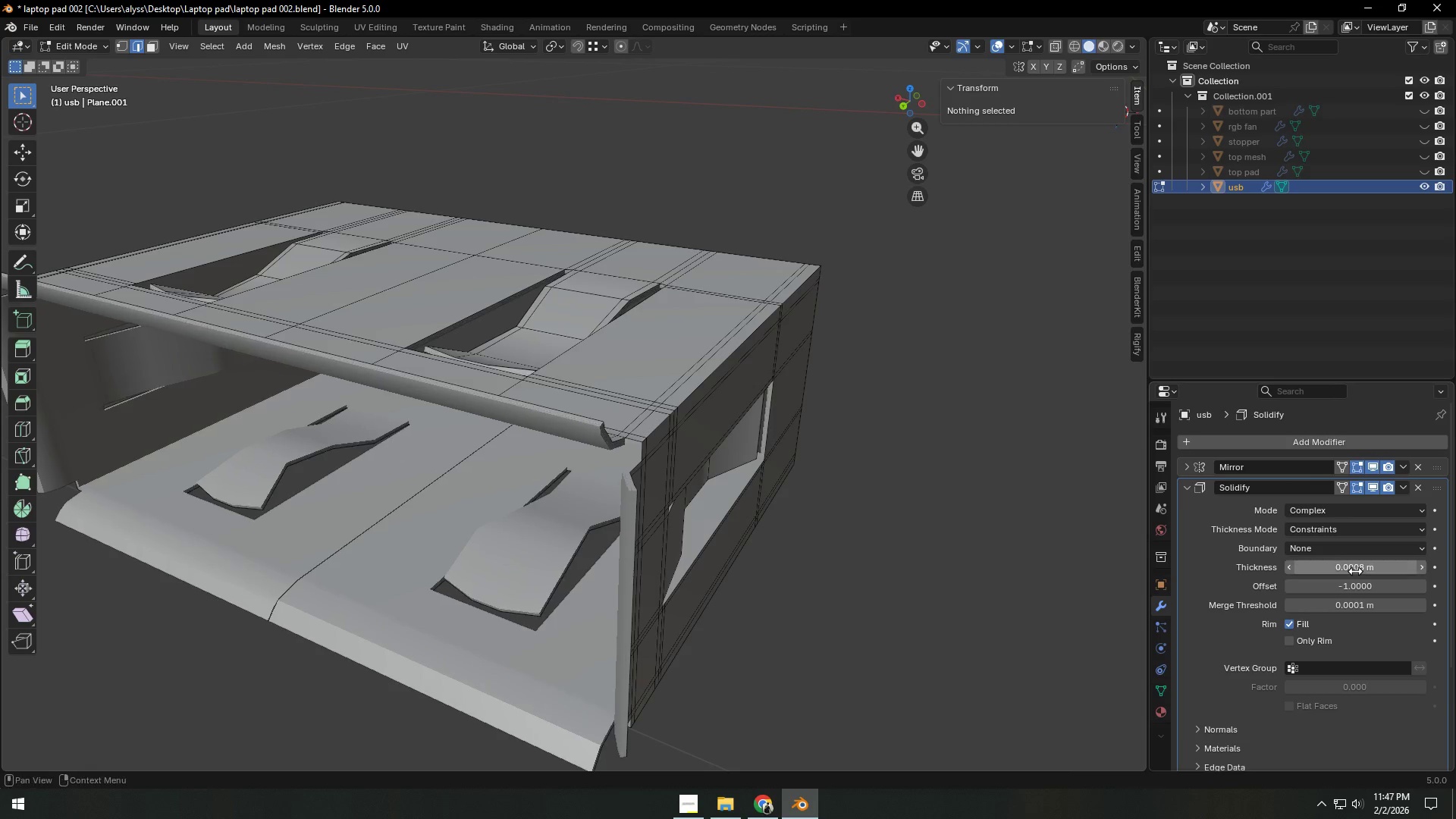 
key(NumpadEnter)
 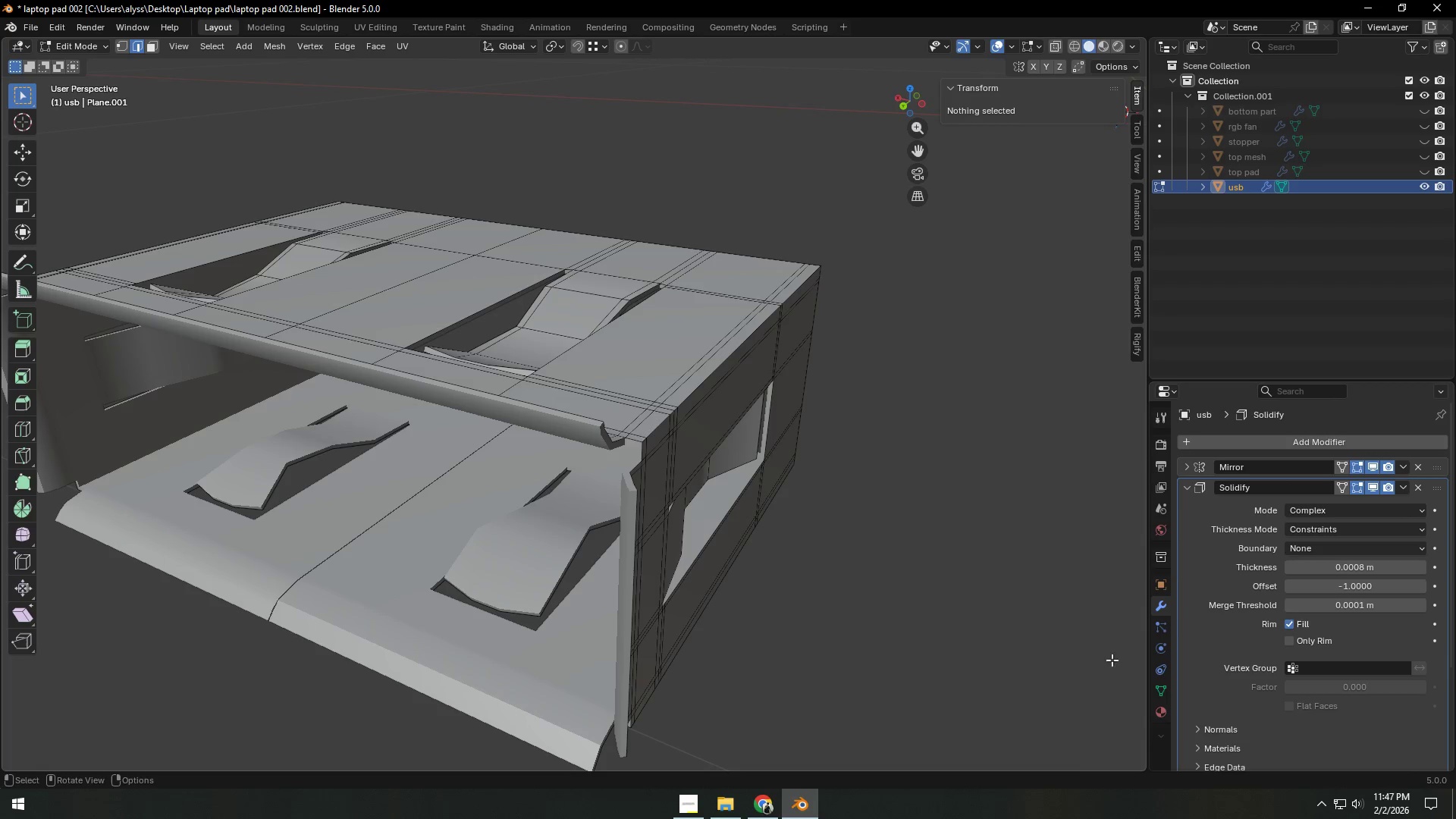 
key(Tab)
 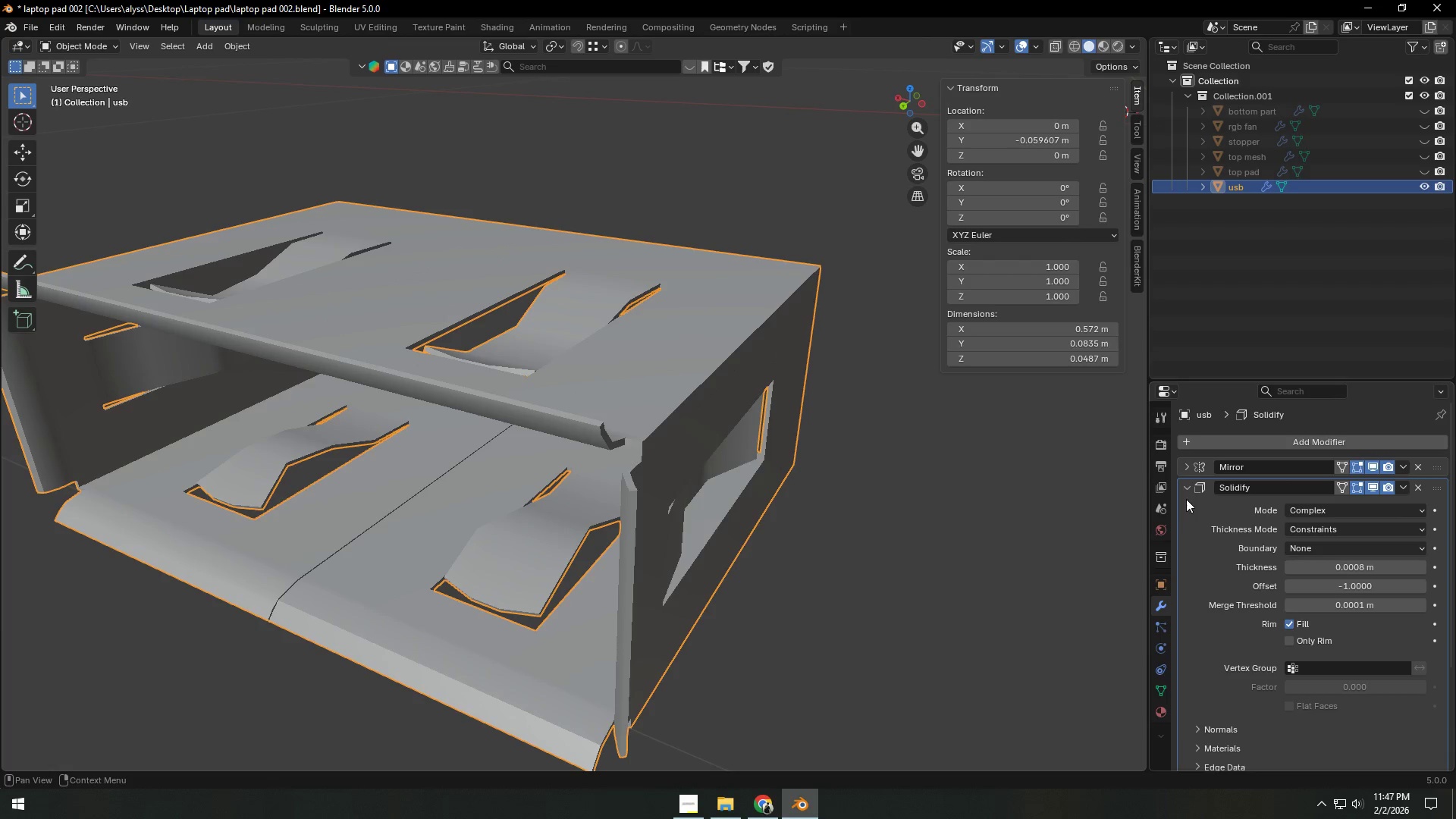 
left_click([1187, 488])
 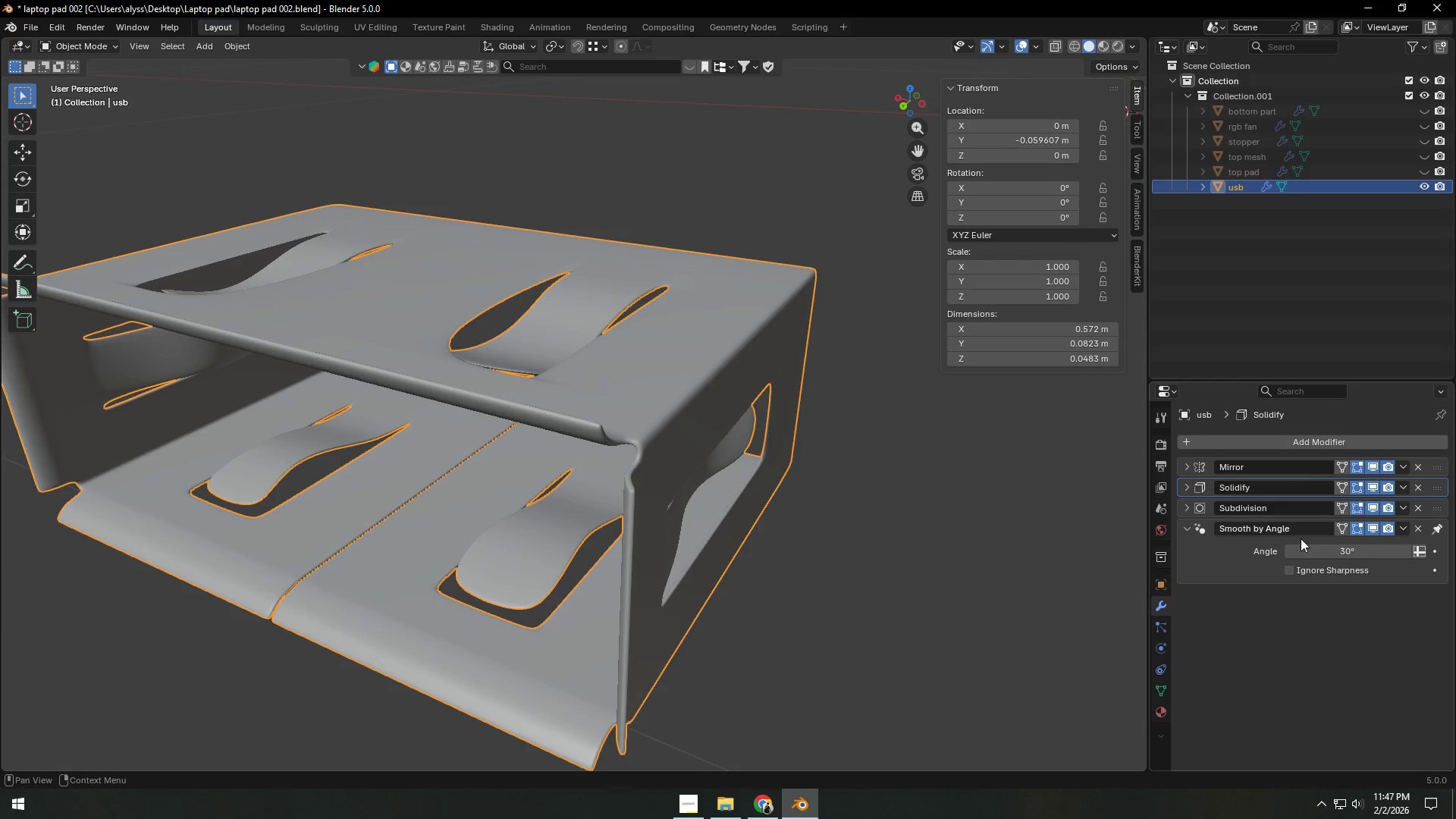 
double_click([911, 612])
 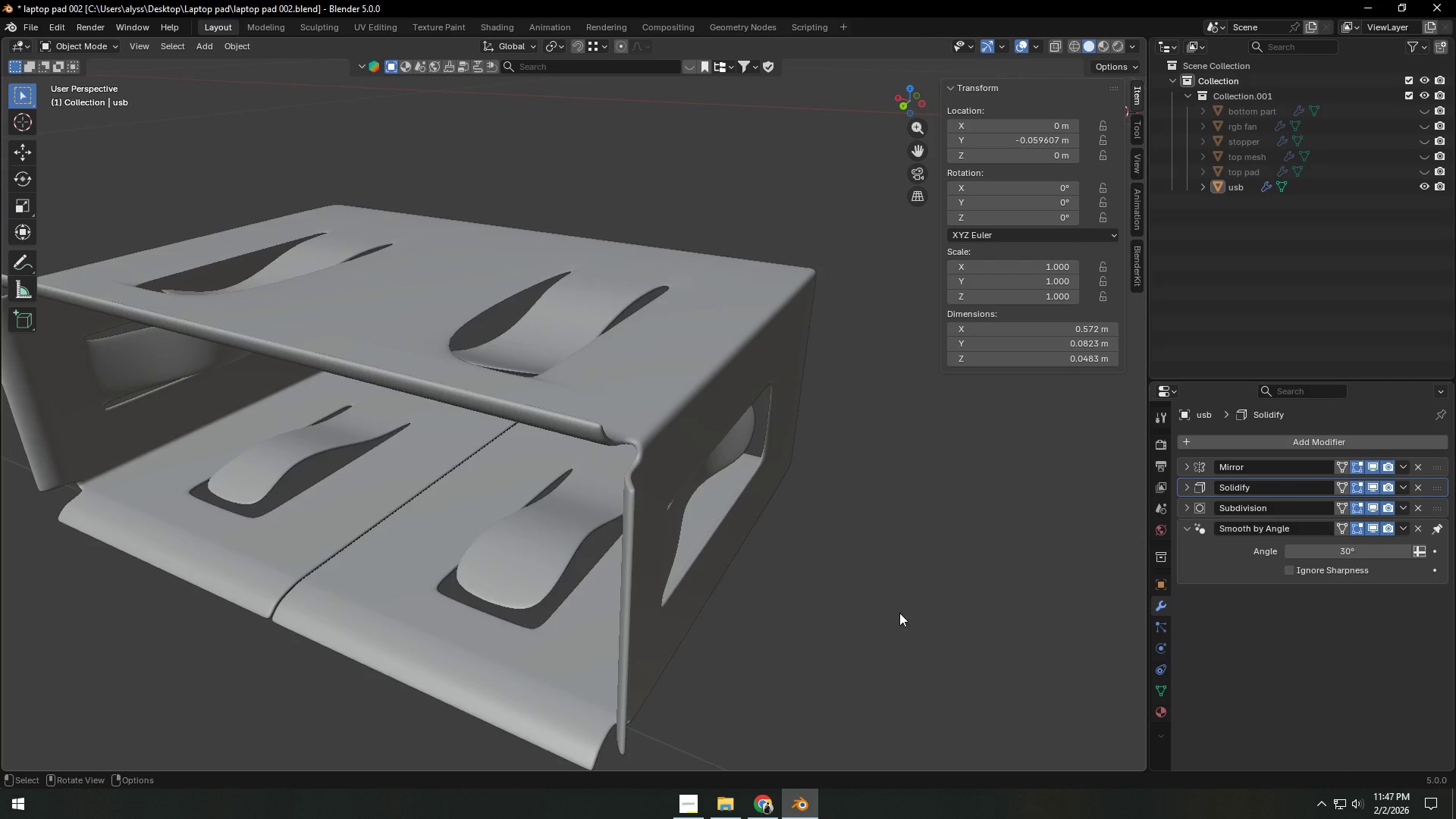 
scroll: coordinate [812, 594], scroll_direction: down, amount: 7.0
 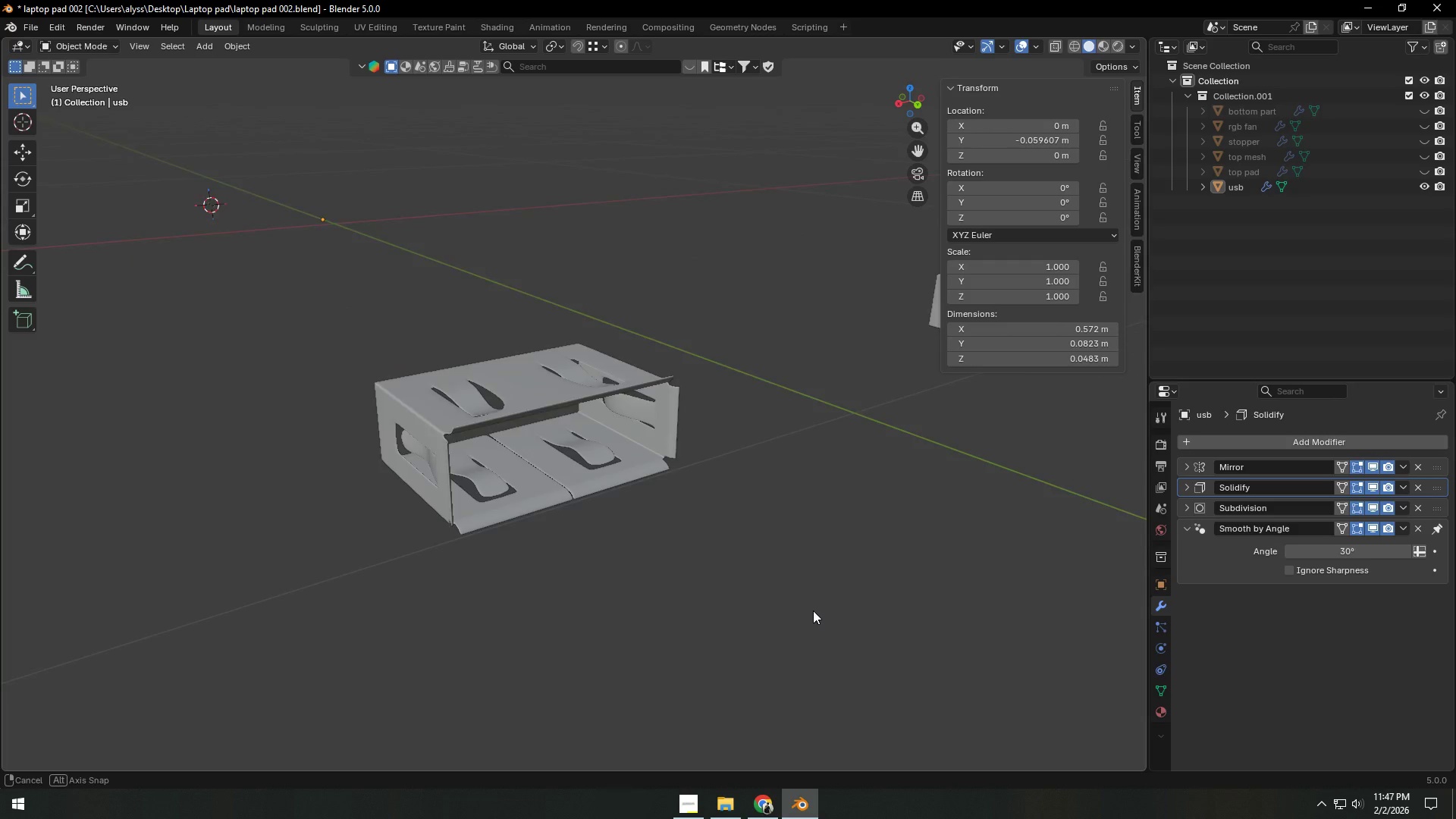 
scroll: coordinate [763, 620], scroll_direction: up, amount: 6.0
 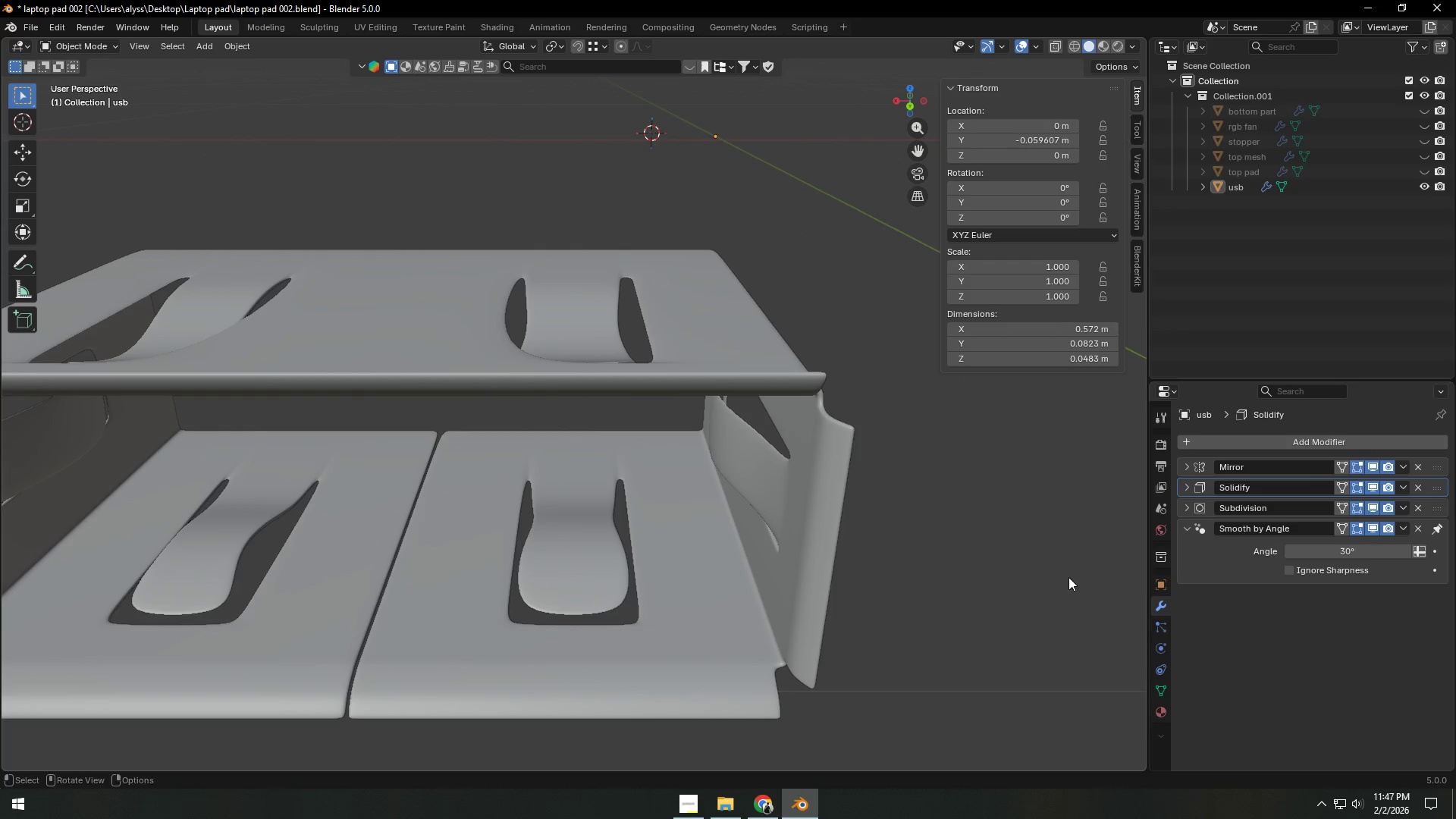 
left_click([1186, 487])
 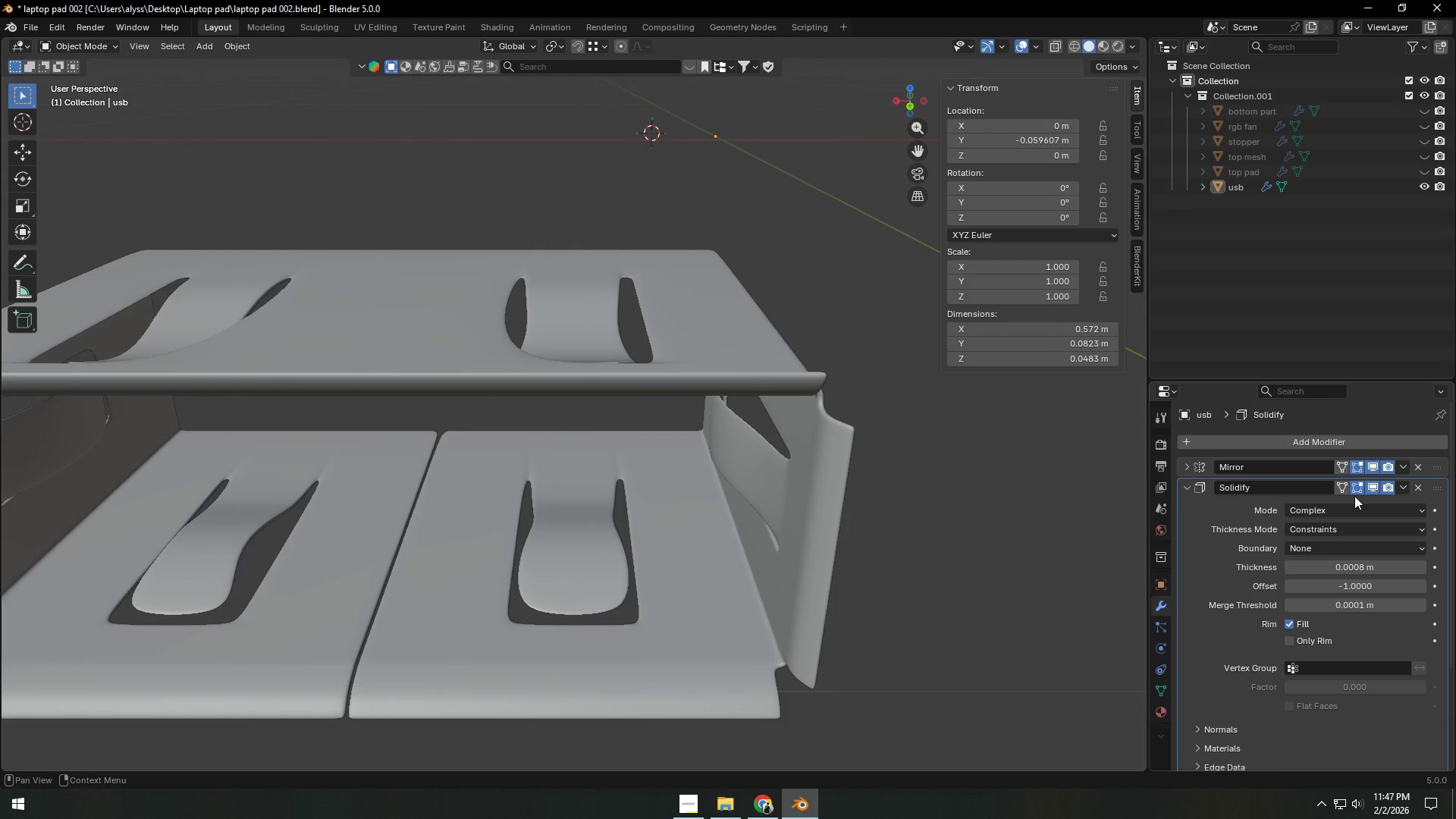 
left_click([1403, 486])
 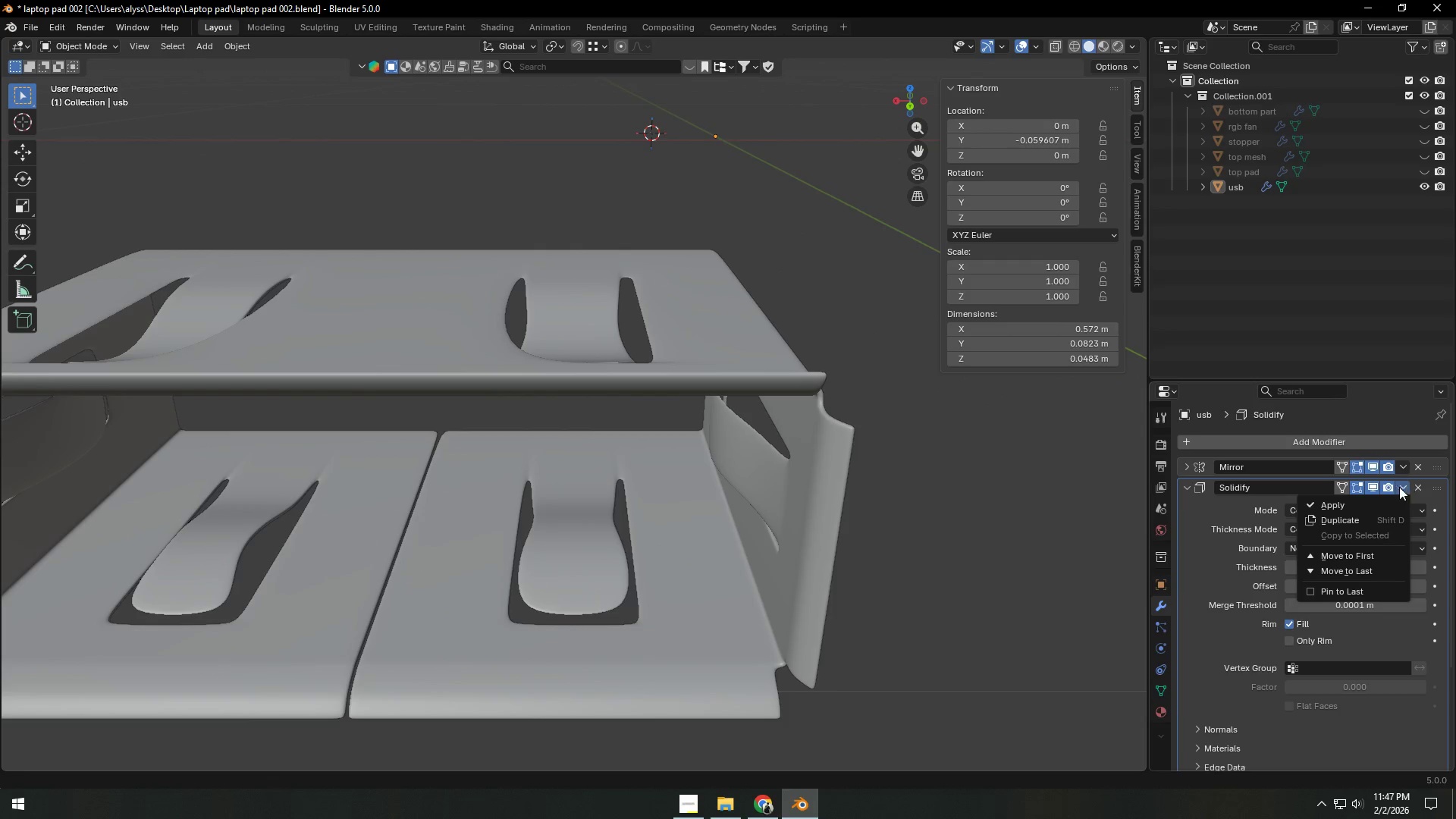 
mouse_move([1363, 503])
 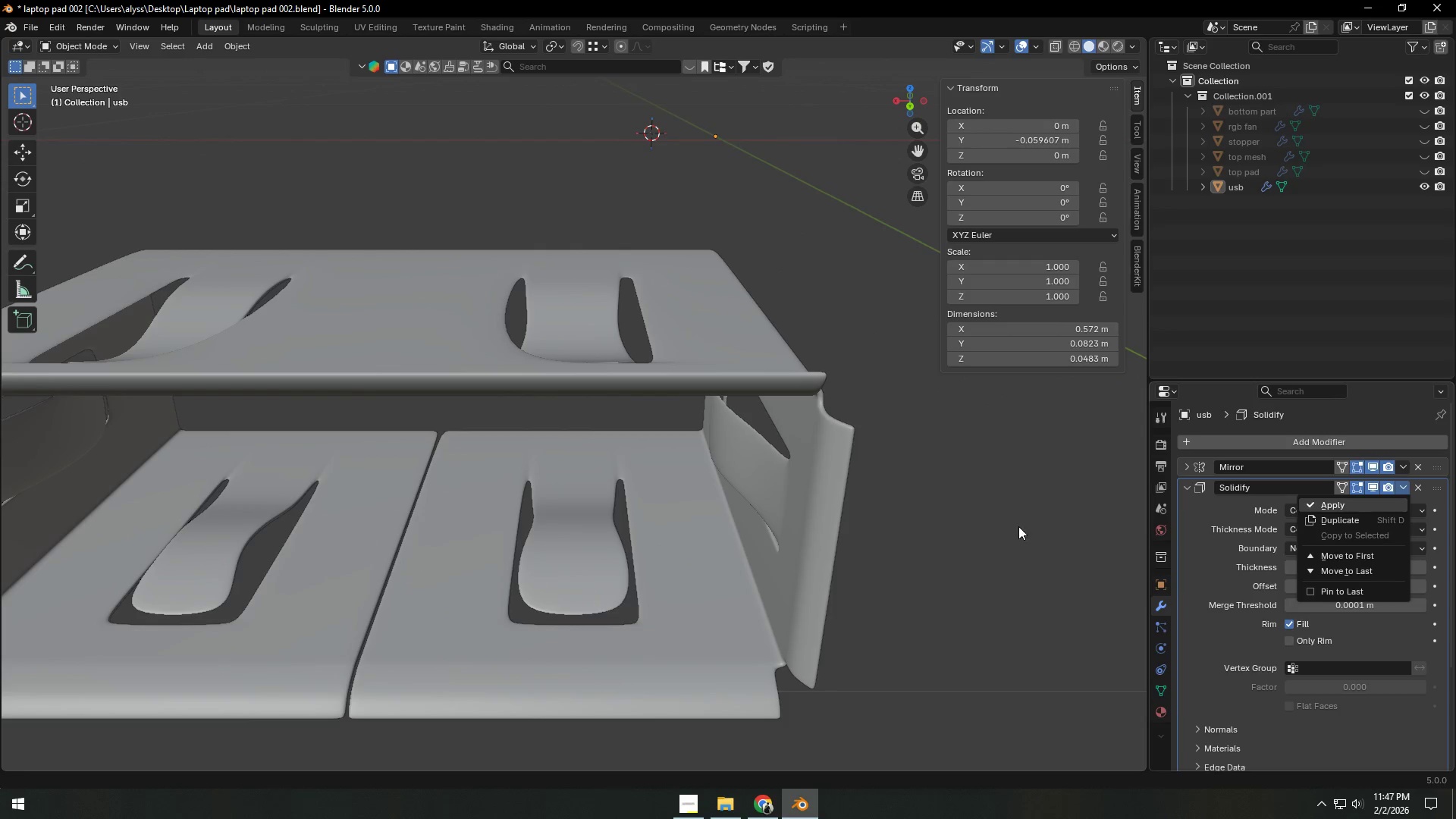 
left_click([1017, 526])
 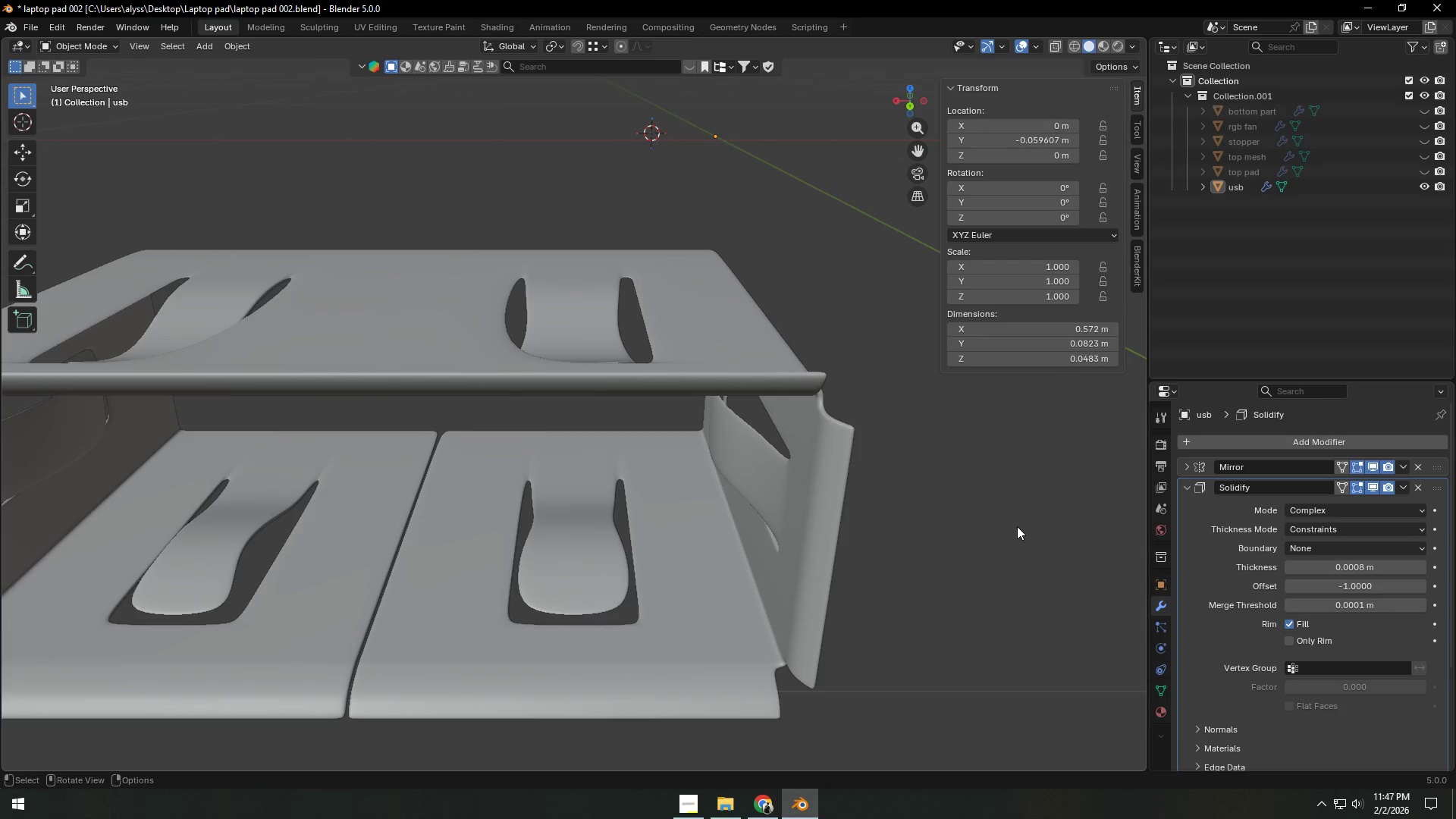 
key(Tab)
 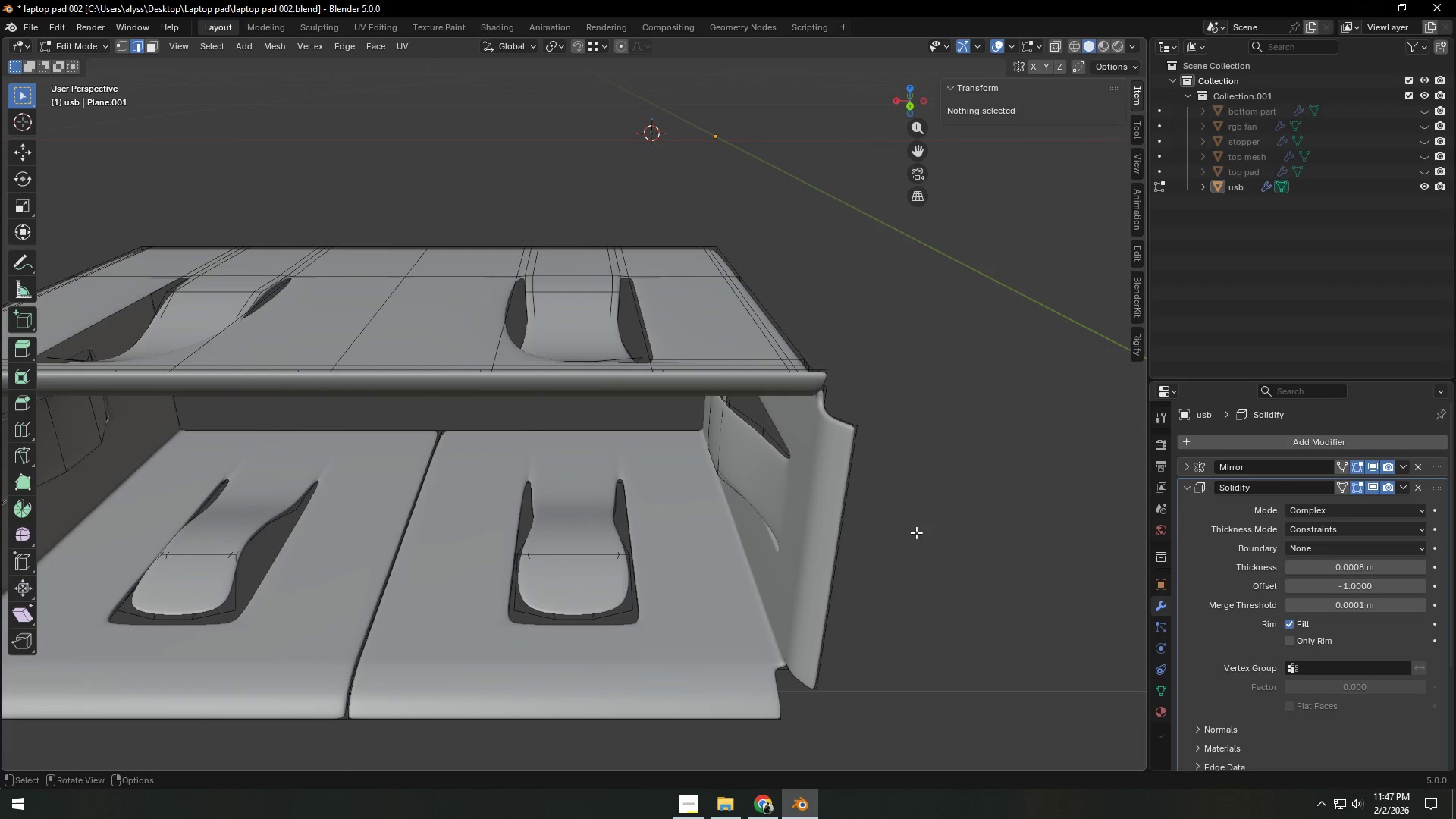 
left_click([799, 532])
 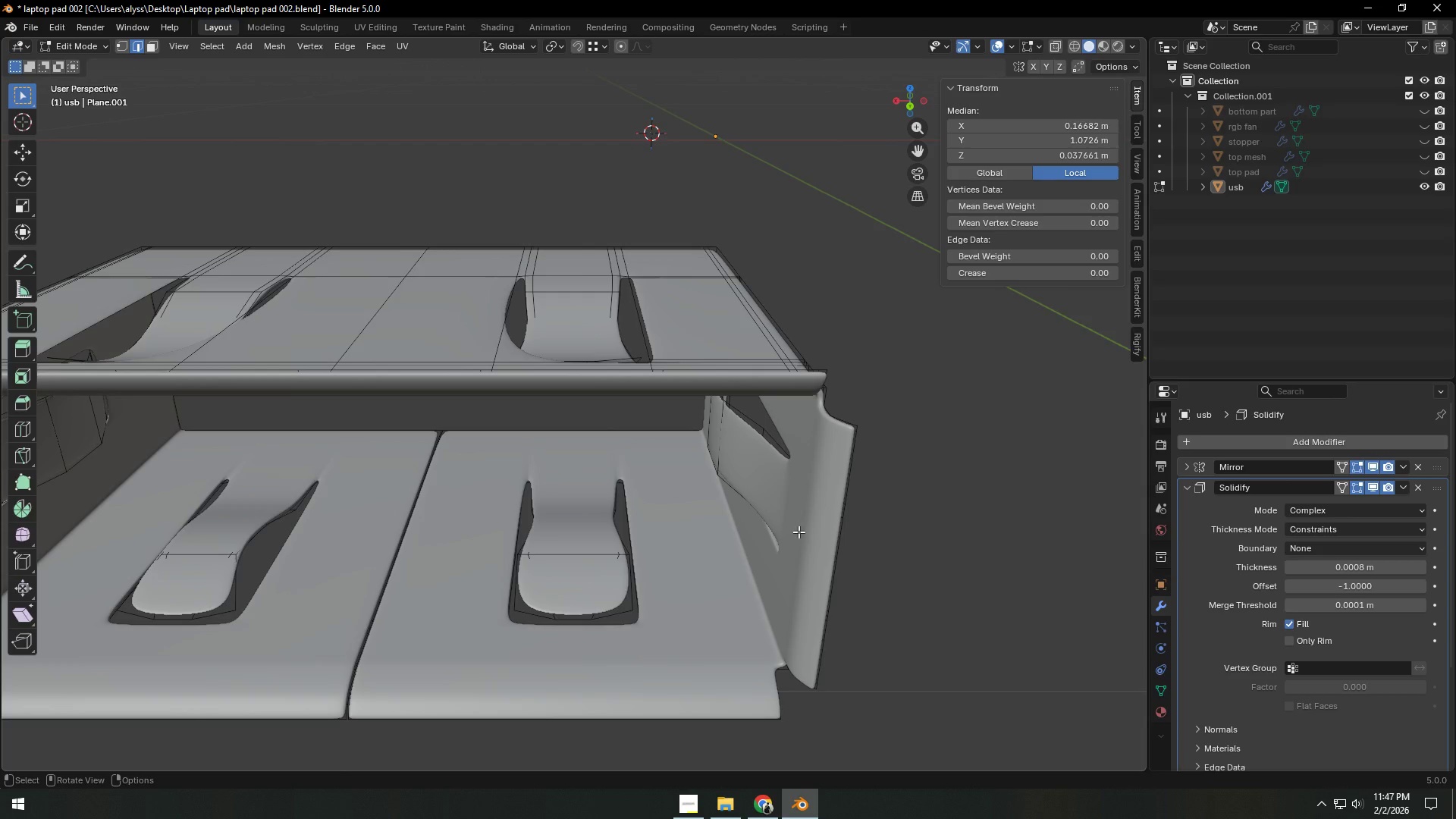 
key(Tab)
 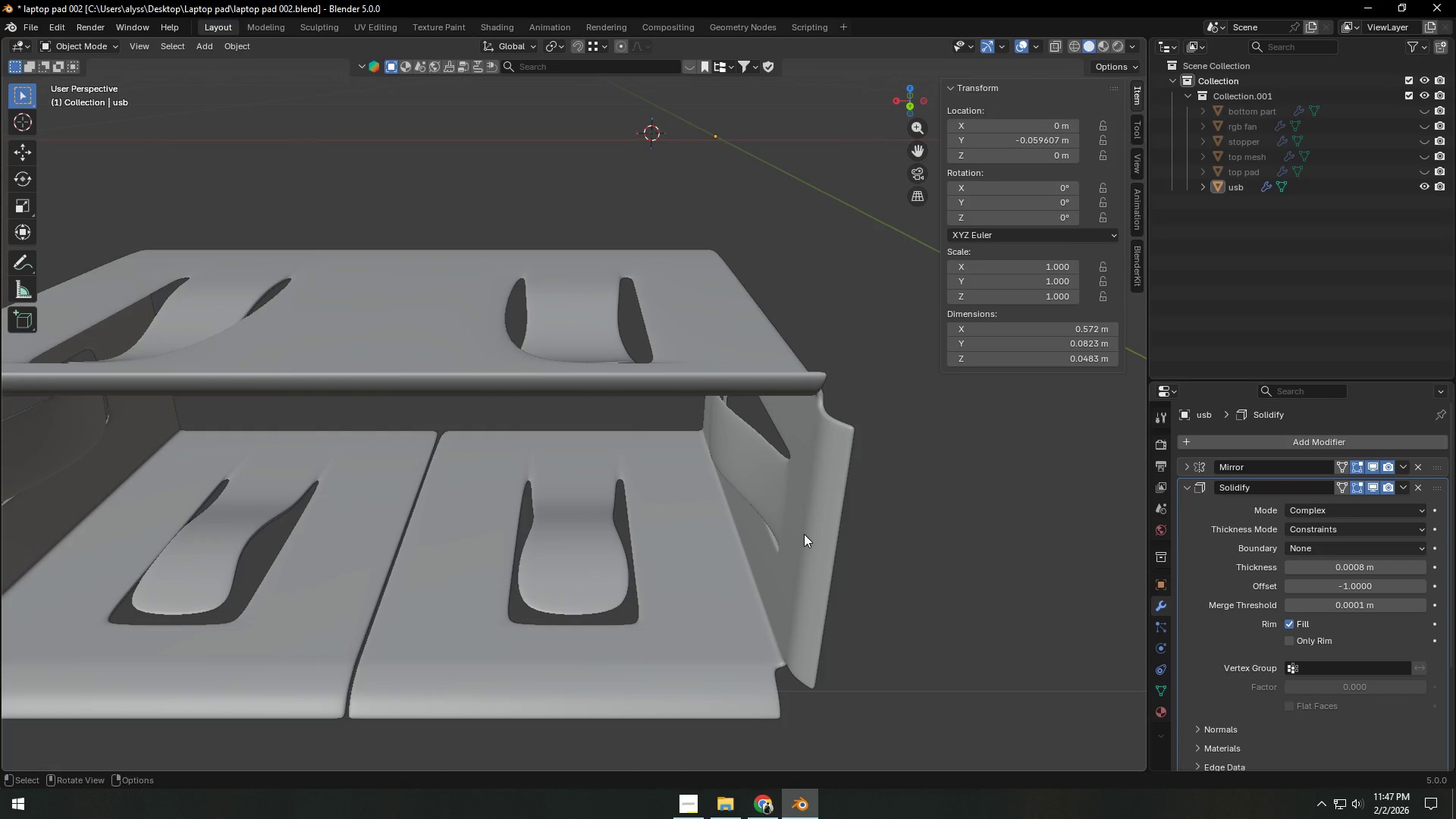 
left_click([805, 535])
 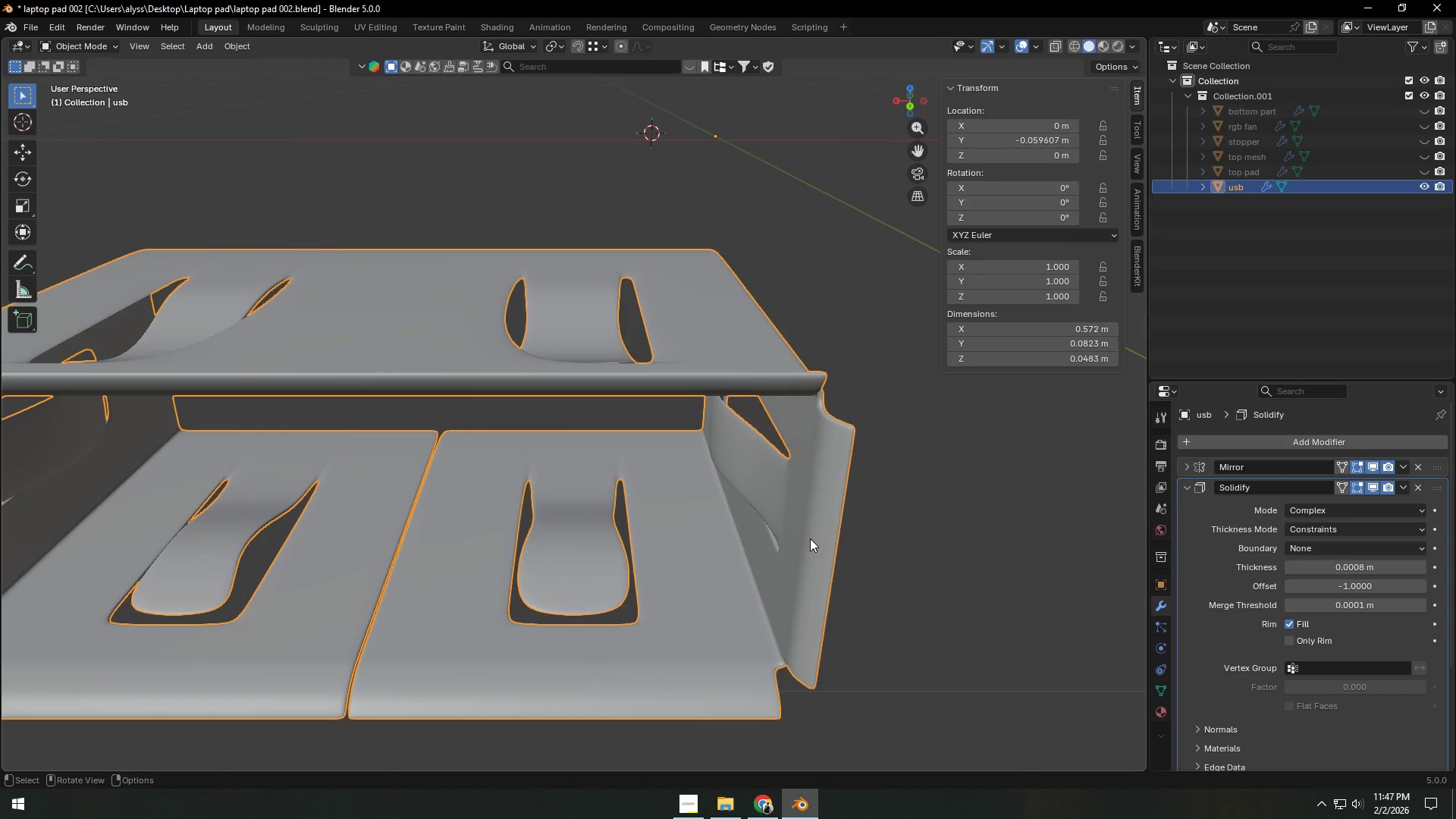 
key(Shift+ShiftLeft)
 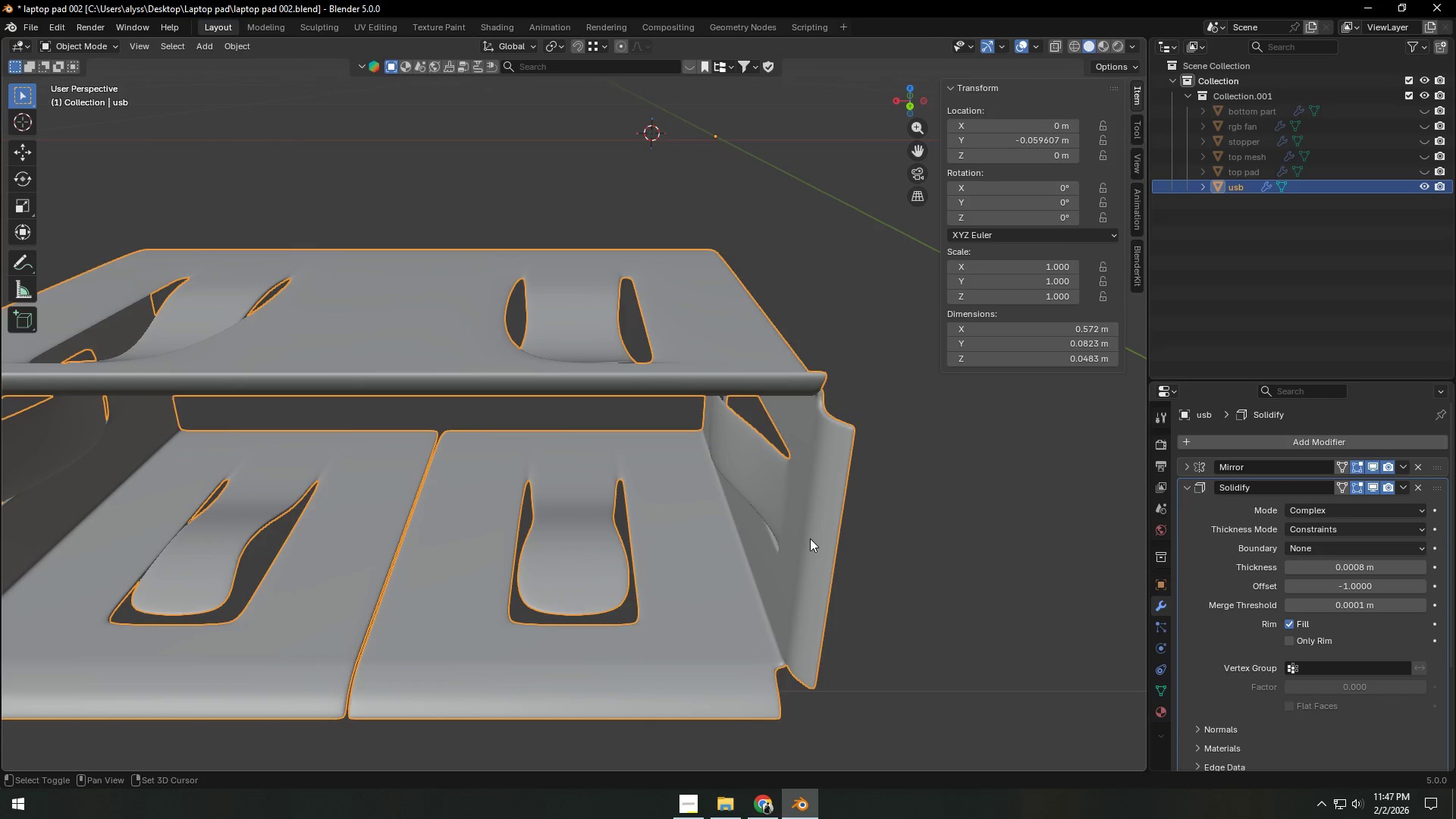 
key(Shift+D)
 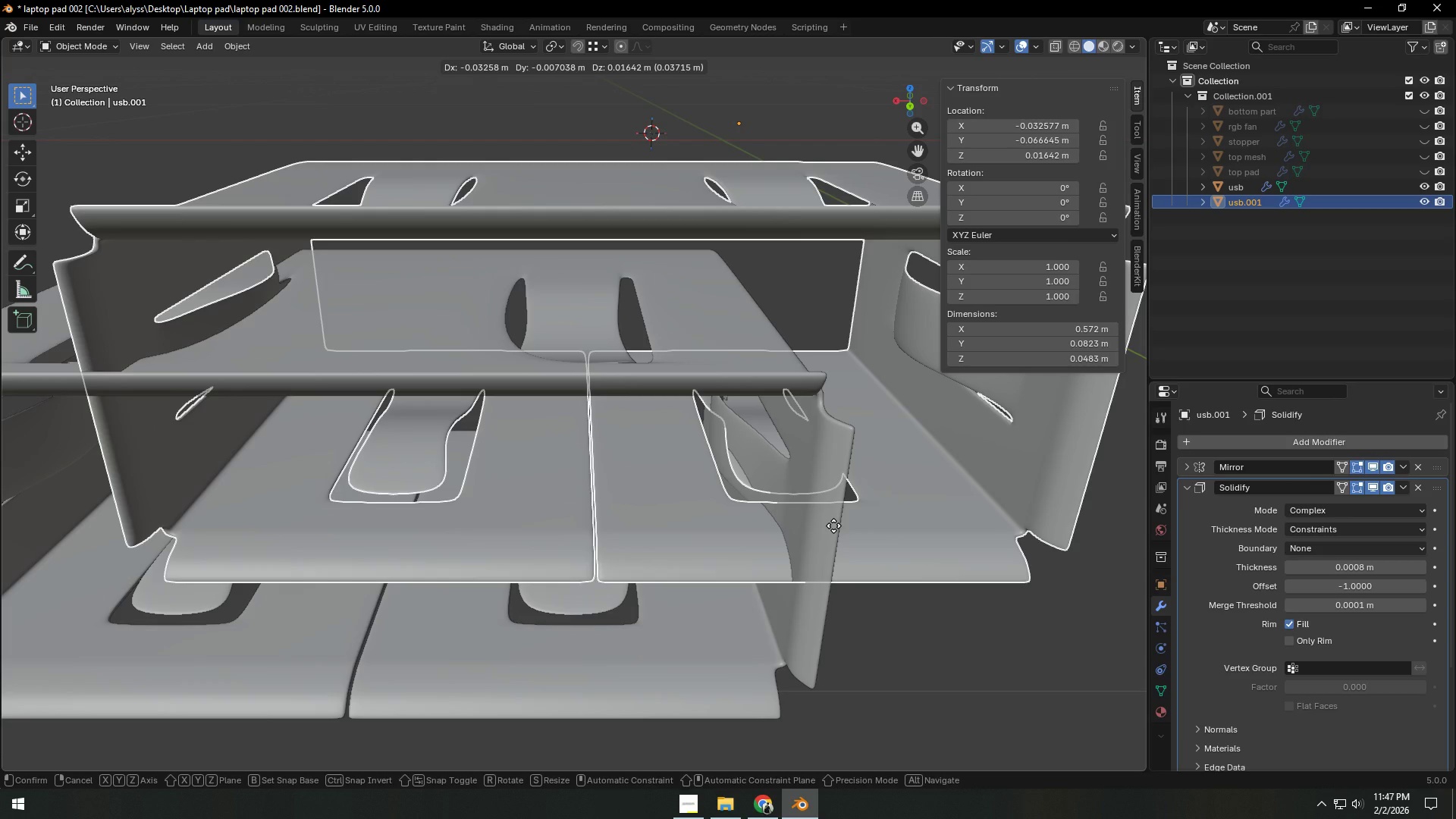 
right_click([833, 526])
 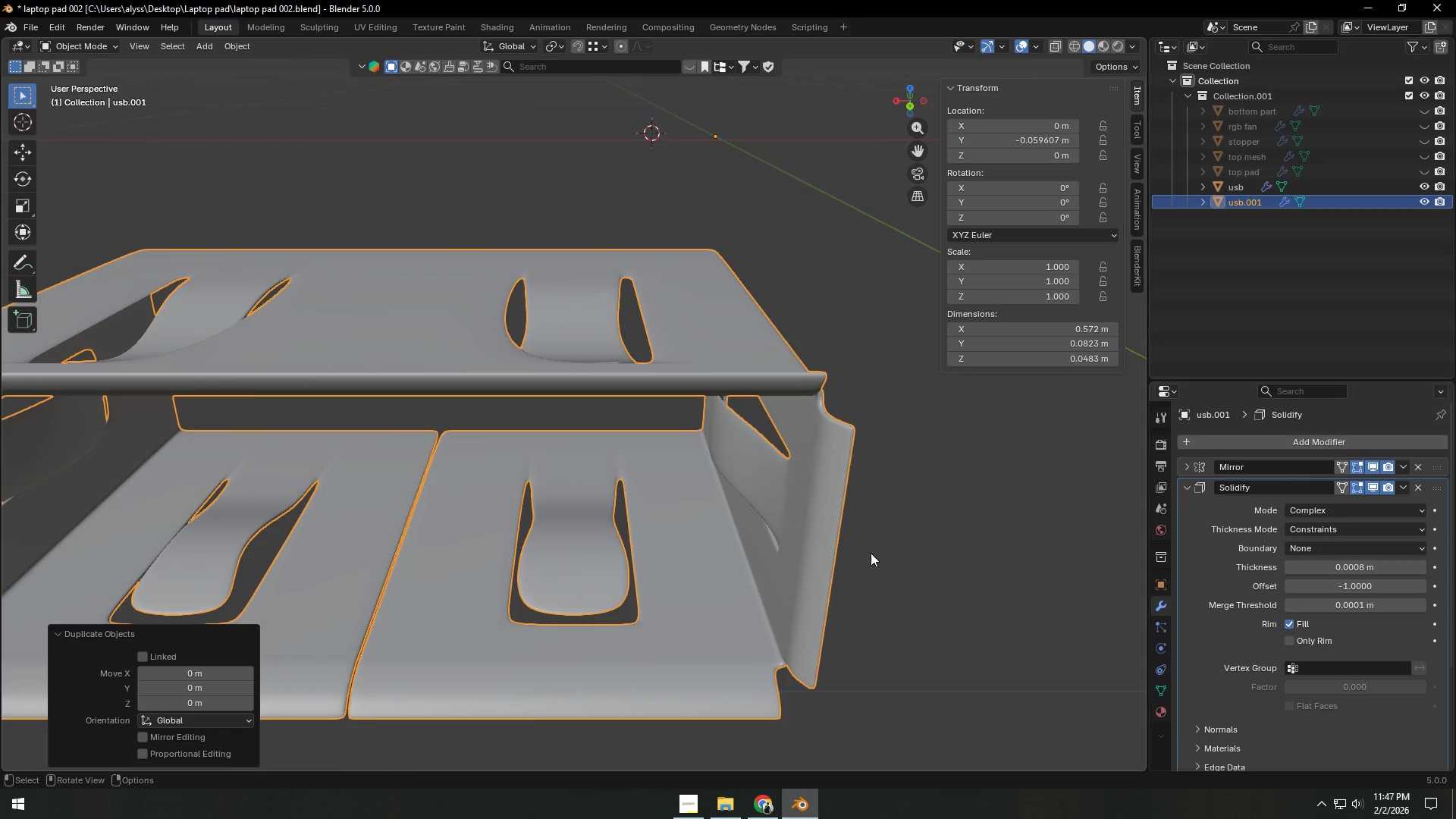 
key(M)
 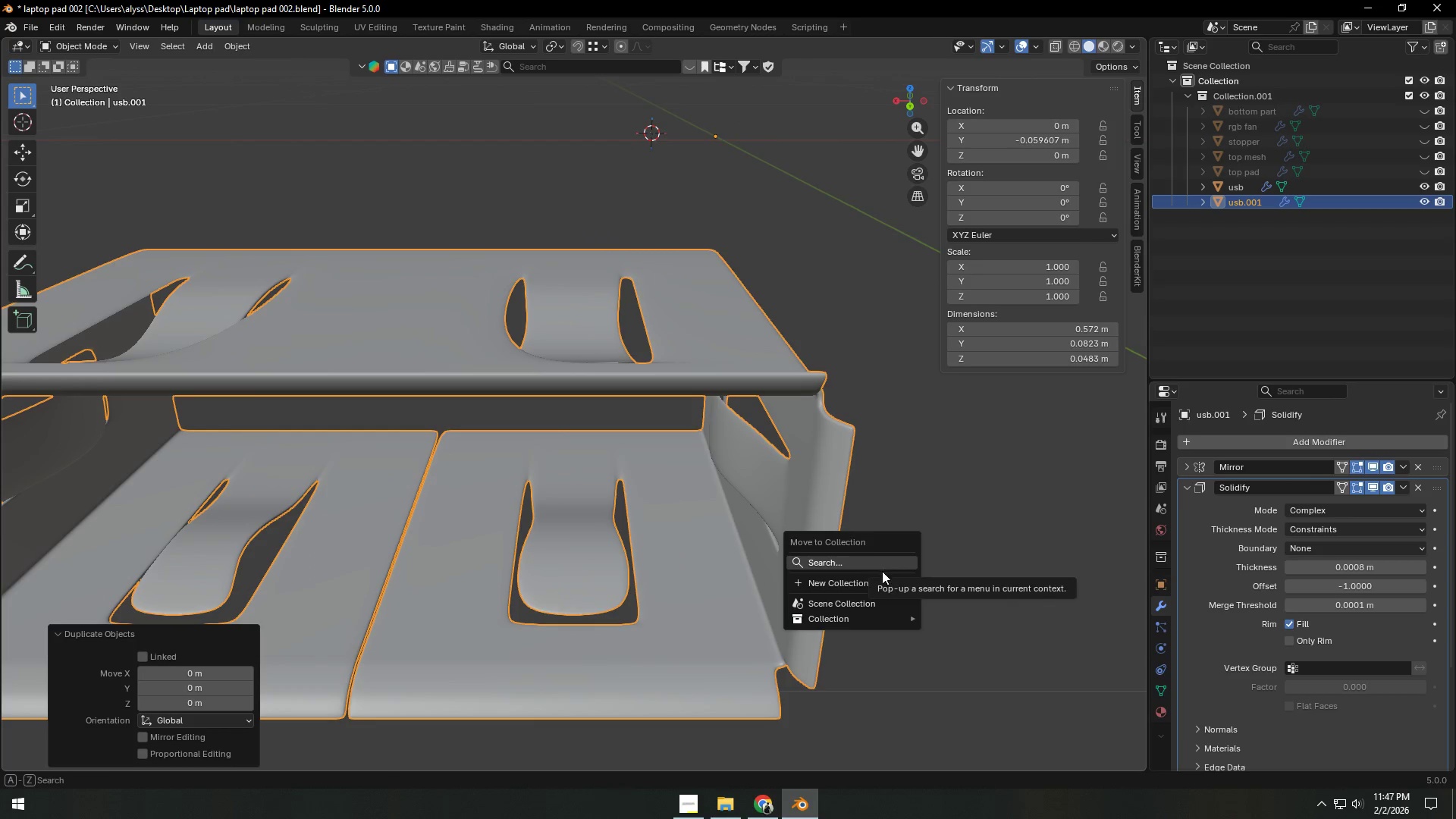 
left_click([874, 580])
 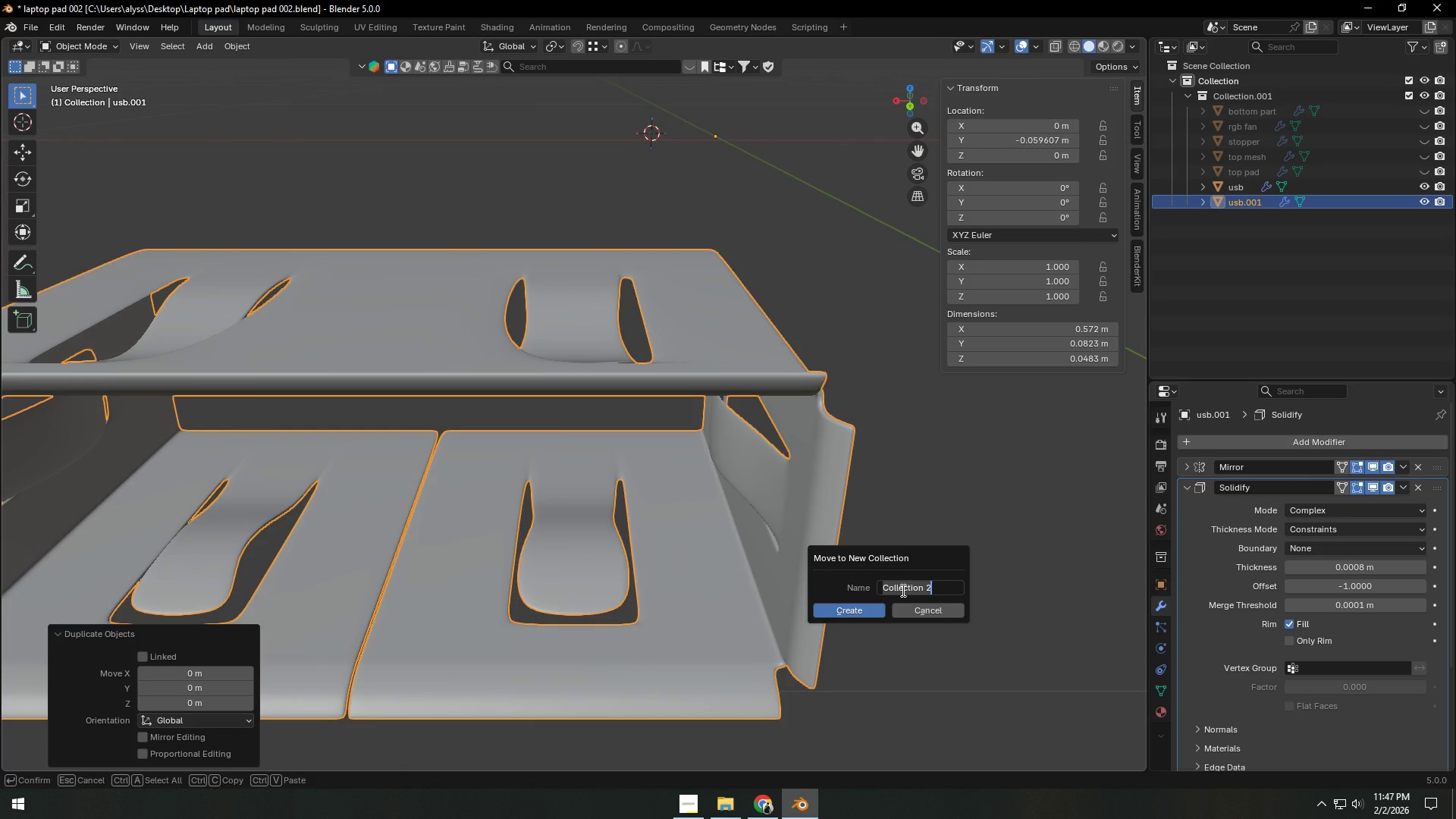 
type(archive)
 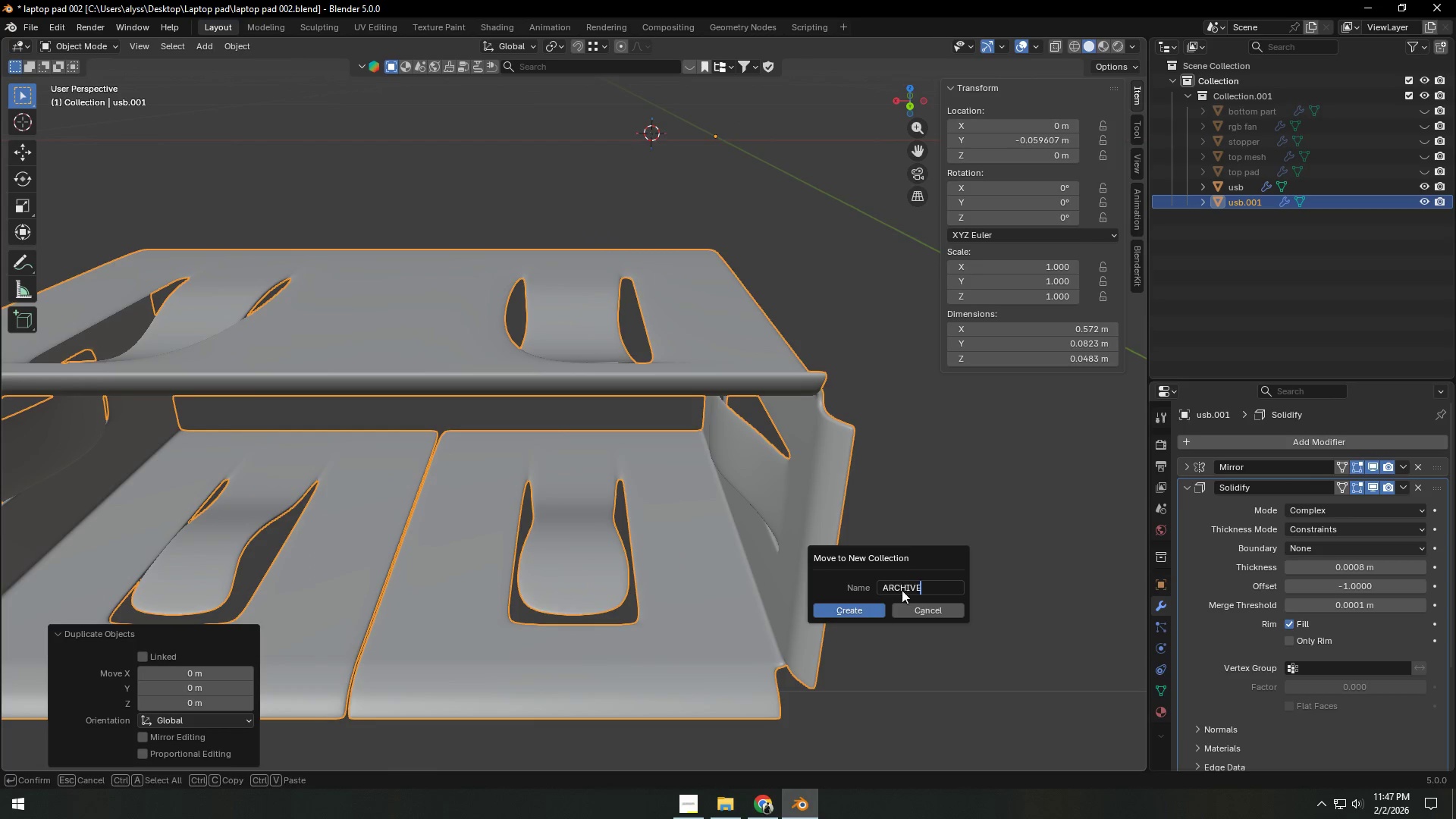 
key(Enter)
 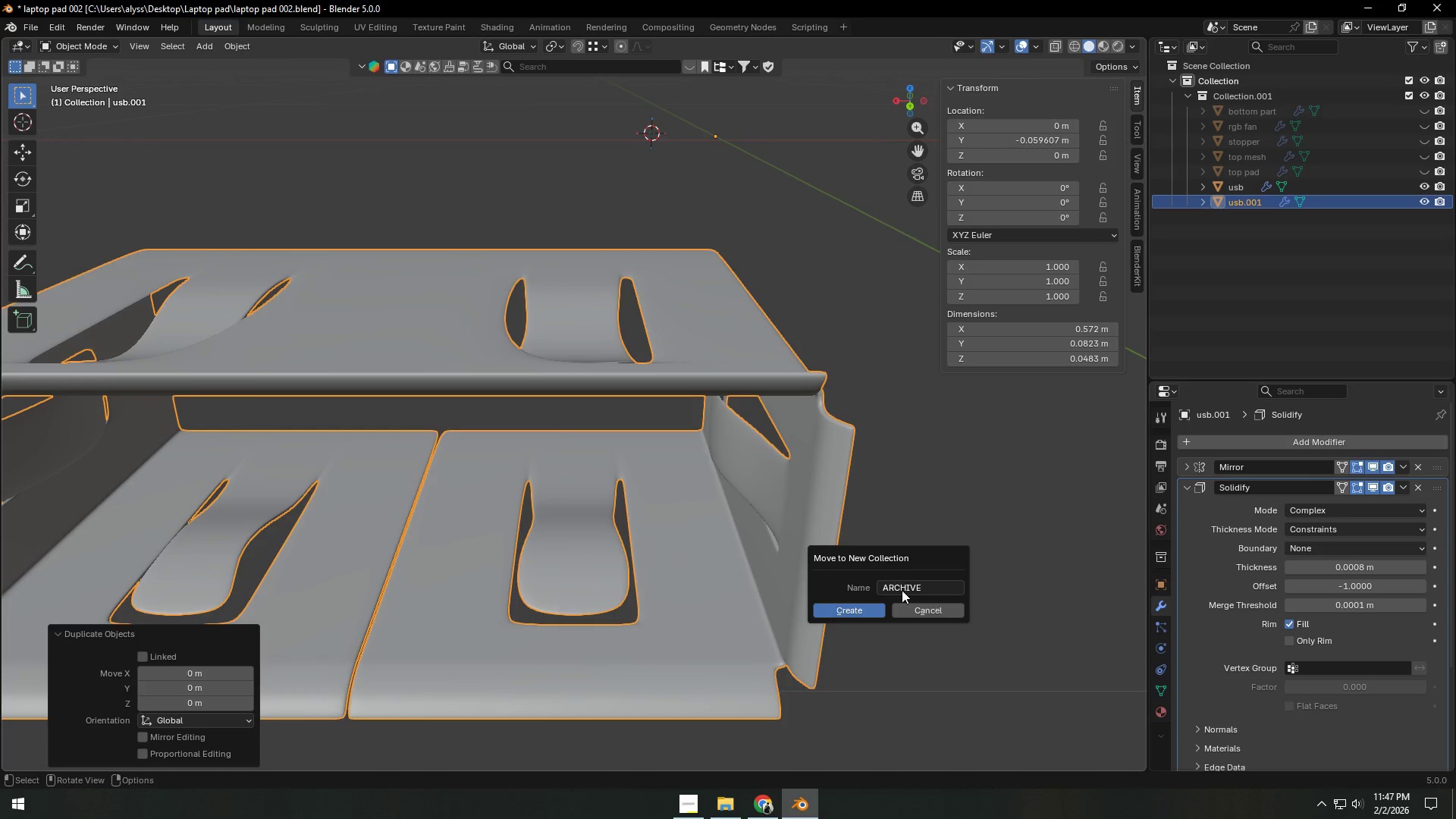 
key(Enter)
 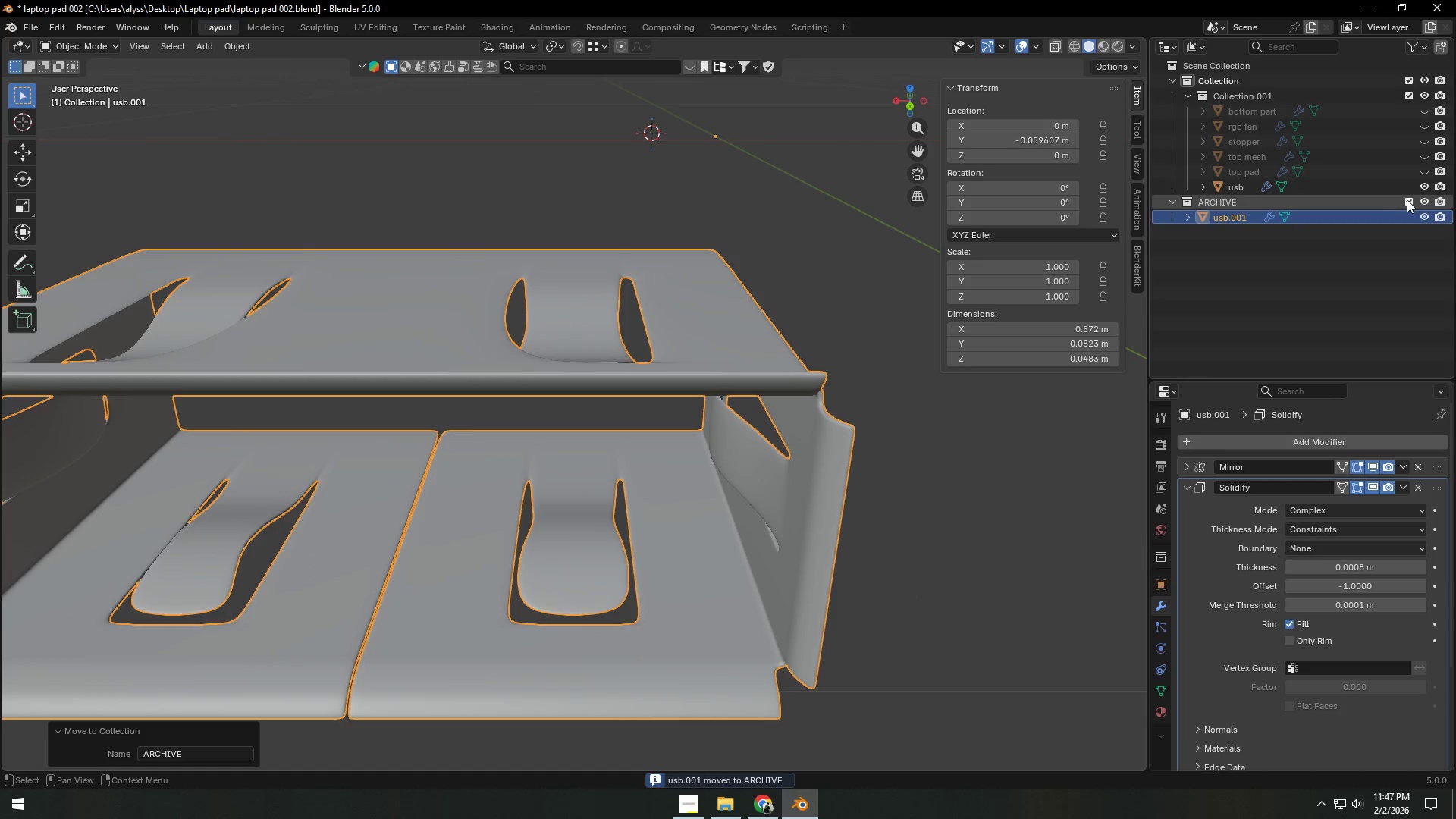 
double_click([940, 517])
 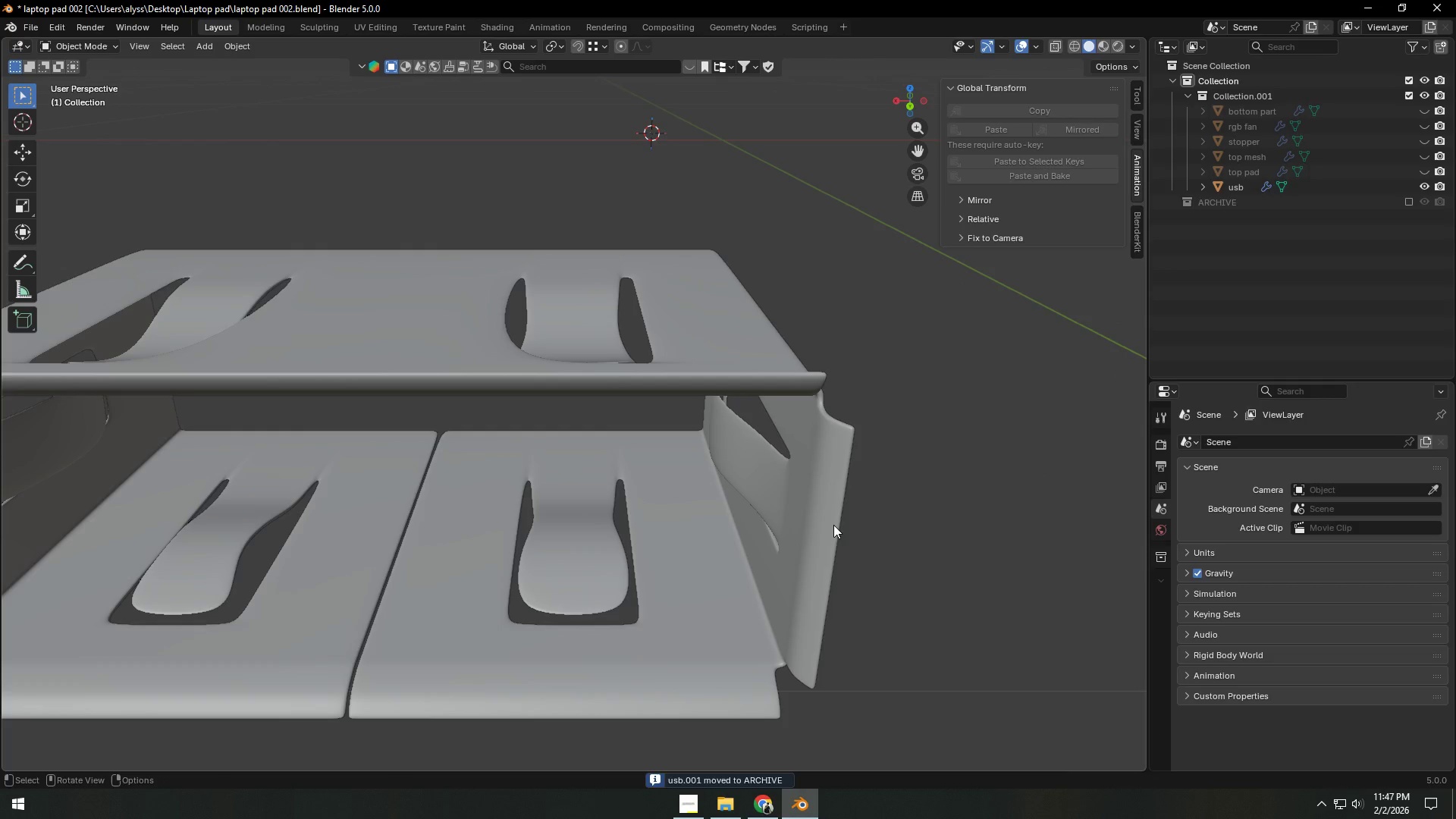 
left_click([792, 528])
 